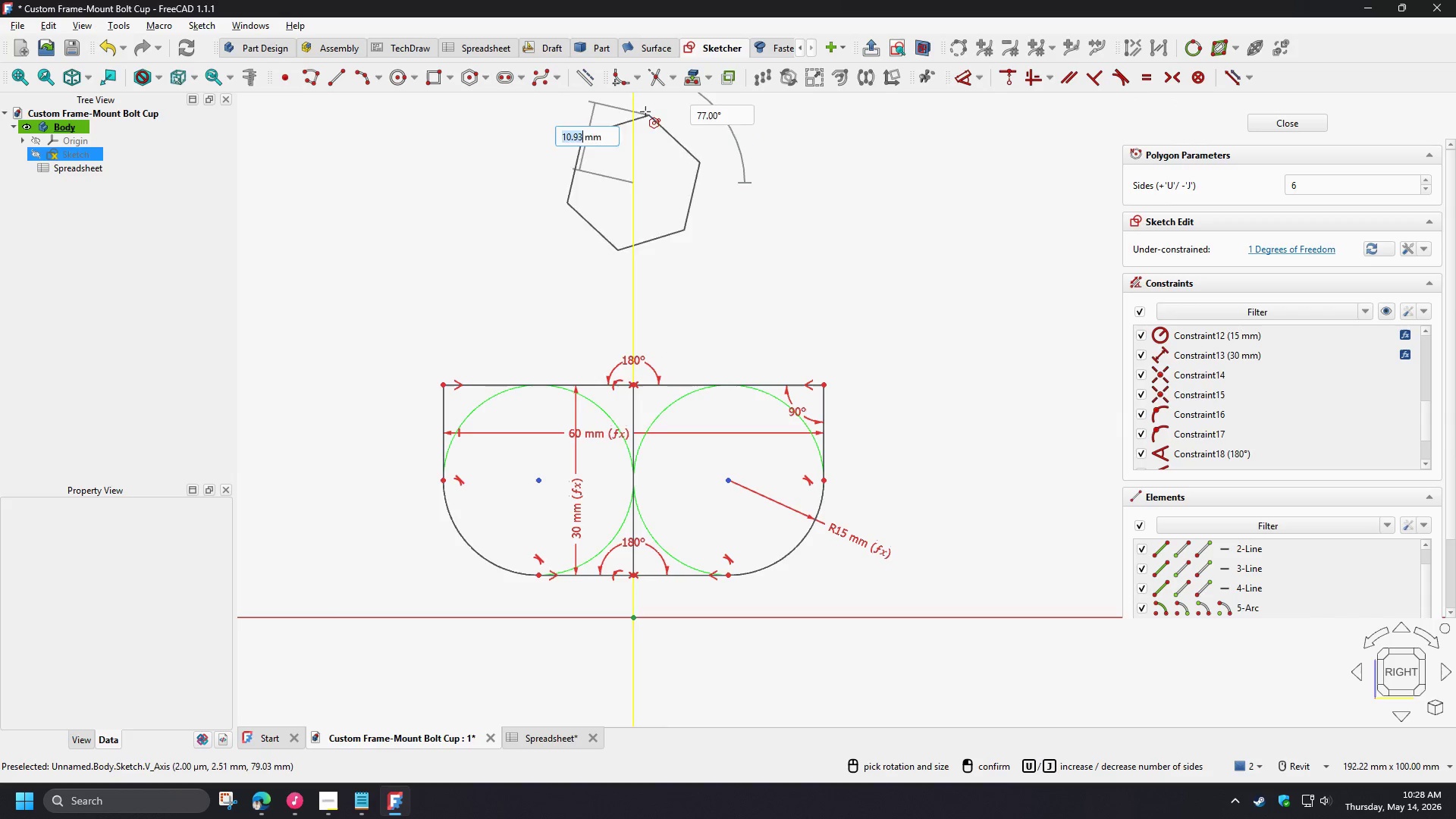 
left_click([632, 101])
 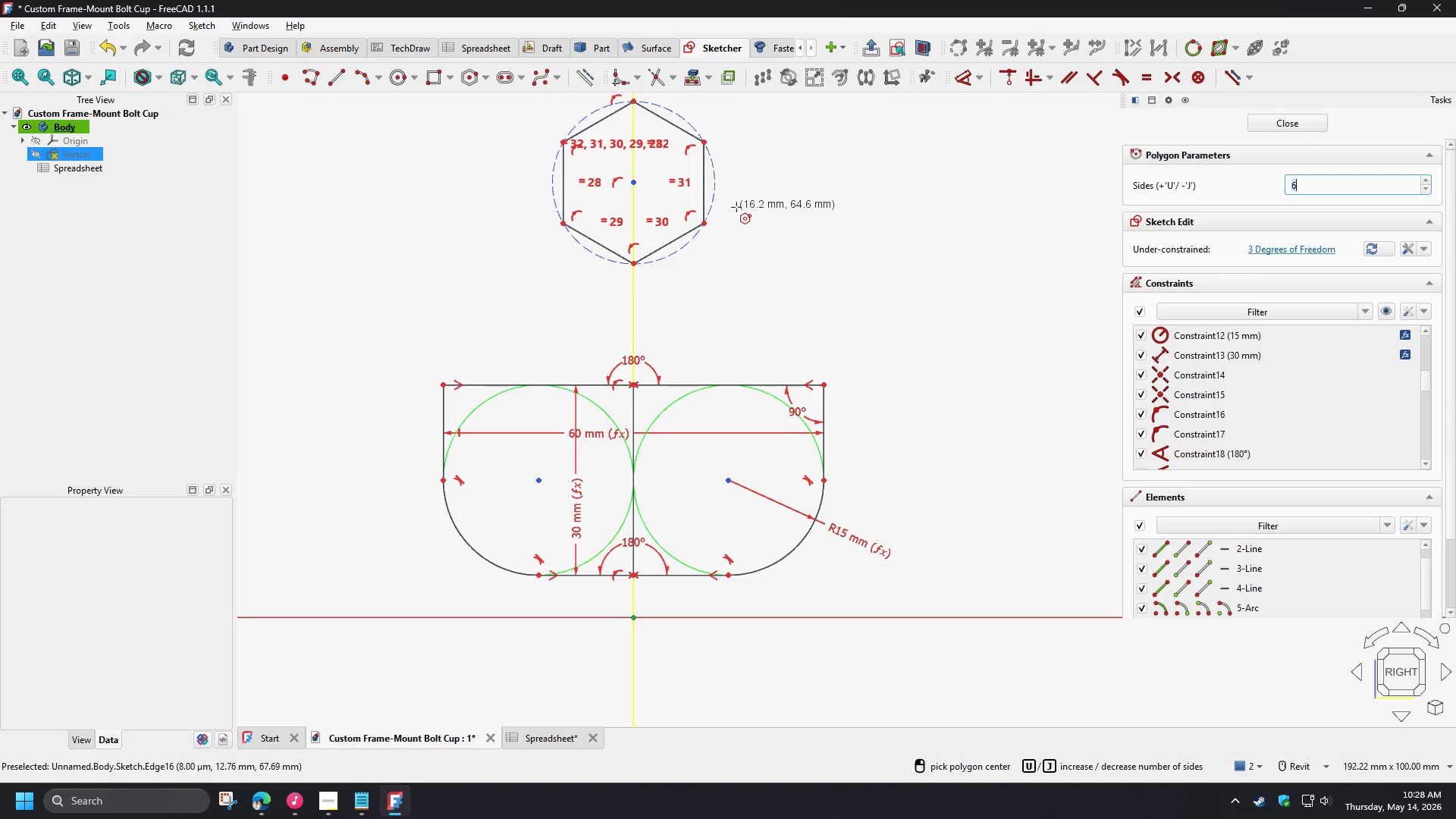 
right_click([736, 207])
 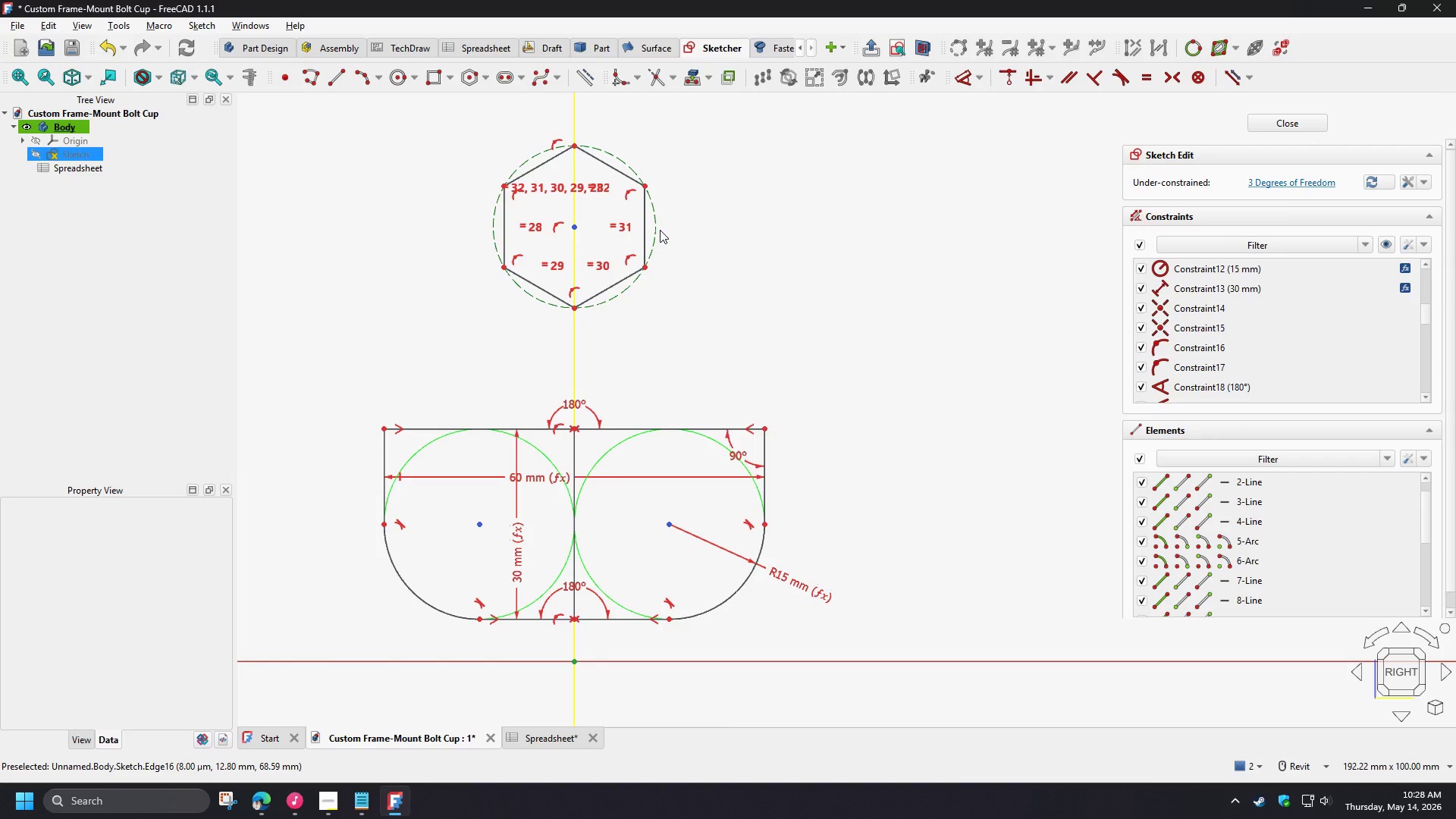 
left_click([660, 230])
 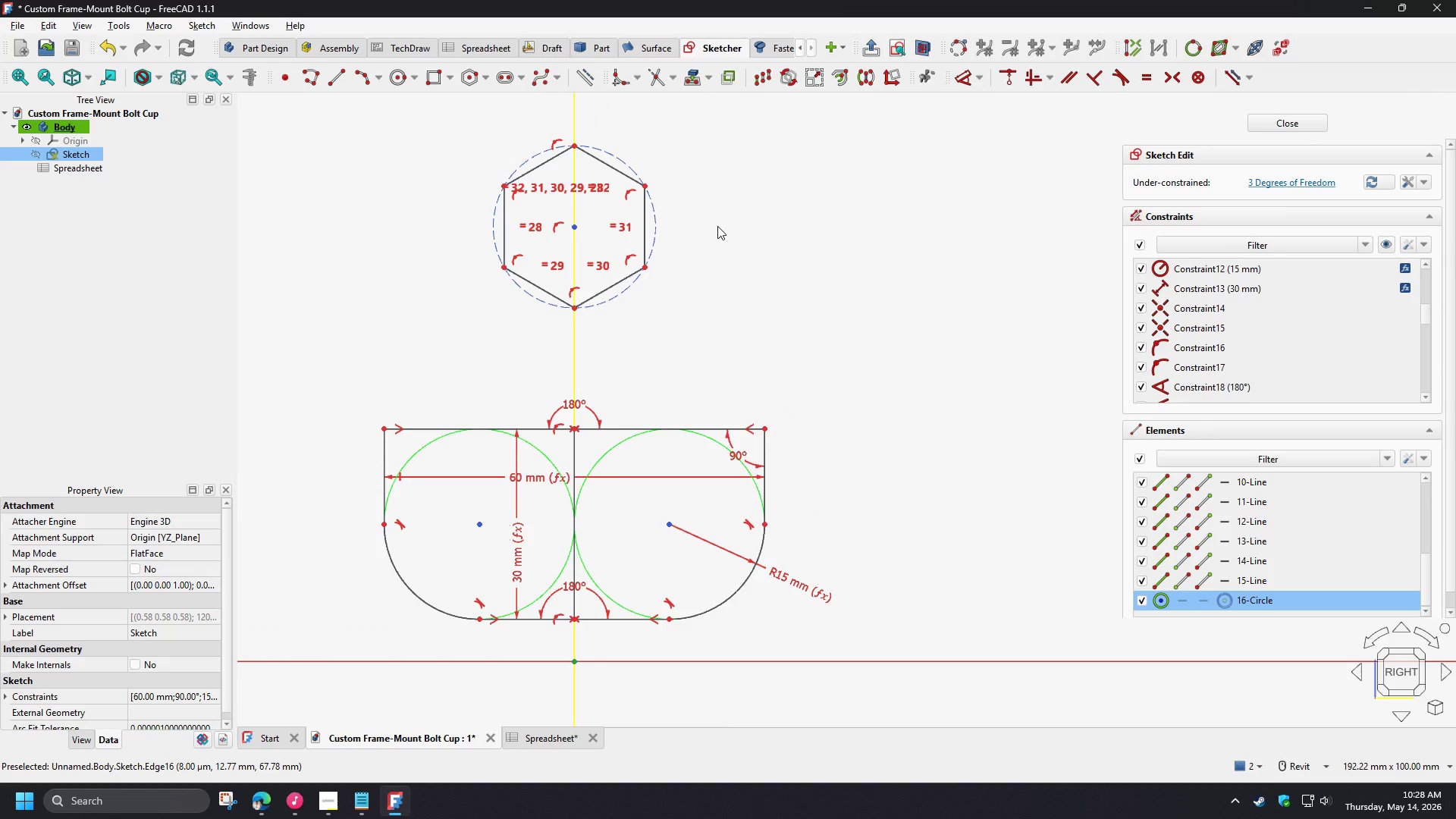 
key(Delete)
 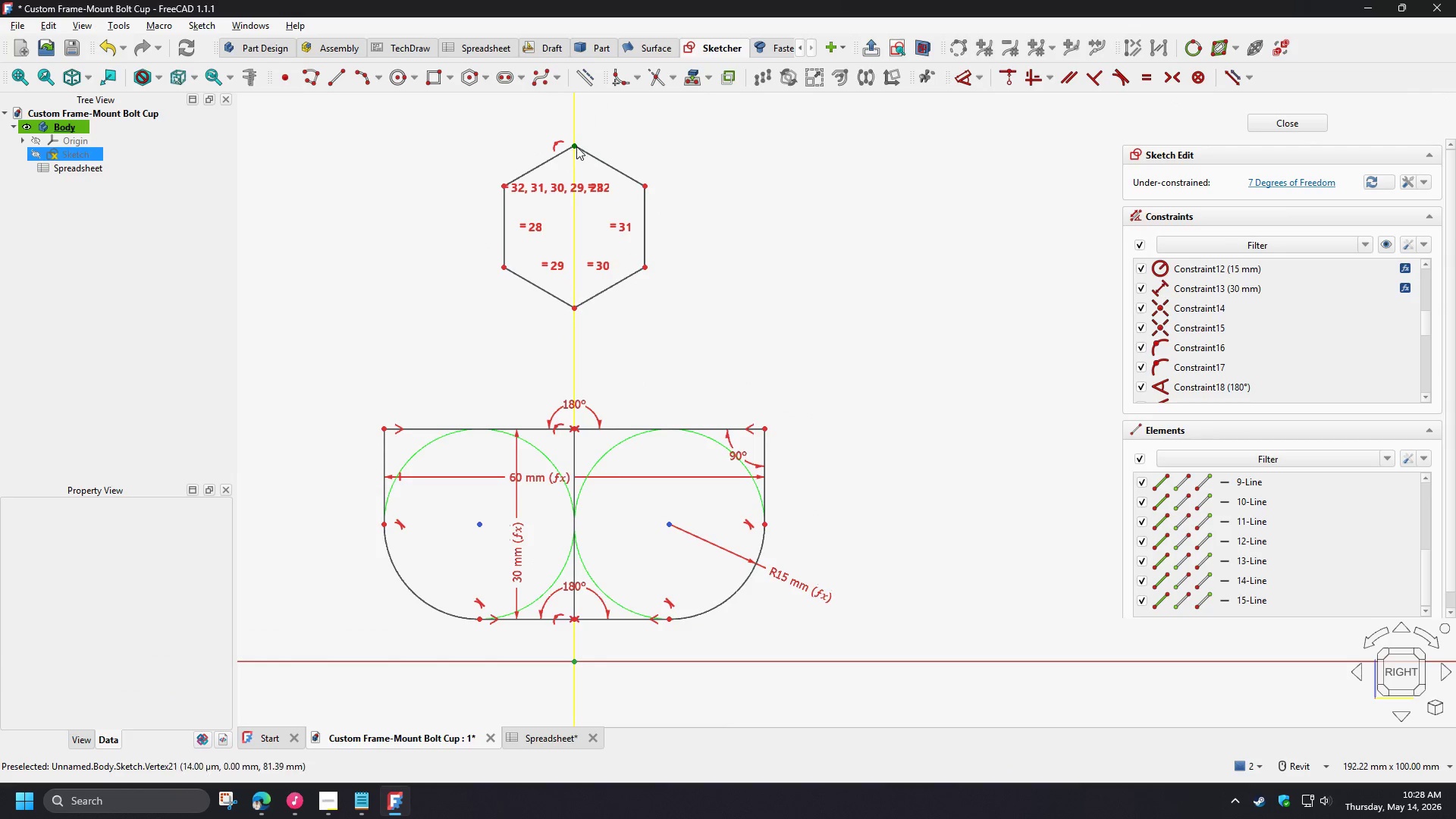 
left_click_drag(start_coordinate=[612, 165], to_coordinate=[626, 156])
 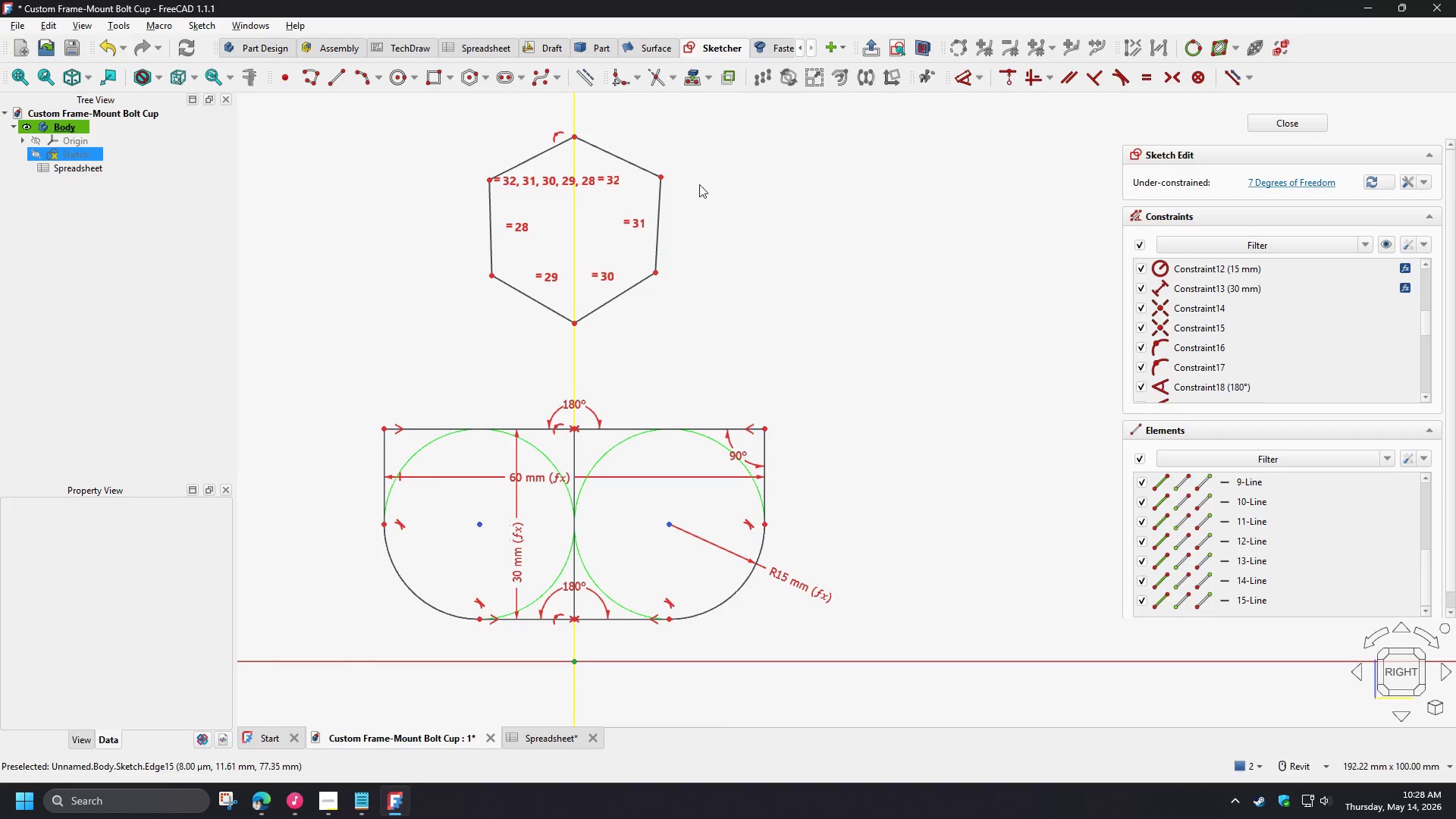 
left_click([699, 184])
 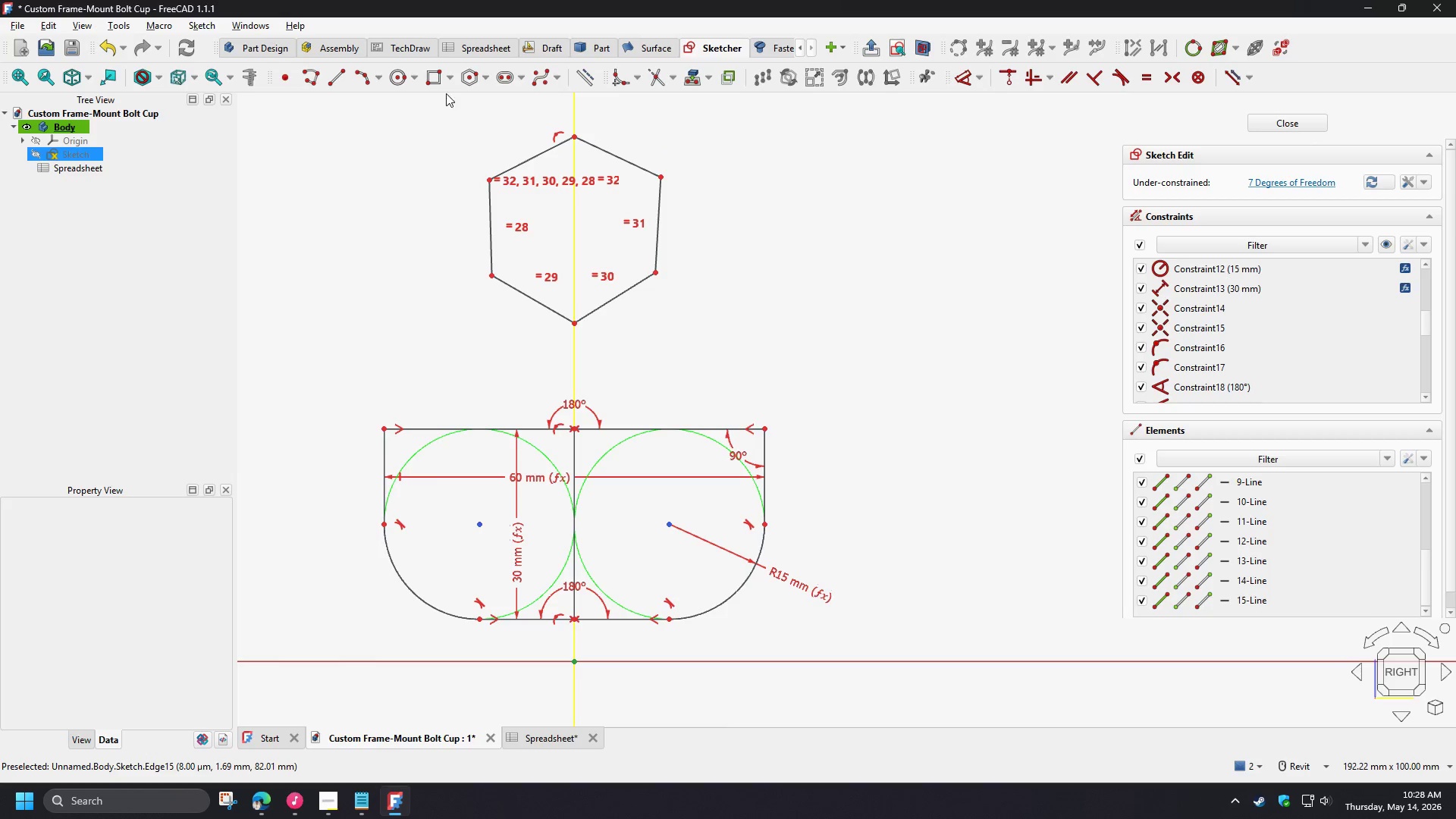 
left_click([400, 81])
 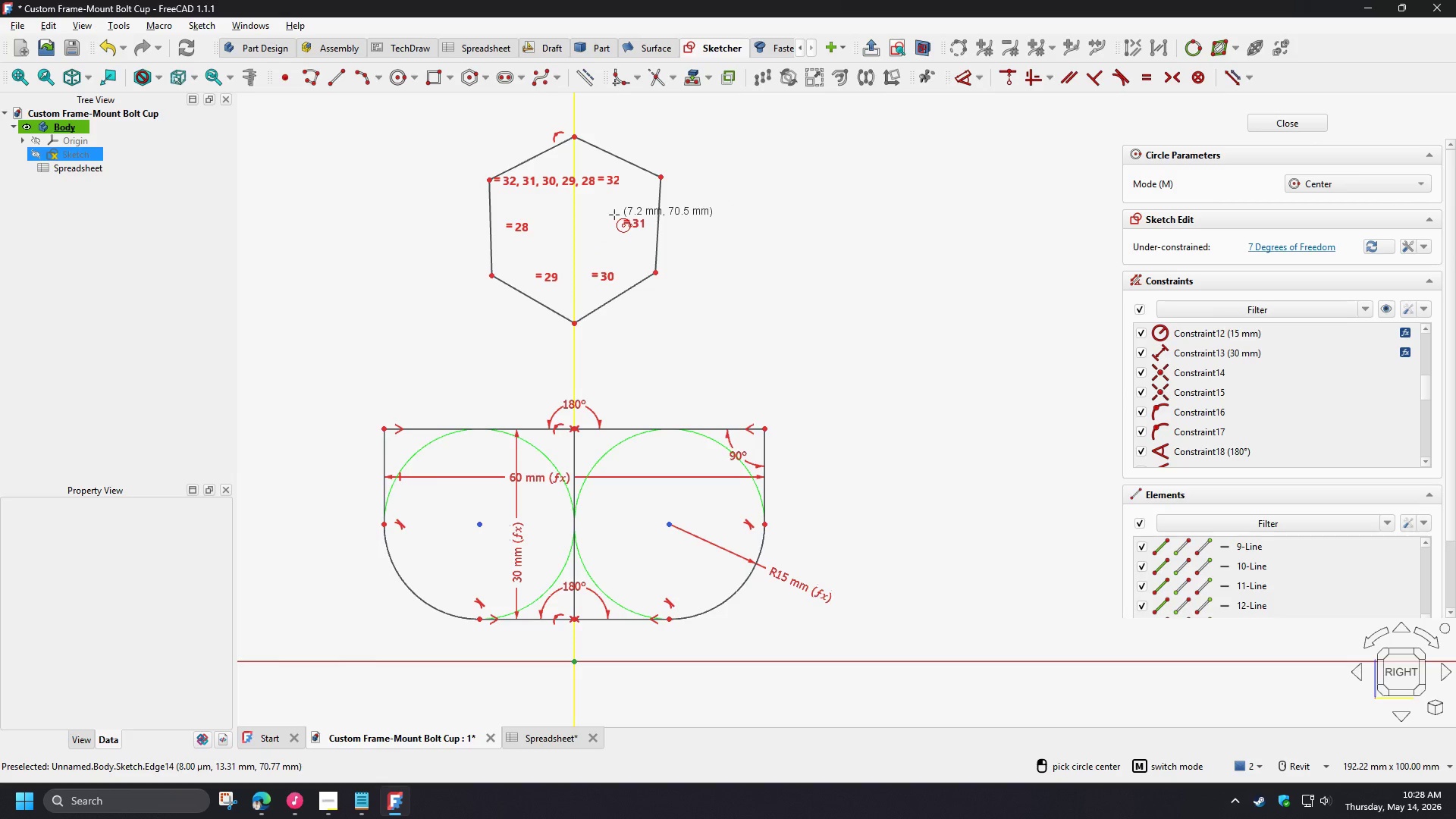 
left_click([578, 221])
 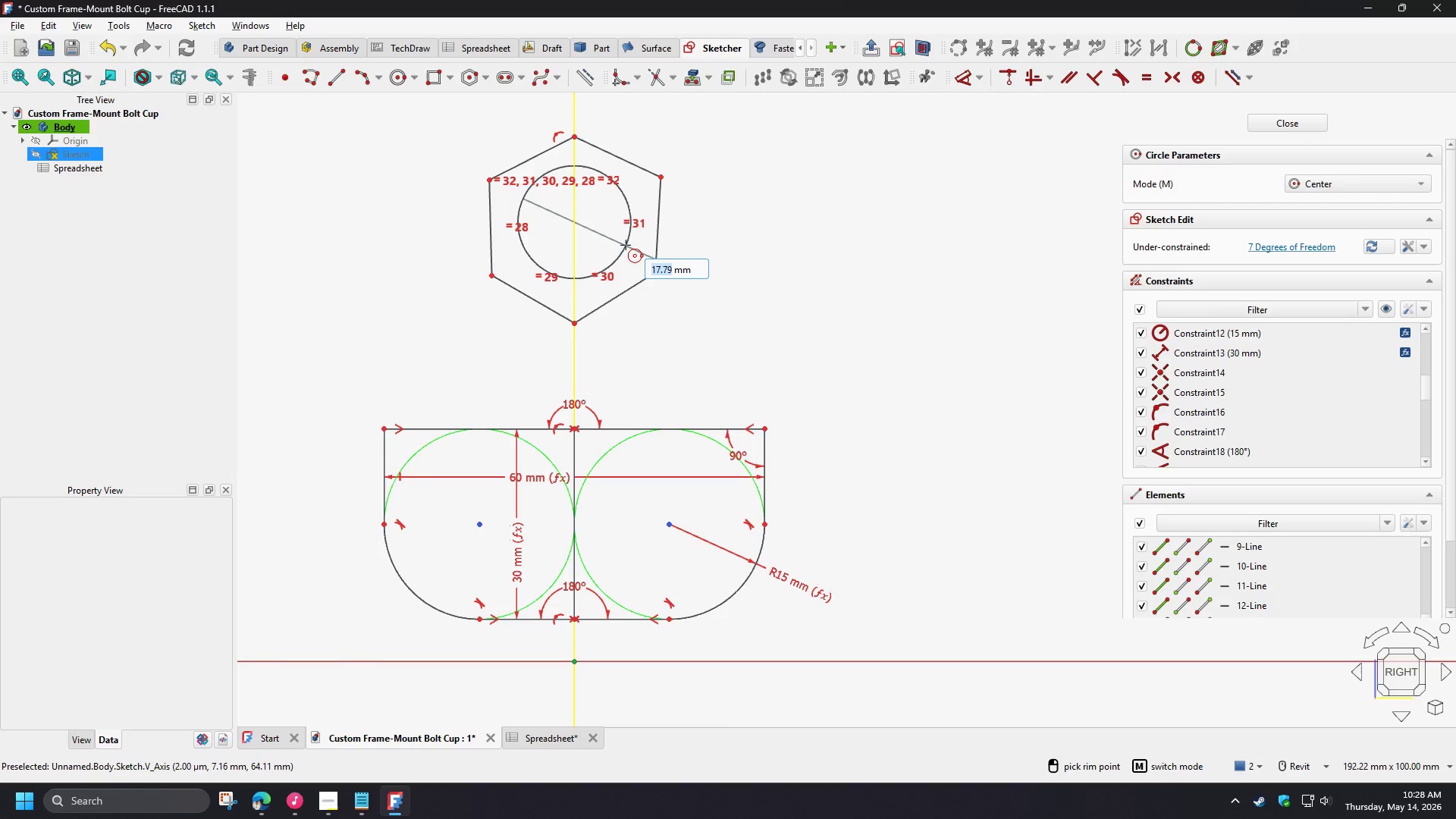 
left_click([626, 245])
 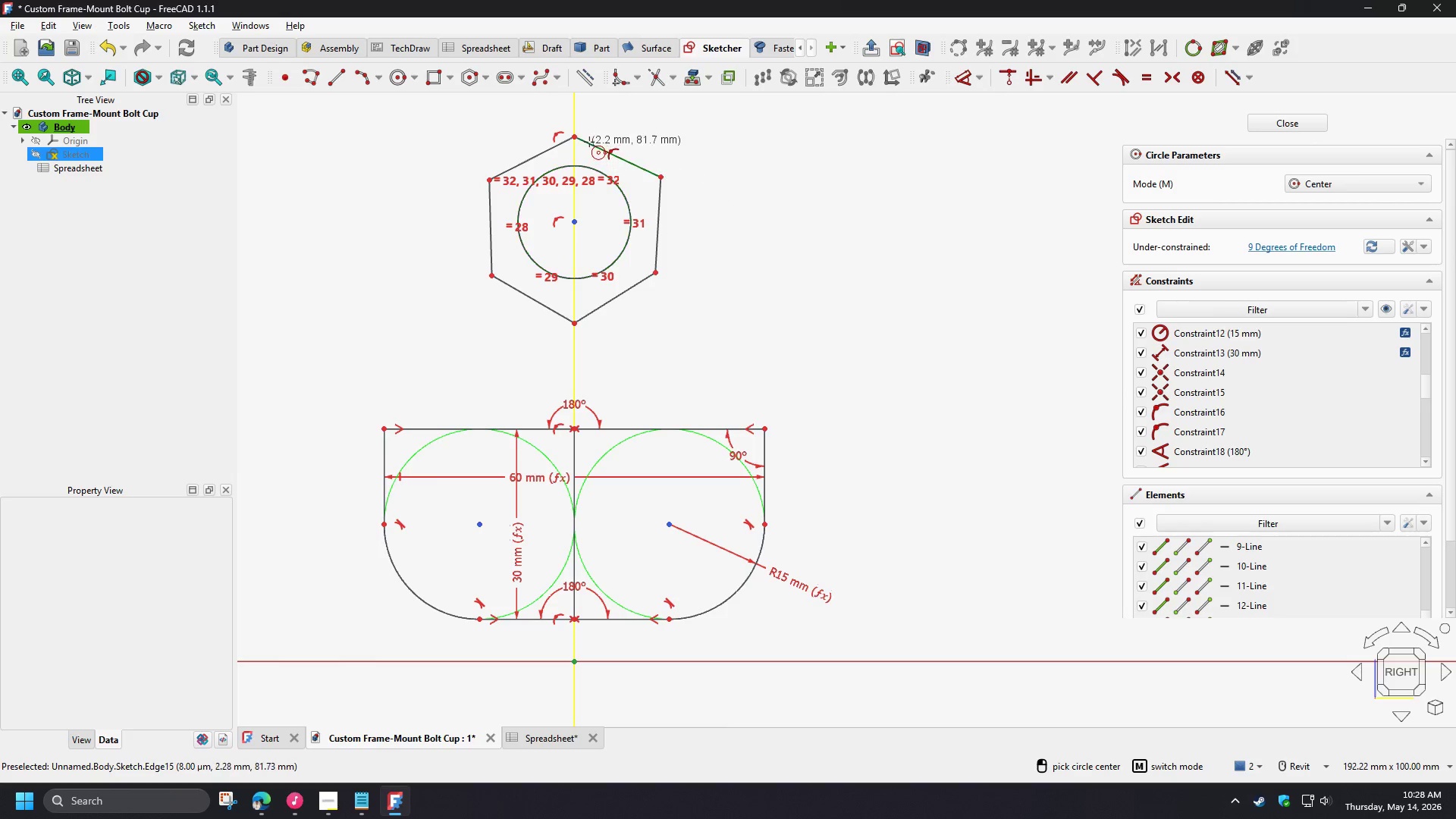 
right_click([591, 169])
 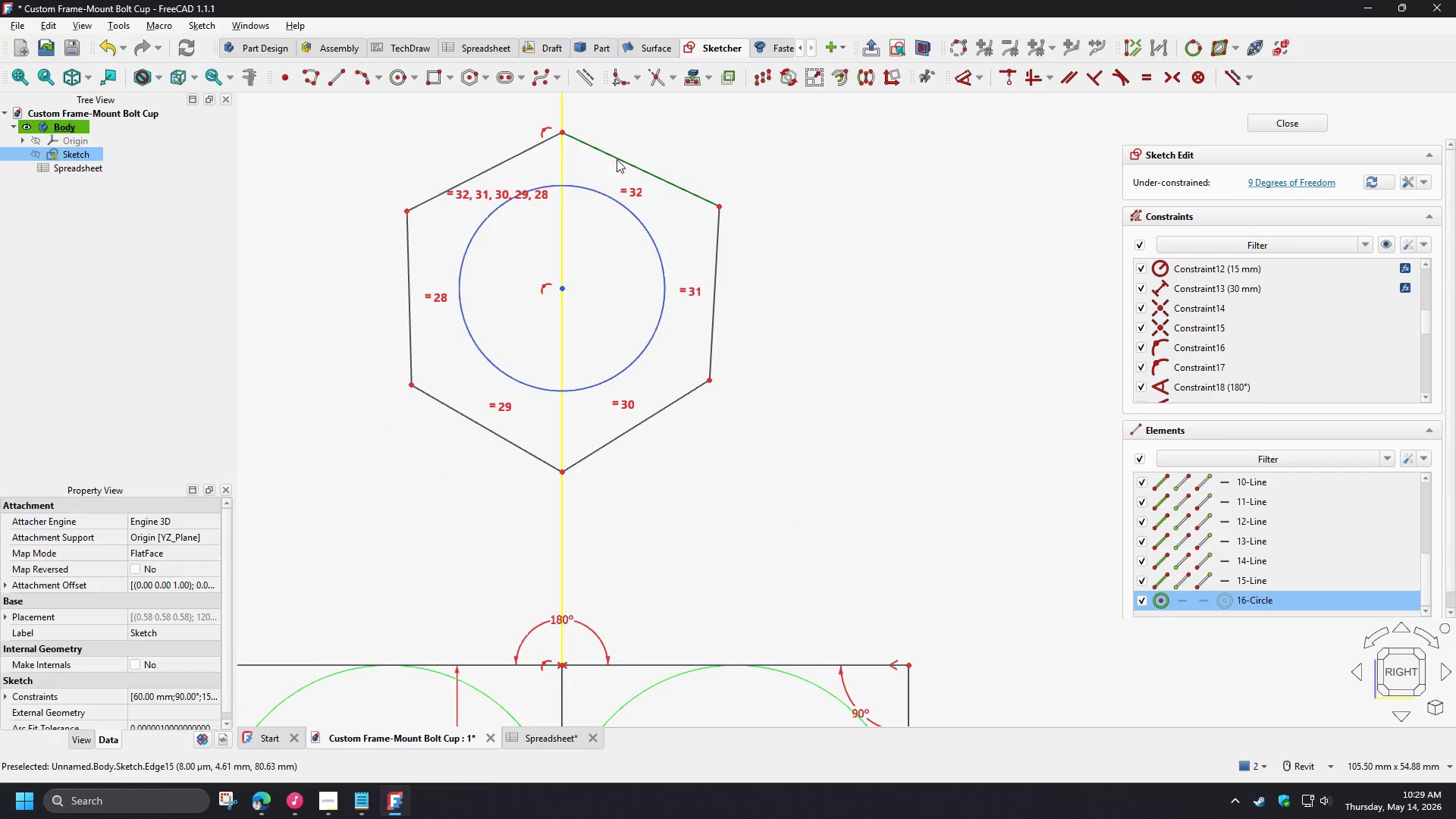 
scroll: coordinate [589, 142], scroll_direction: up, amount: 3.0
 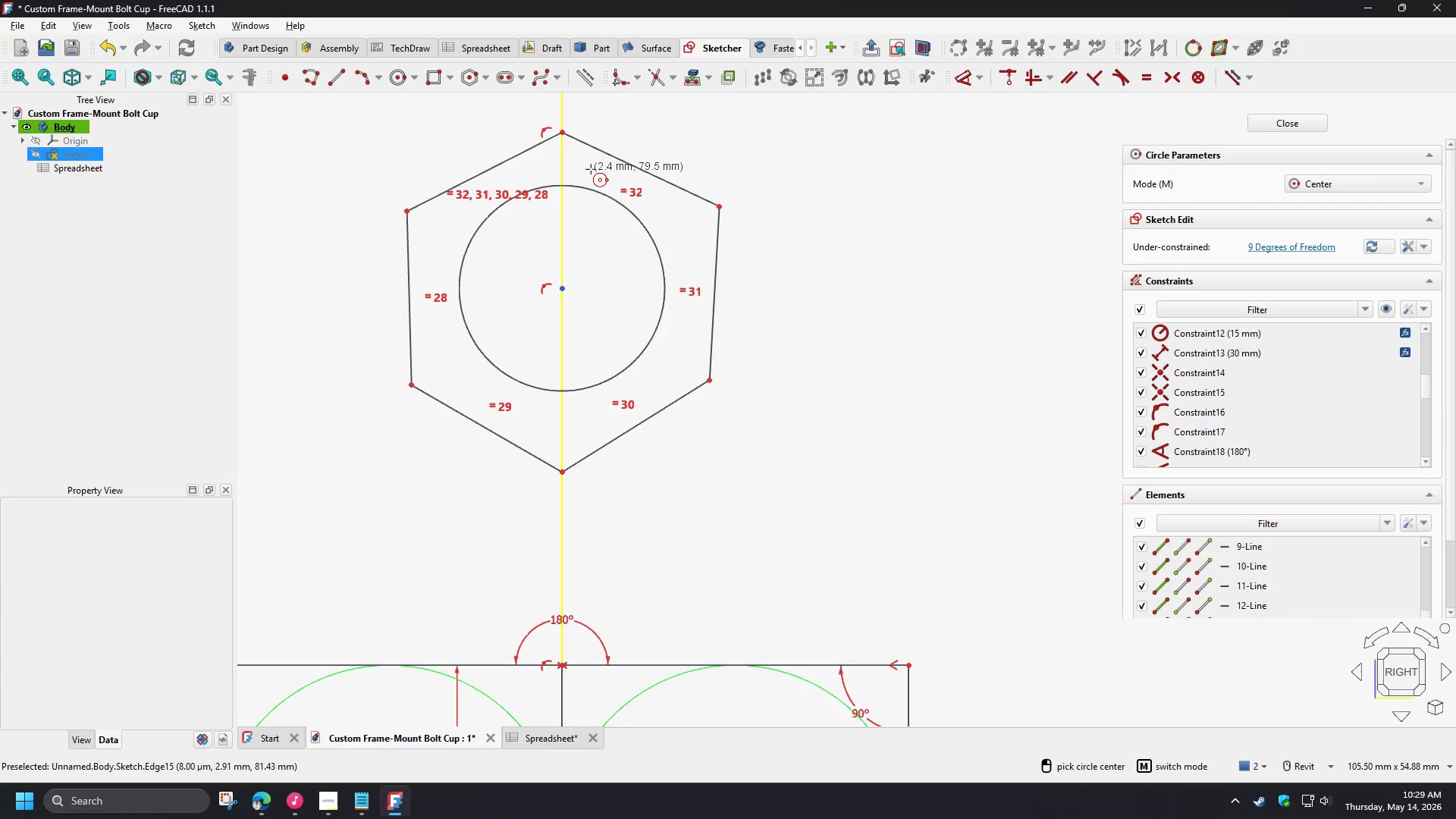 
double_click([617, 157])
 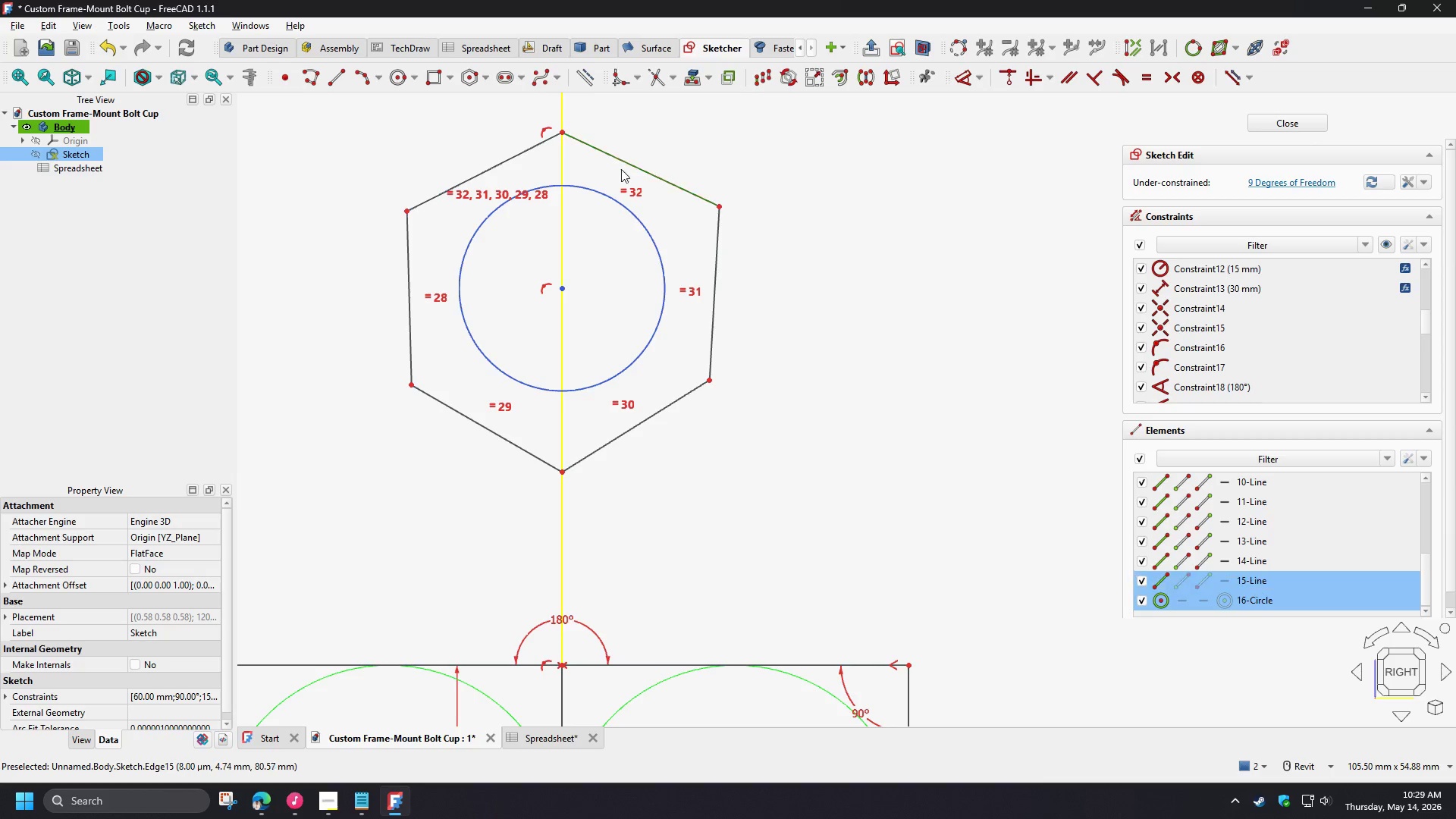 
key(T)
 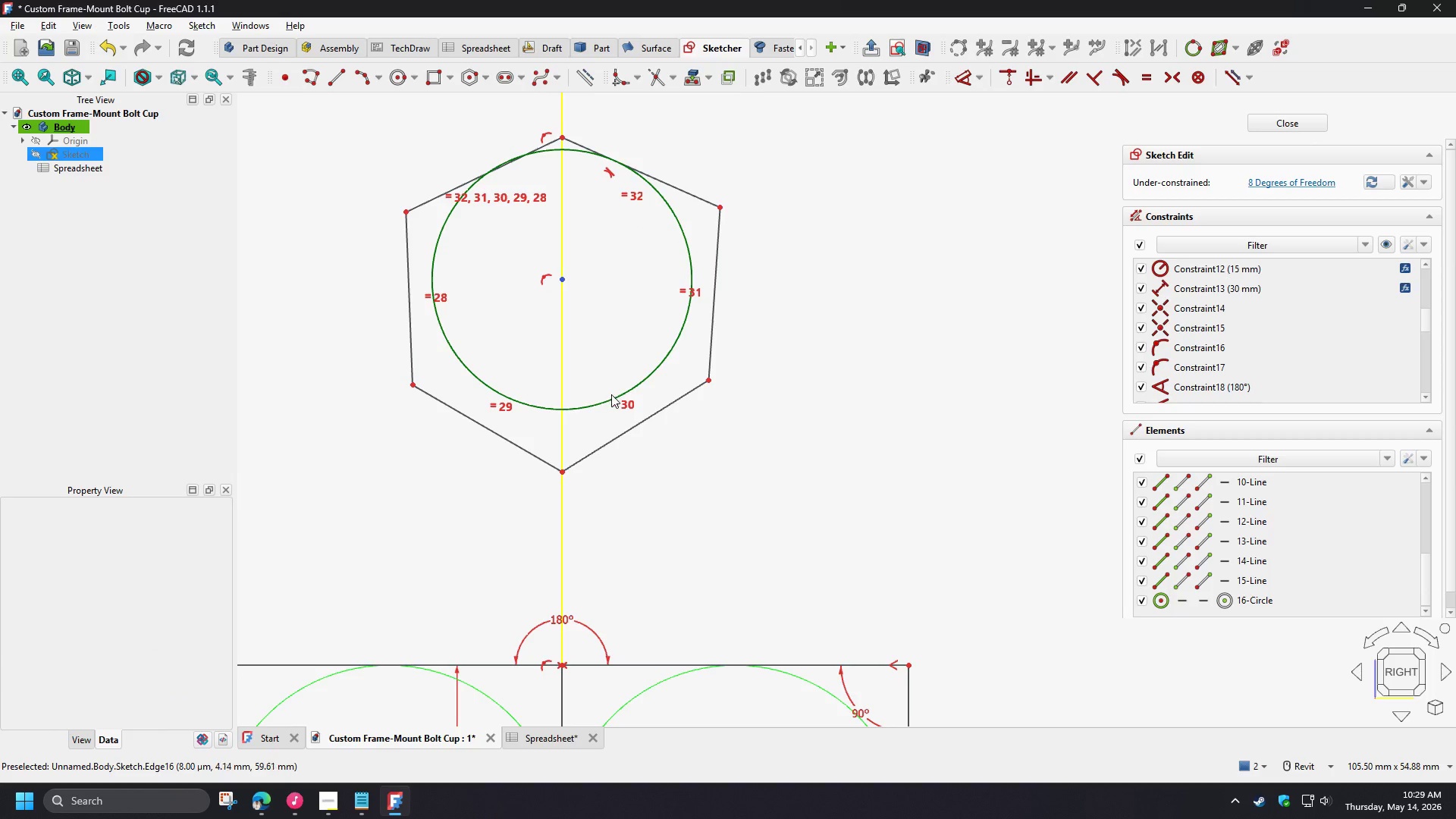 
left_click([596, 403])
 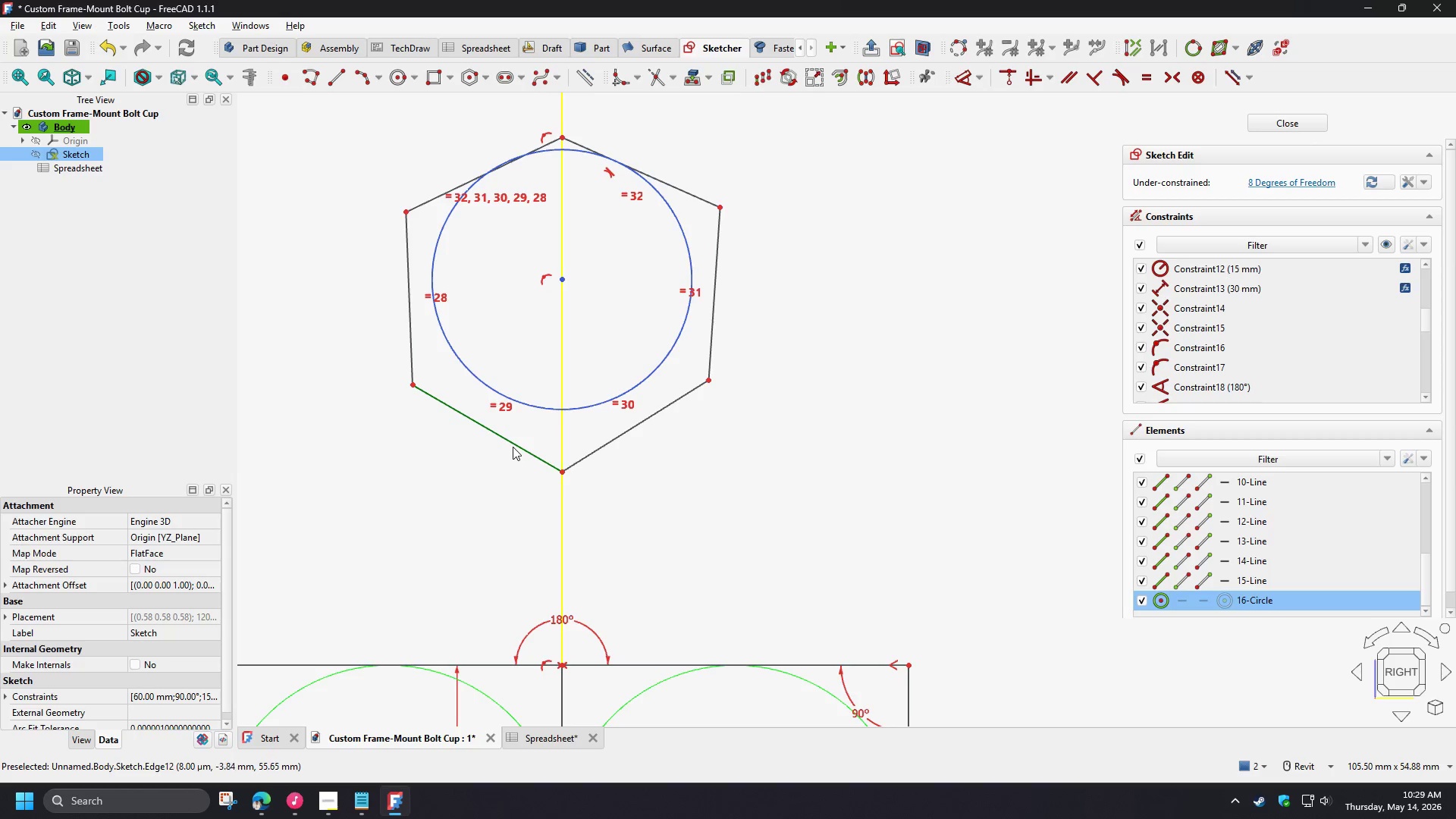 
left_click([513, 443])
 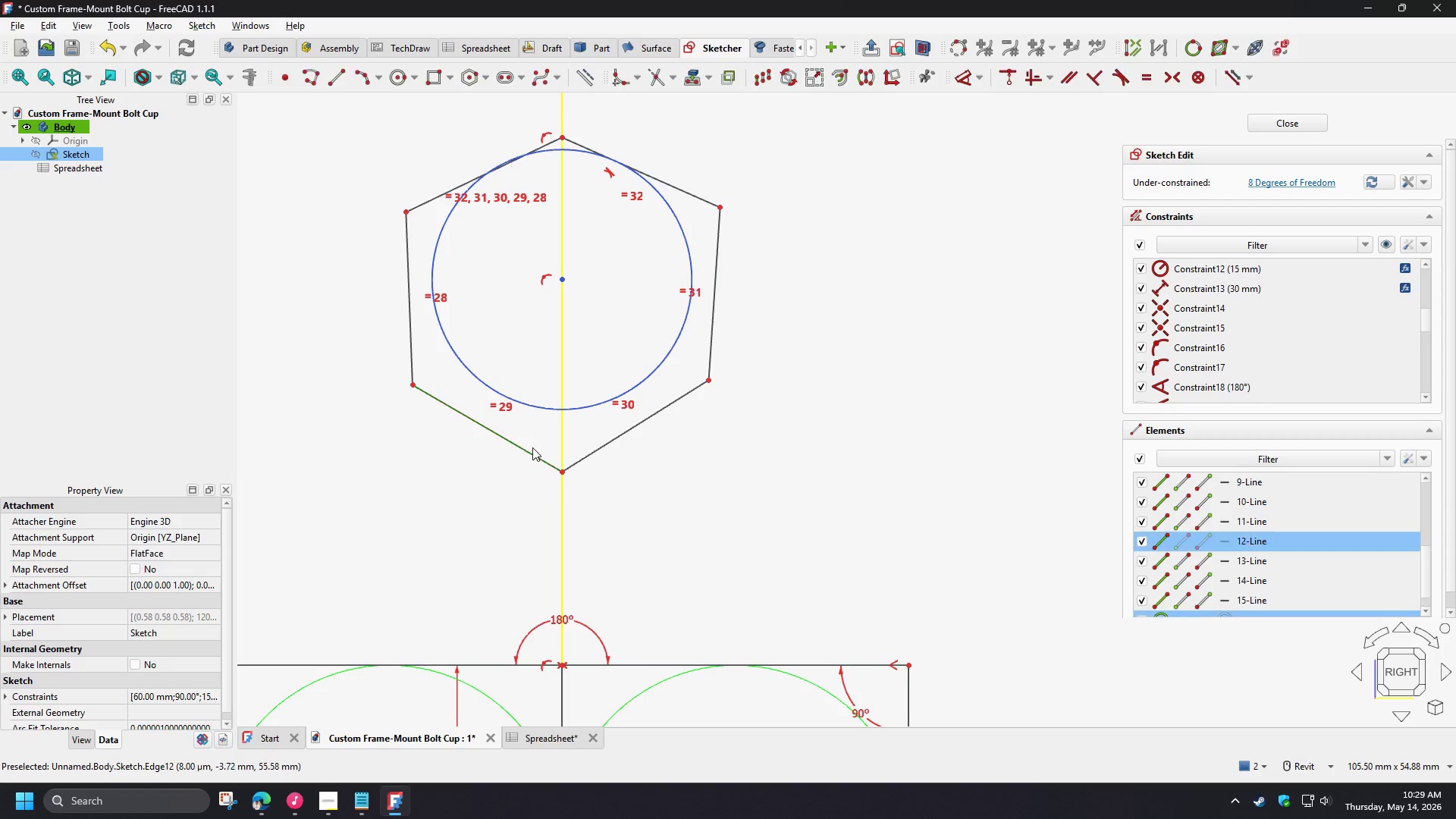 
key(T)
 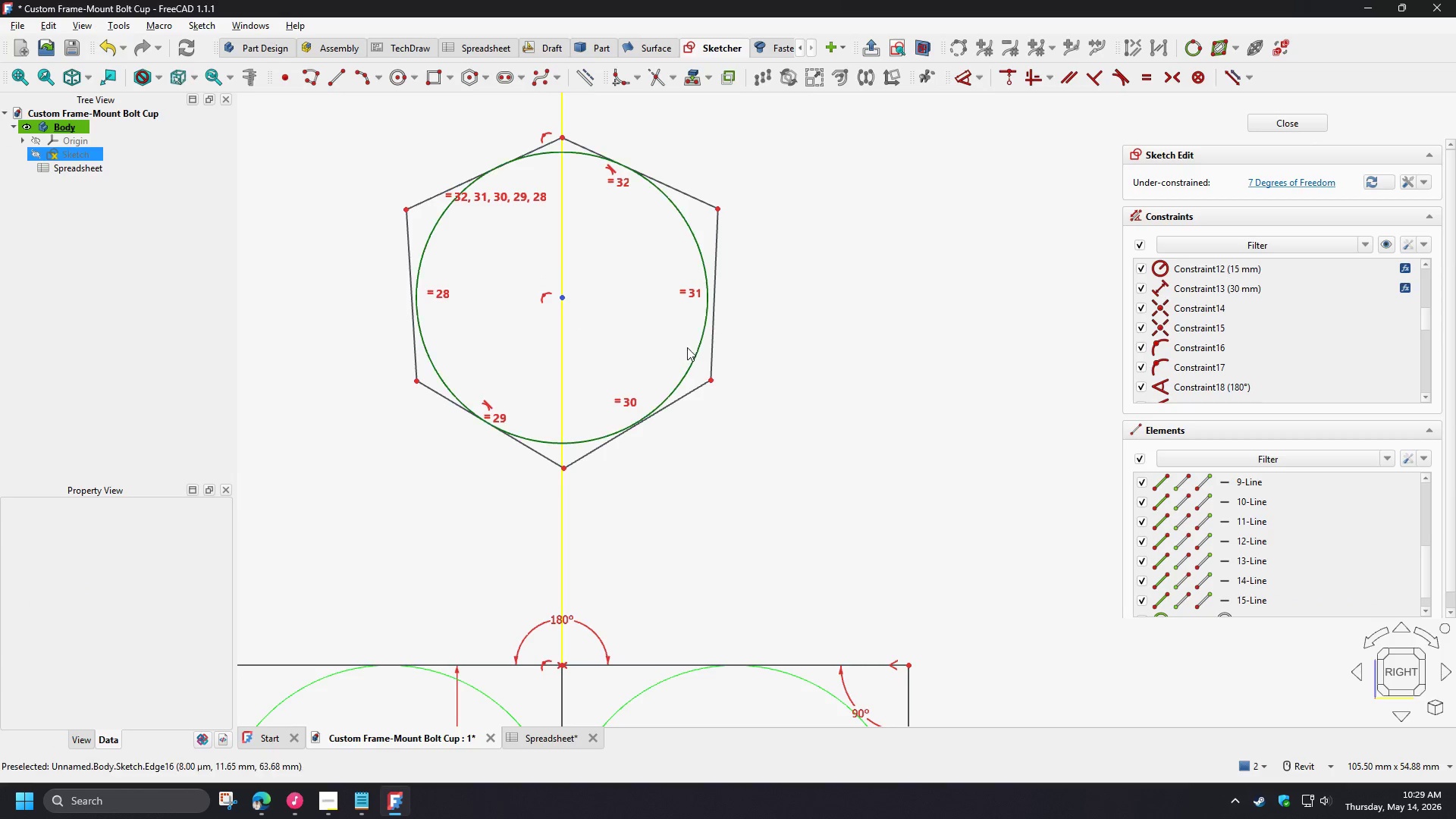 
left_click([694, 347])
 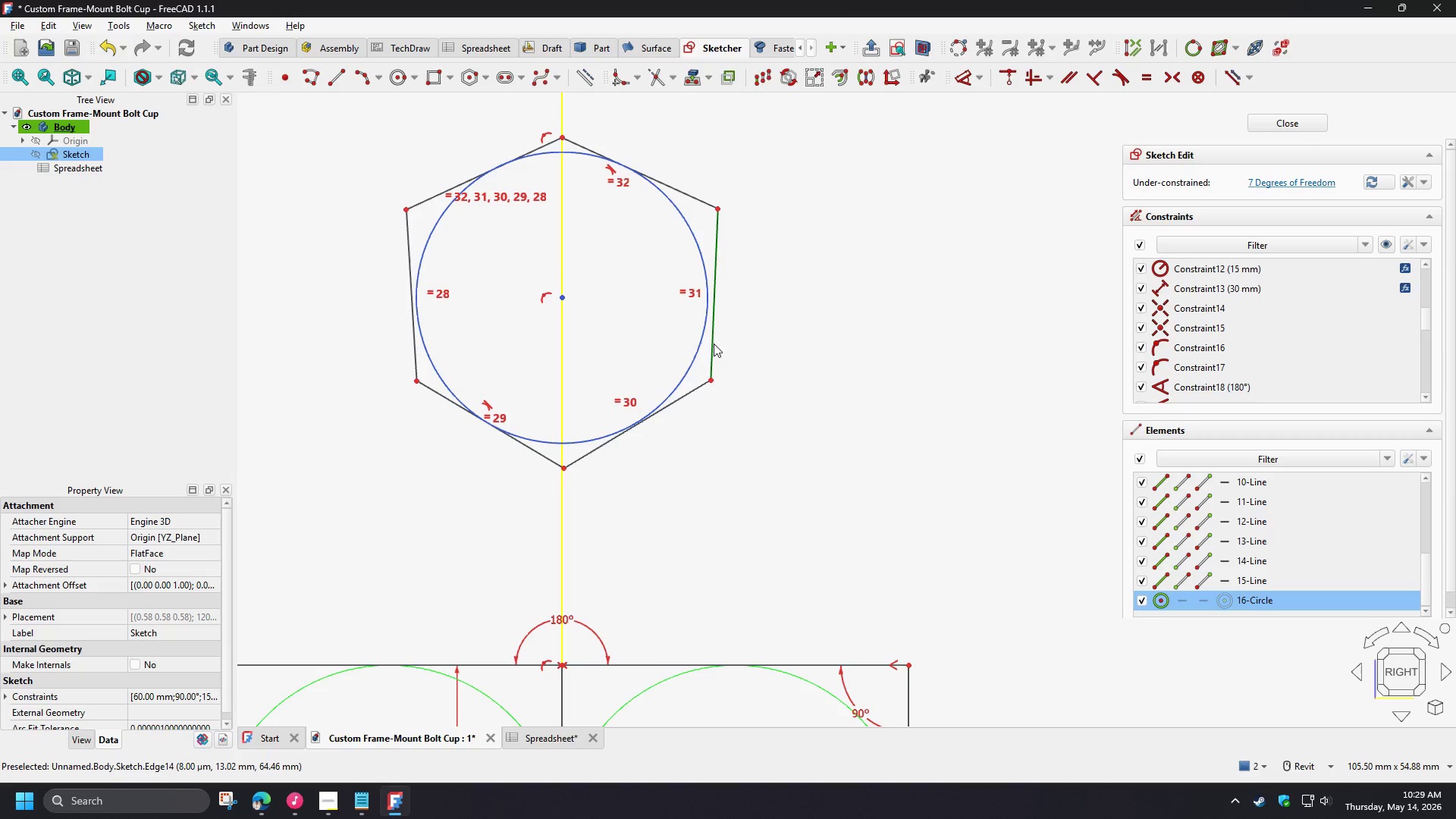 
left_click([714, 344])
 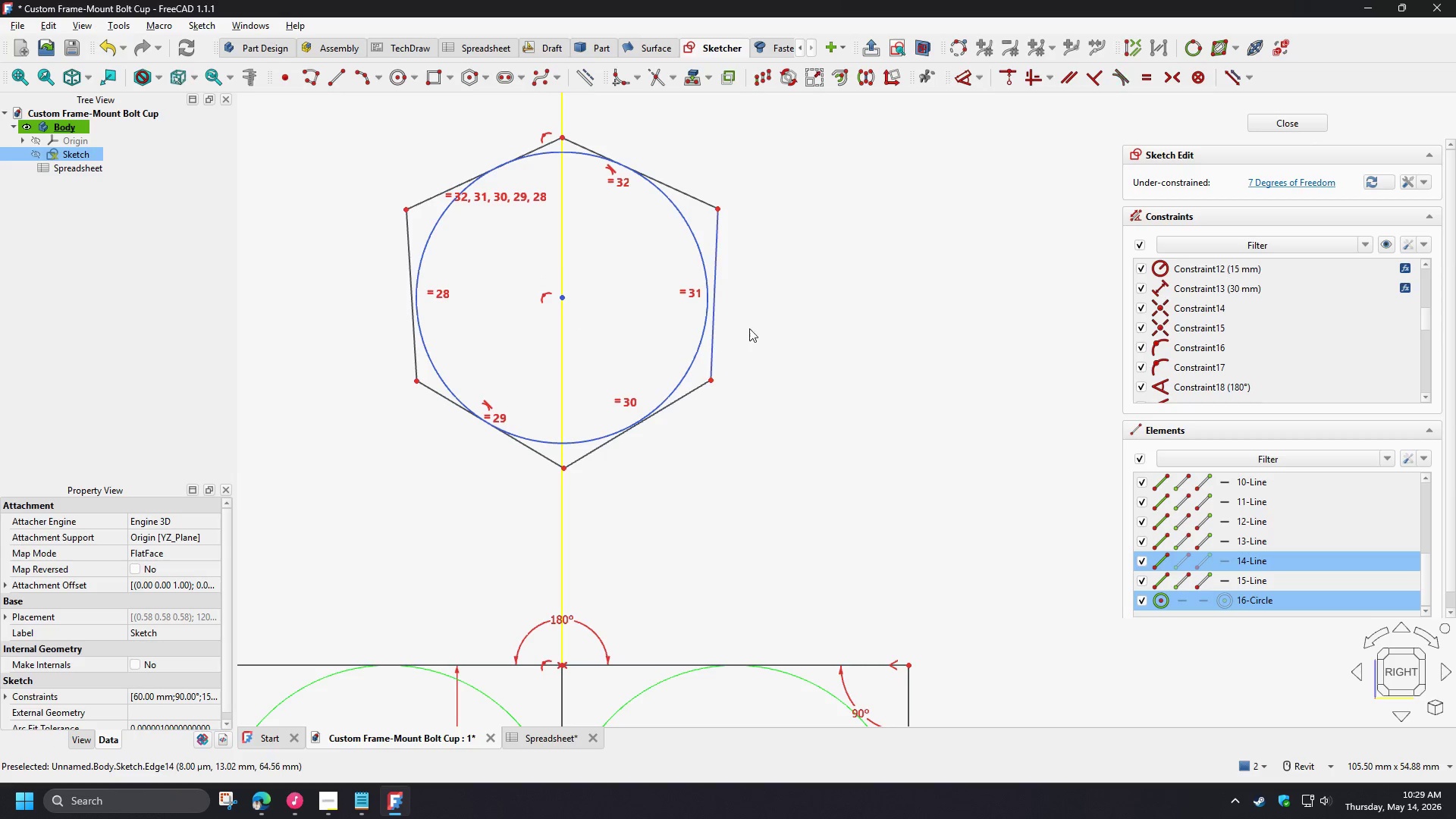 
key(T)
 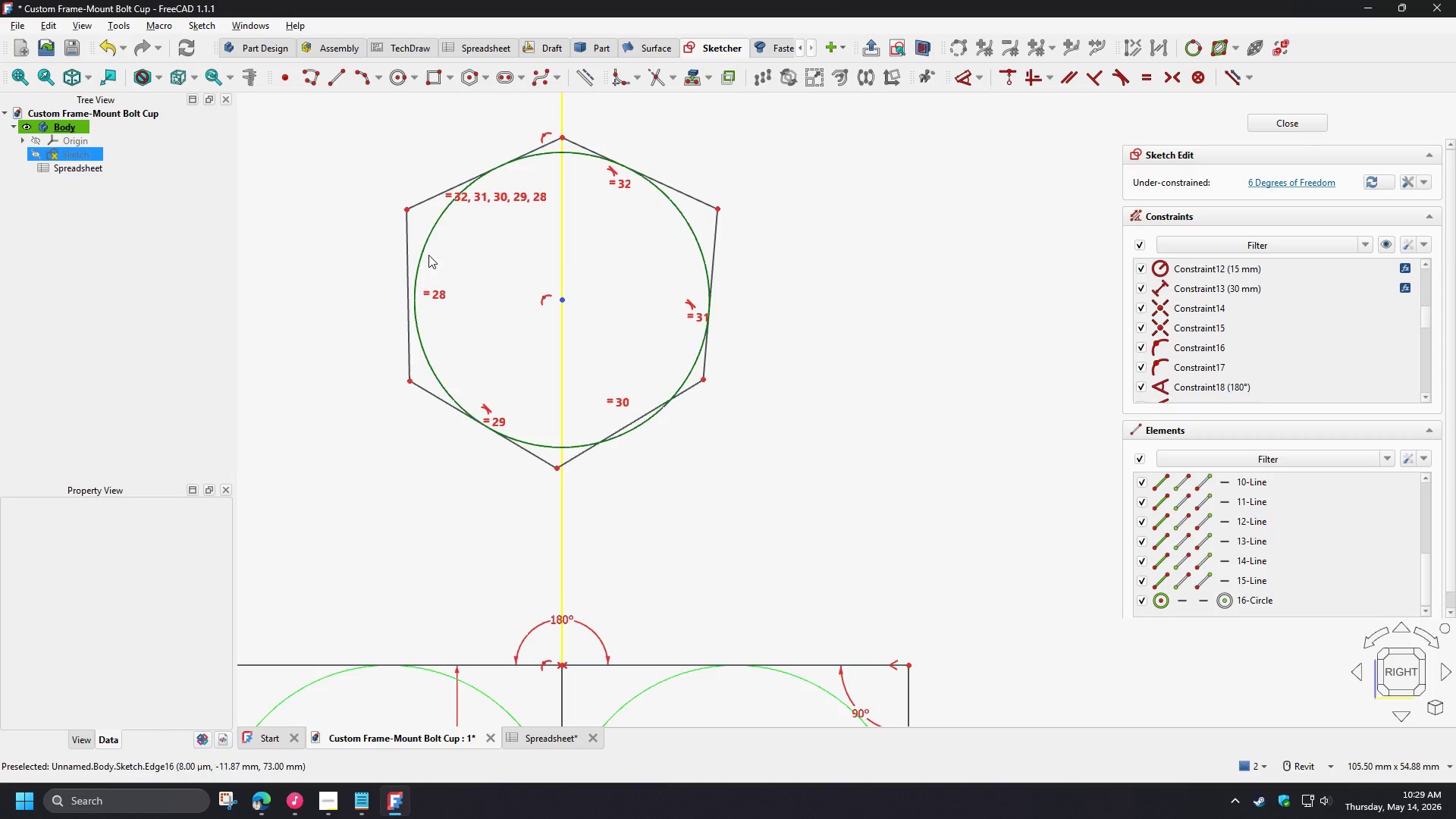 
left_click([425, 255])
 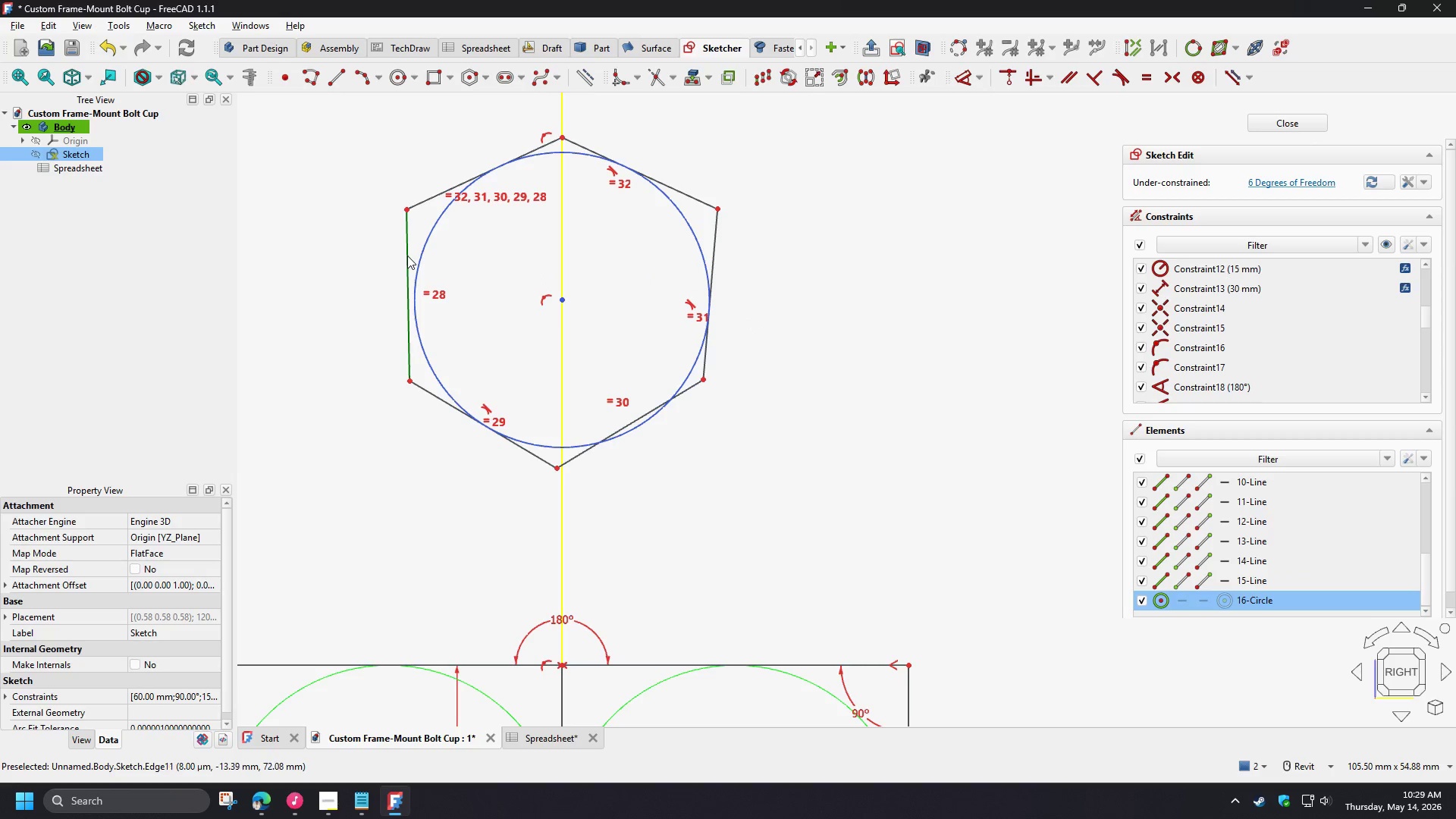 
left_click([407, 256])
 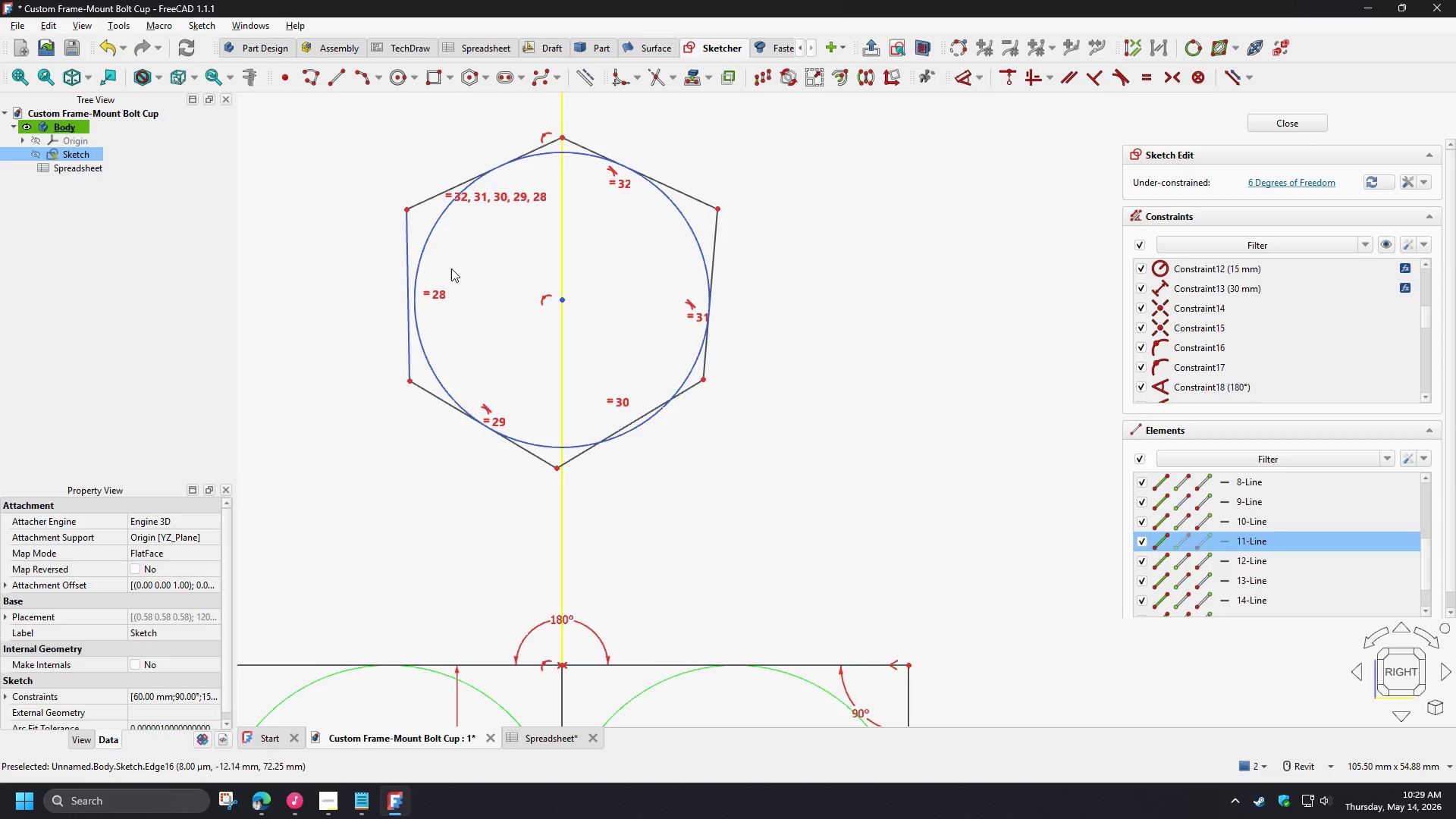 
key(T)
 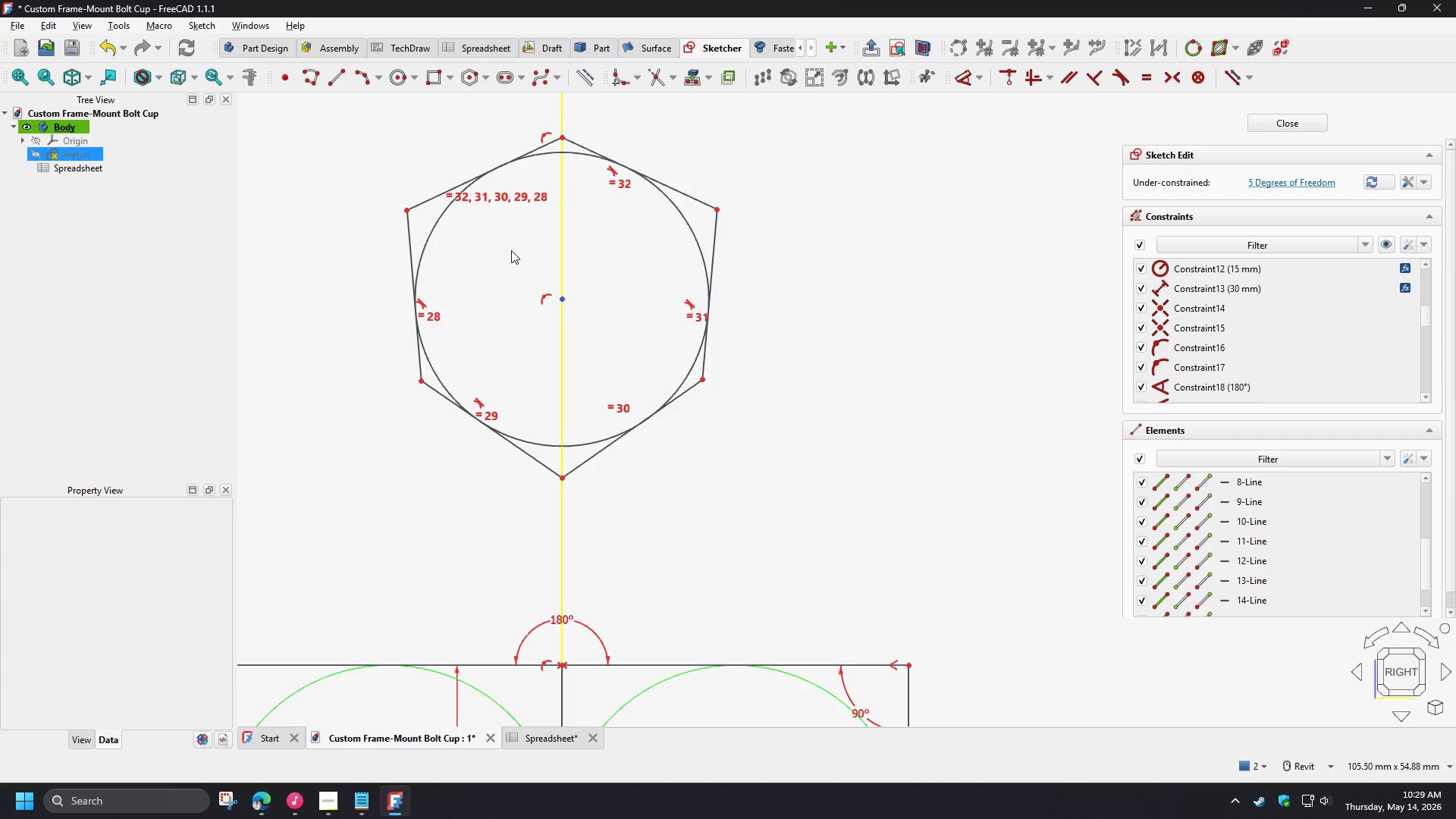 
left_click([410, 237])
 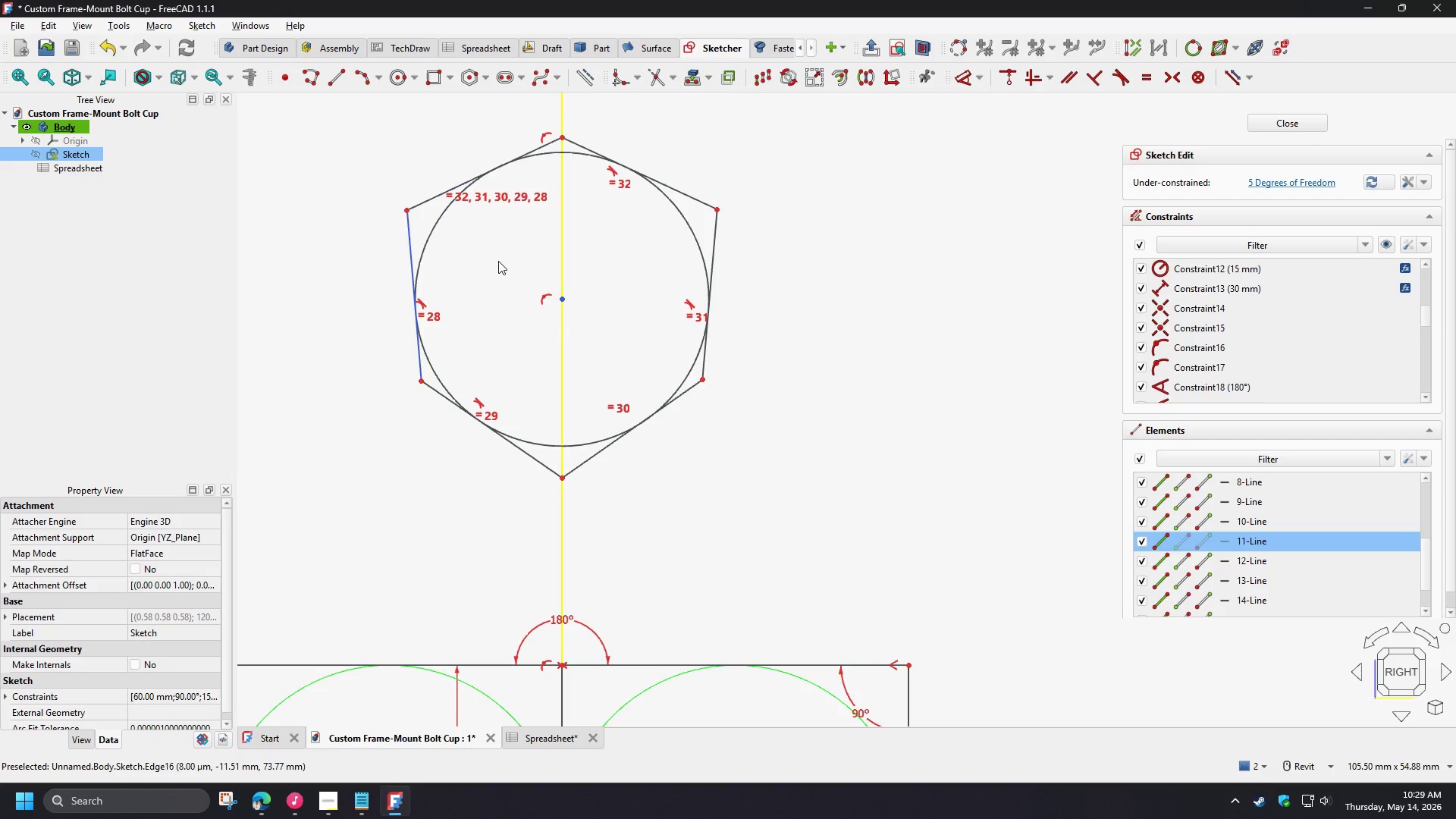 
key(V)
 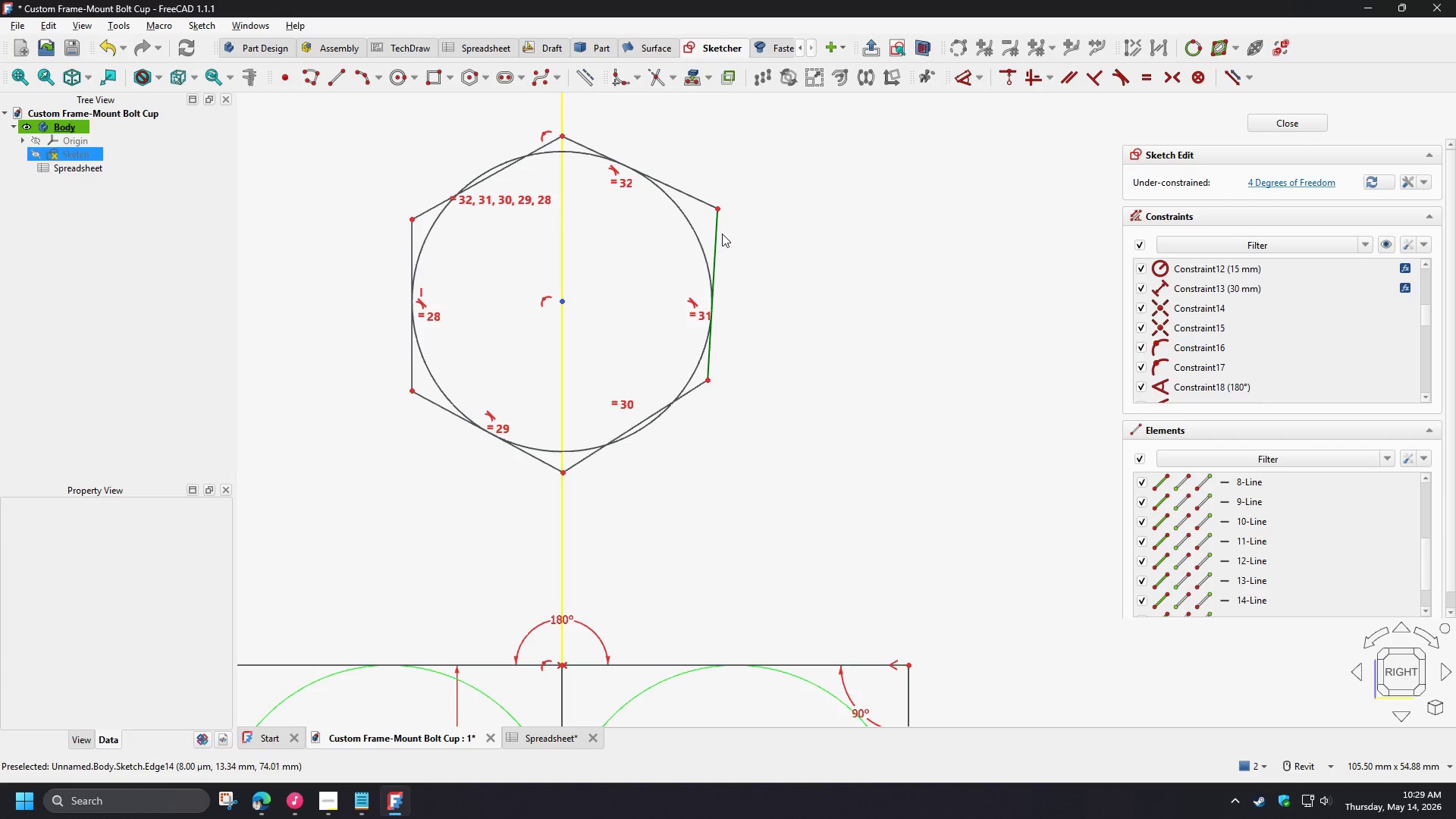 
left_click([714, 229])
 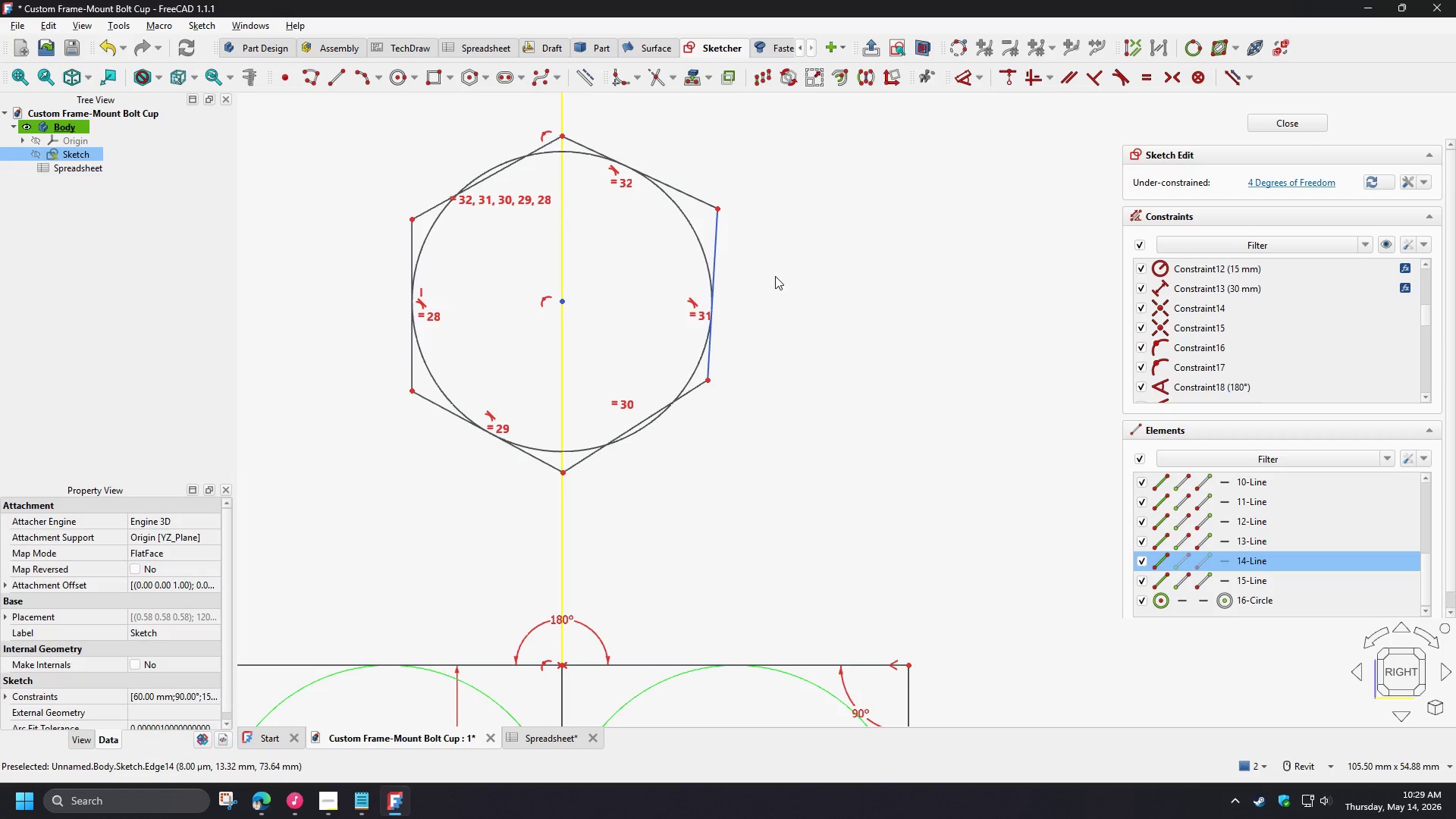 
key(V)
 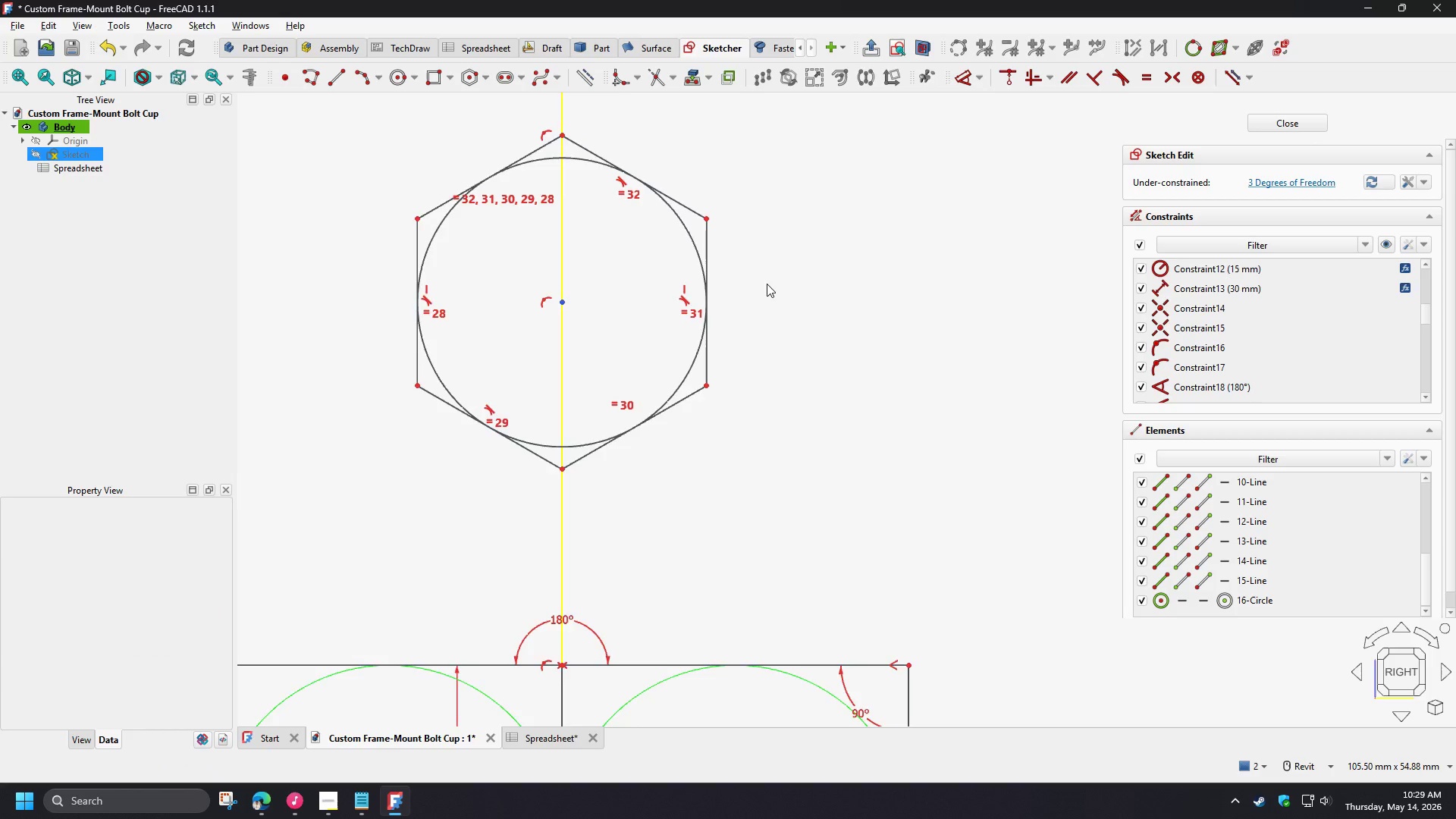 
scroll: coordinate [768, 289], scroll_direction: down, amount: 3.0
 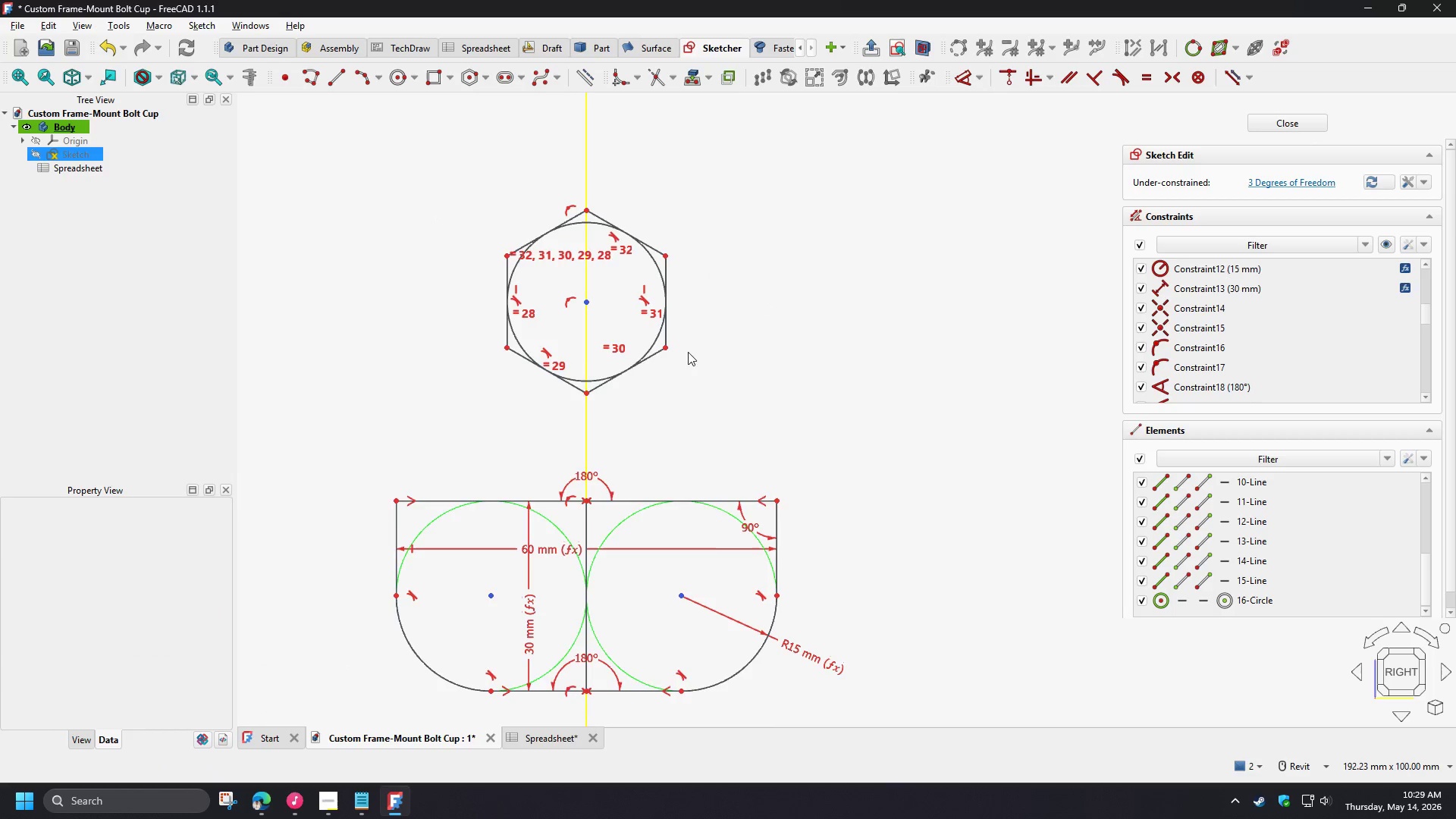 
scroll: coordinate [661, 355], scroll_direction: up, amount: 1.0
 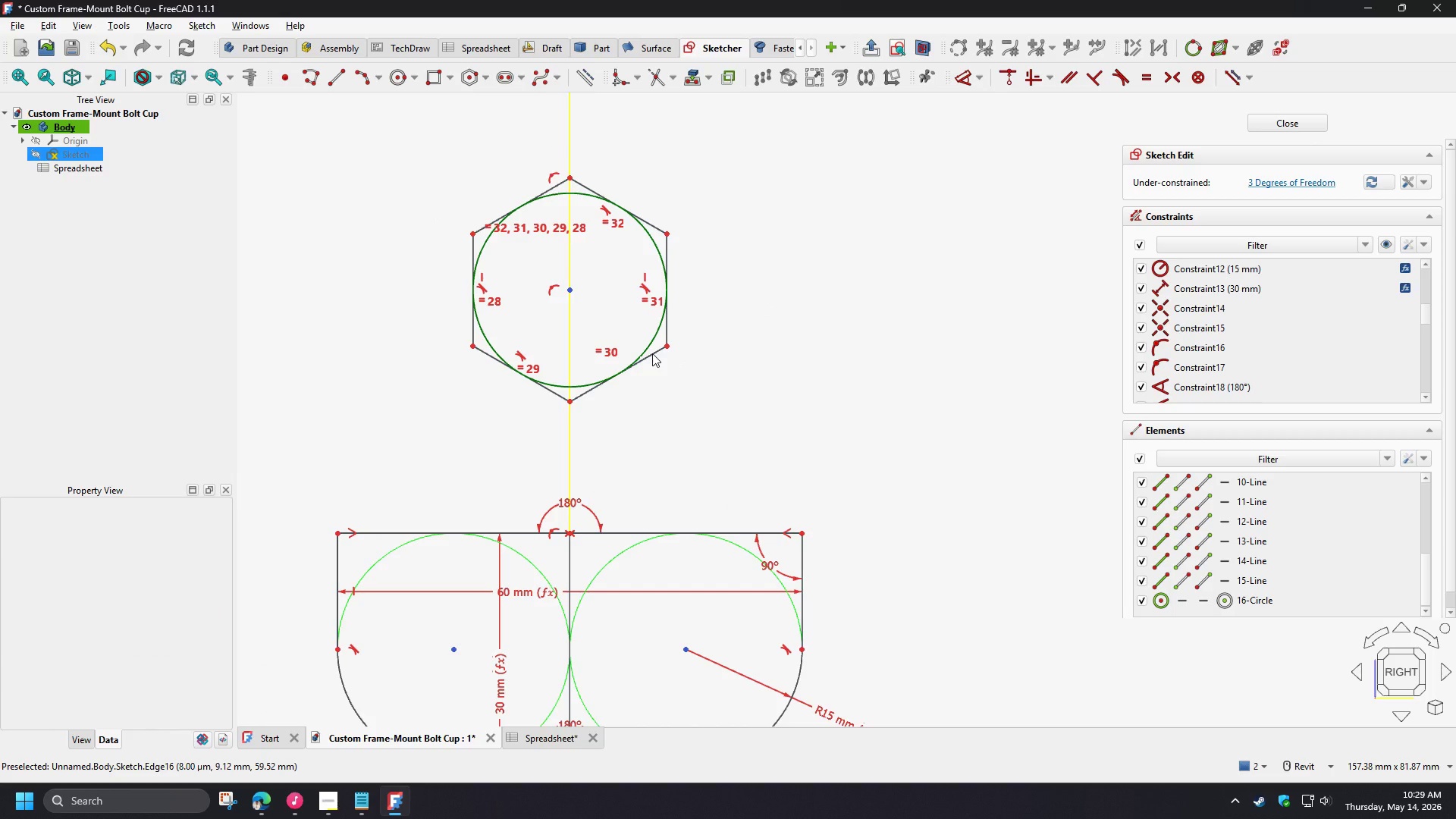 
left_click([647, 340])
 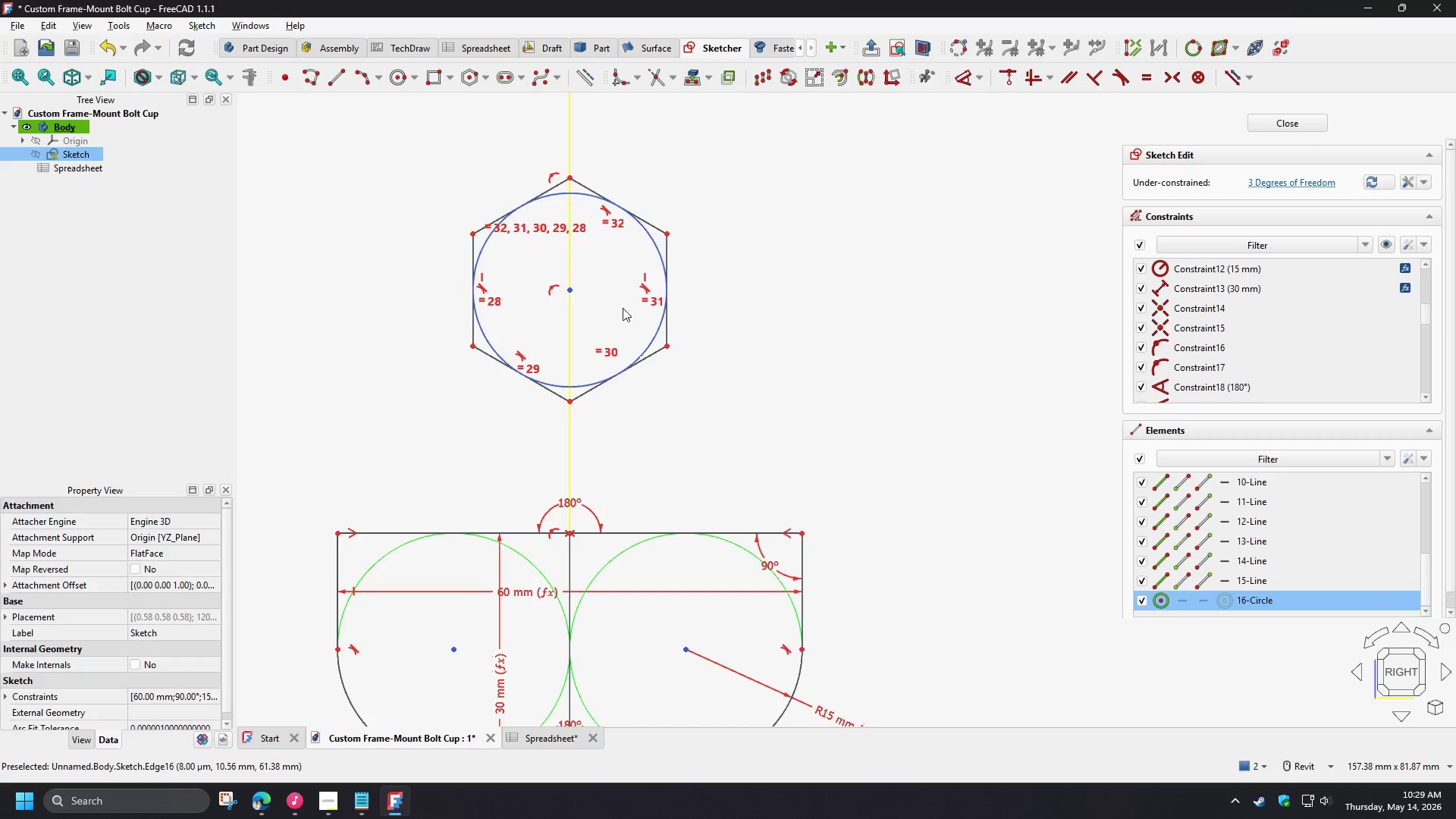 
key(D)
 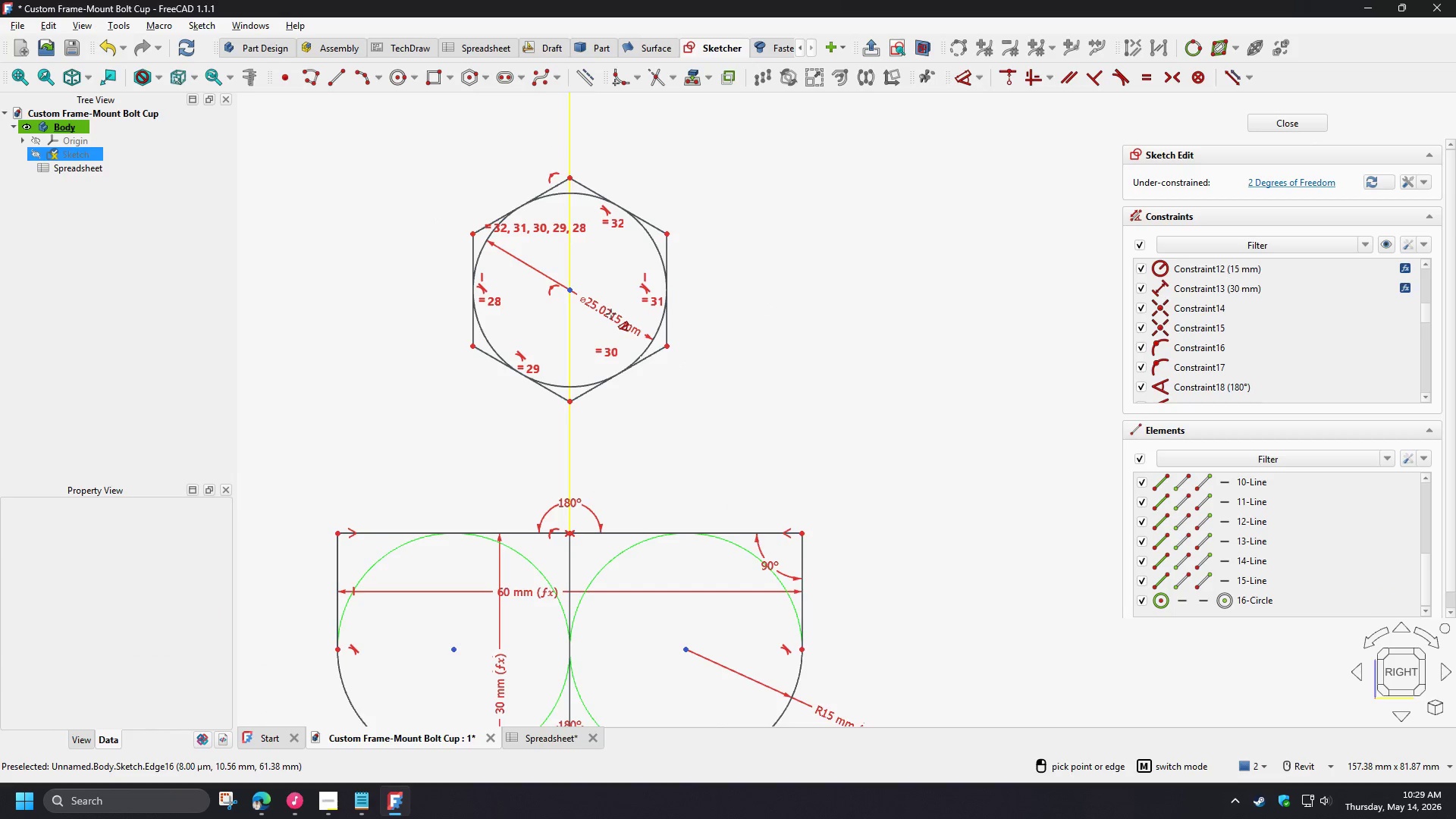 
left_click([611, 314])
 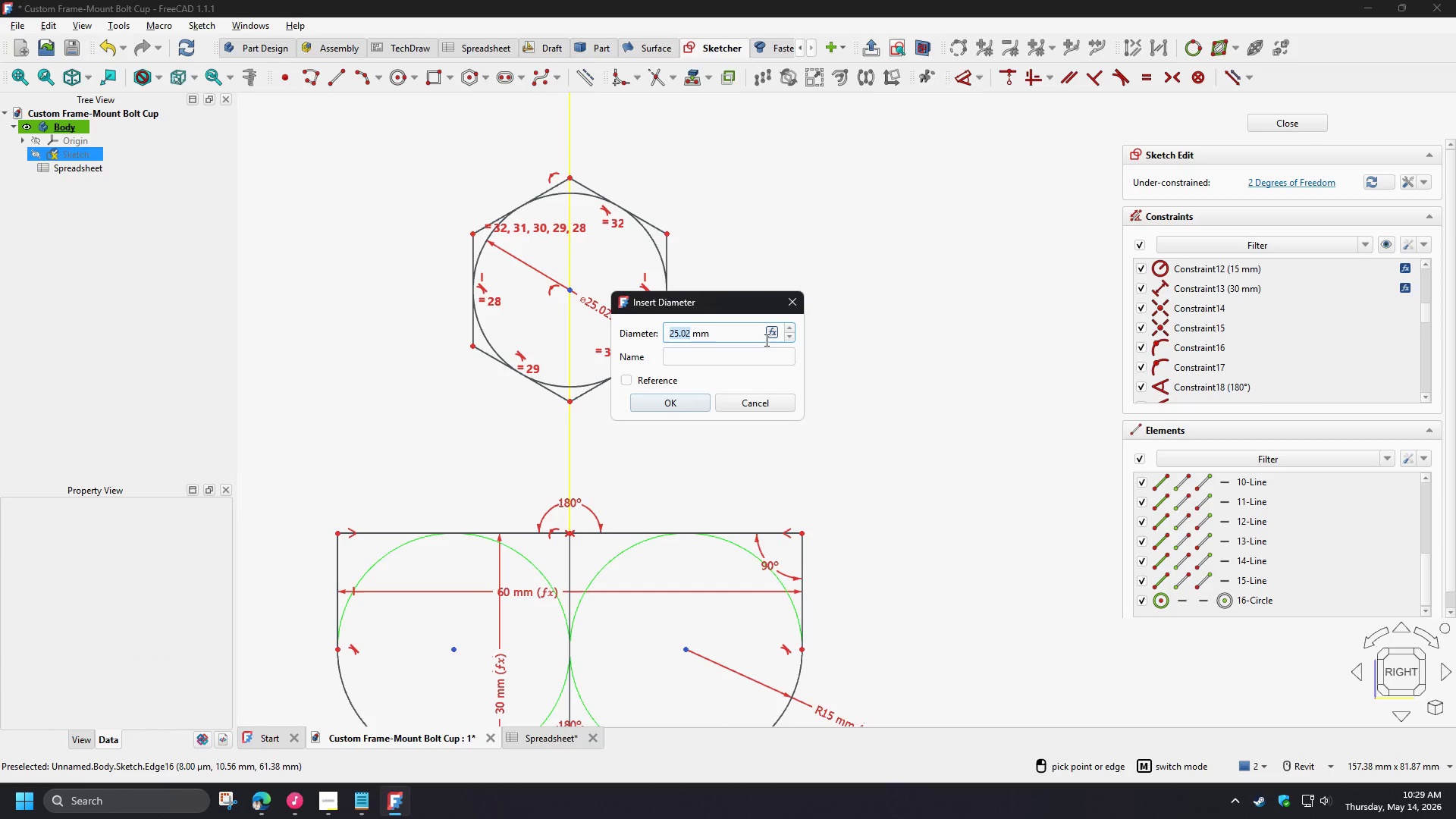 
left_click([771, 334])
 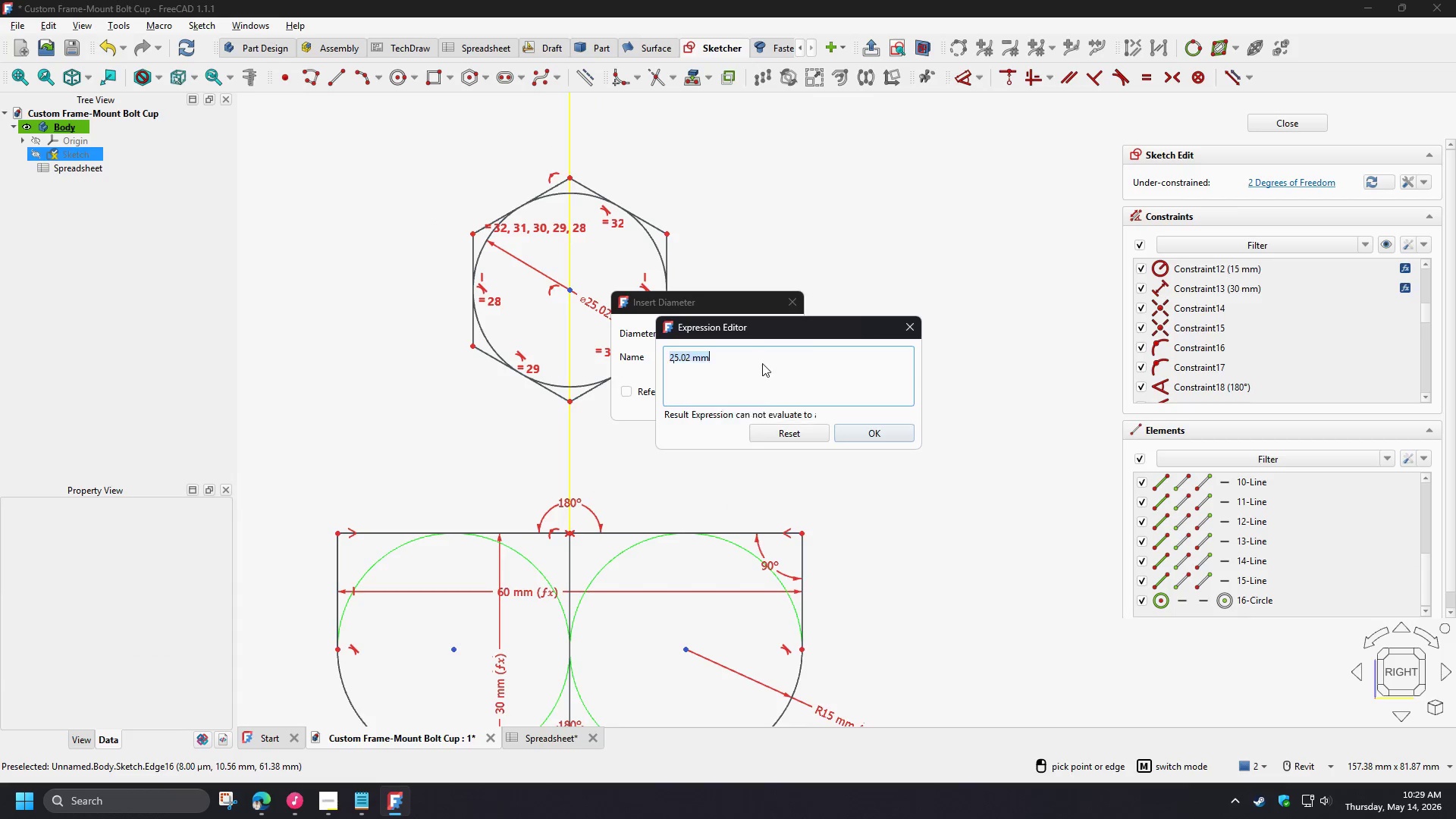 
type(sp)
 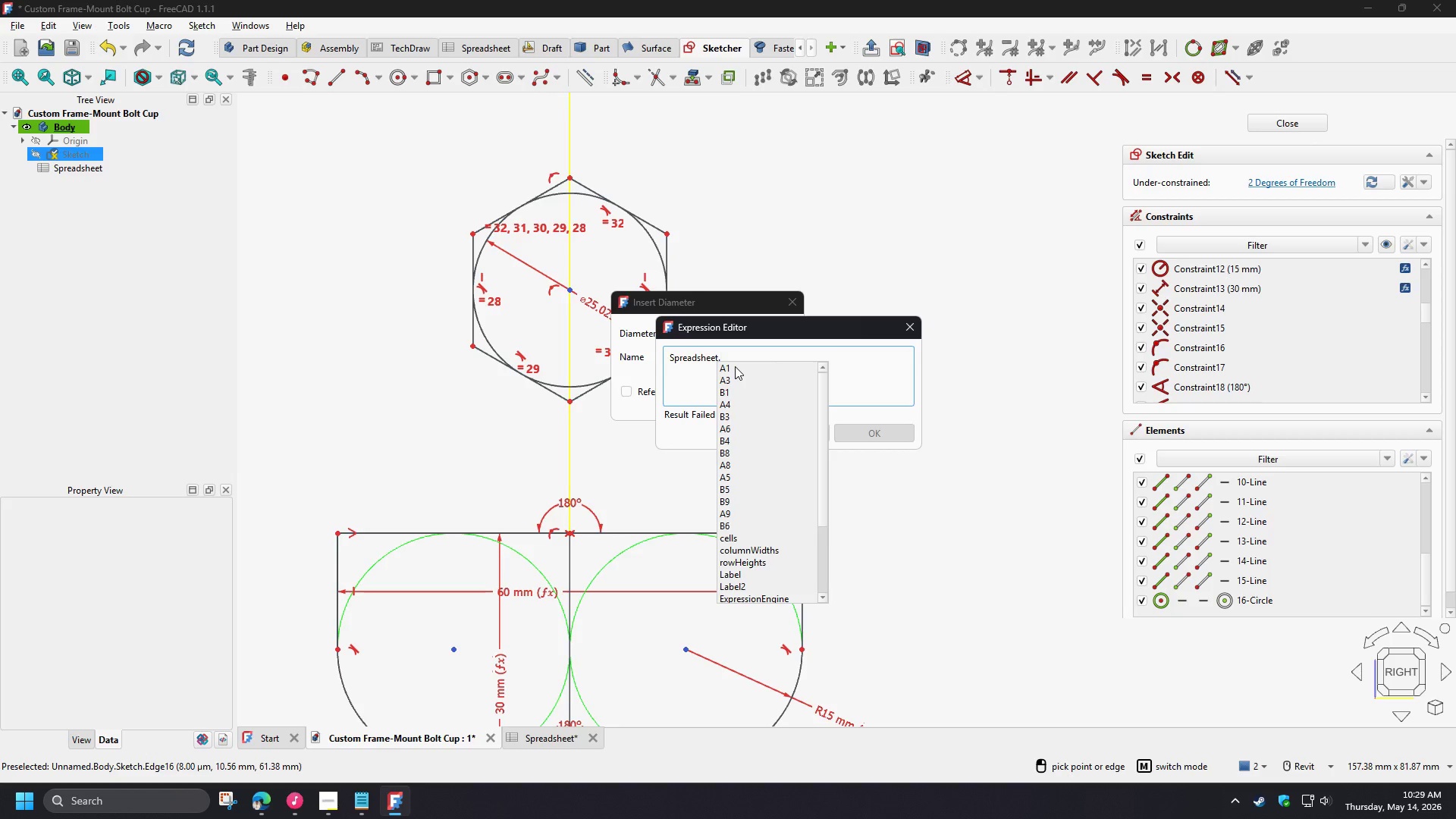 
type(di)
 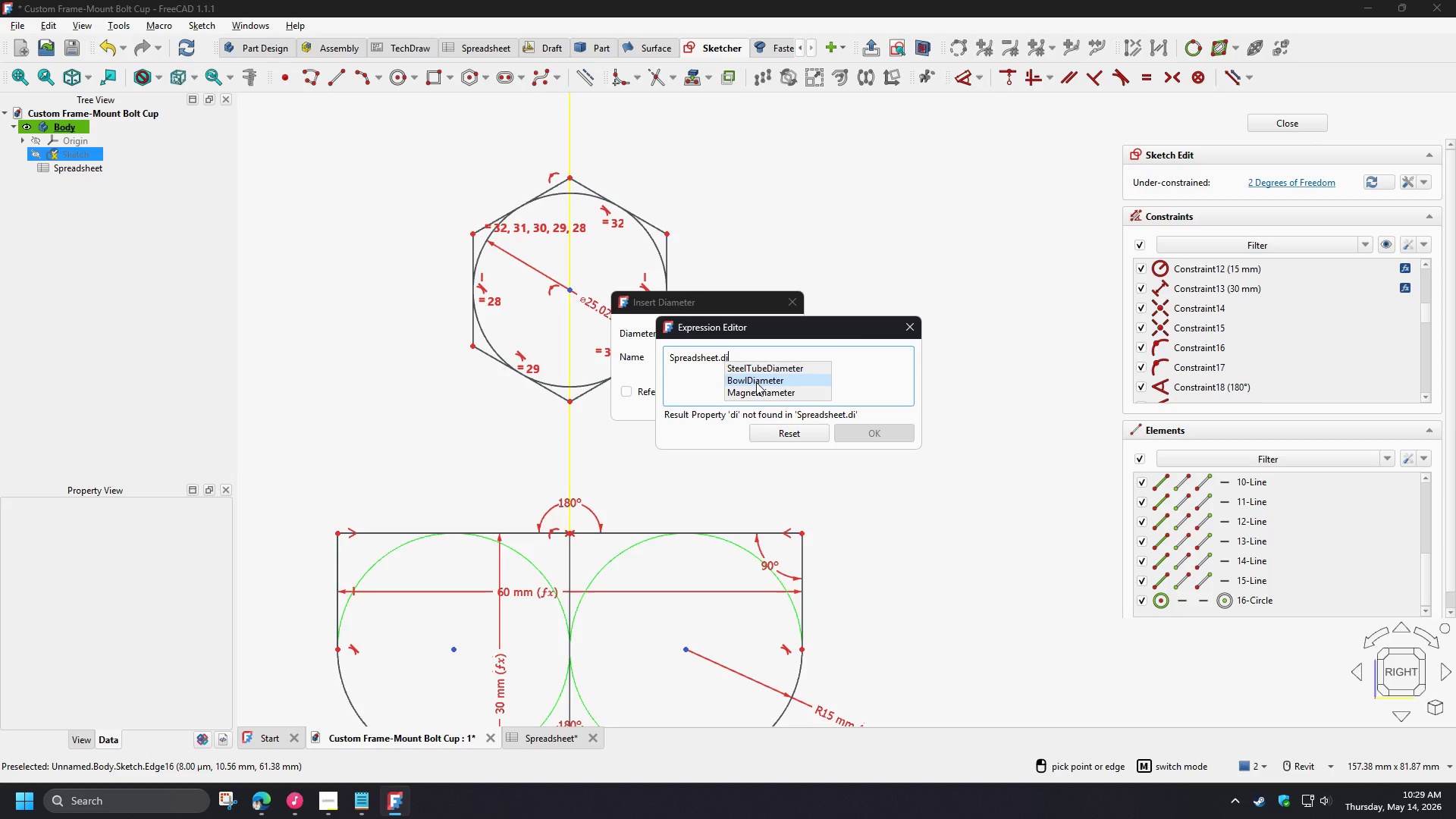 
wait(6.53)
 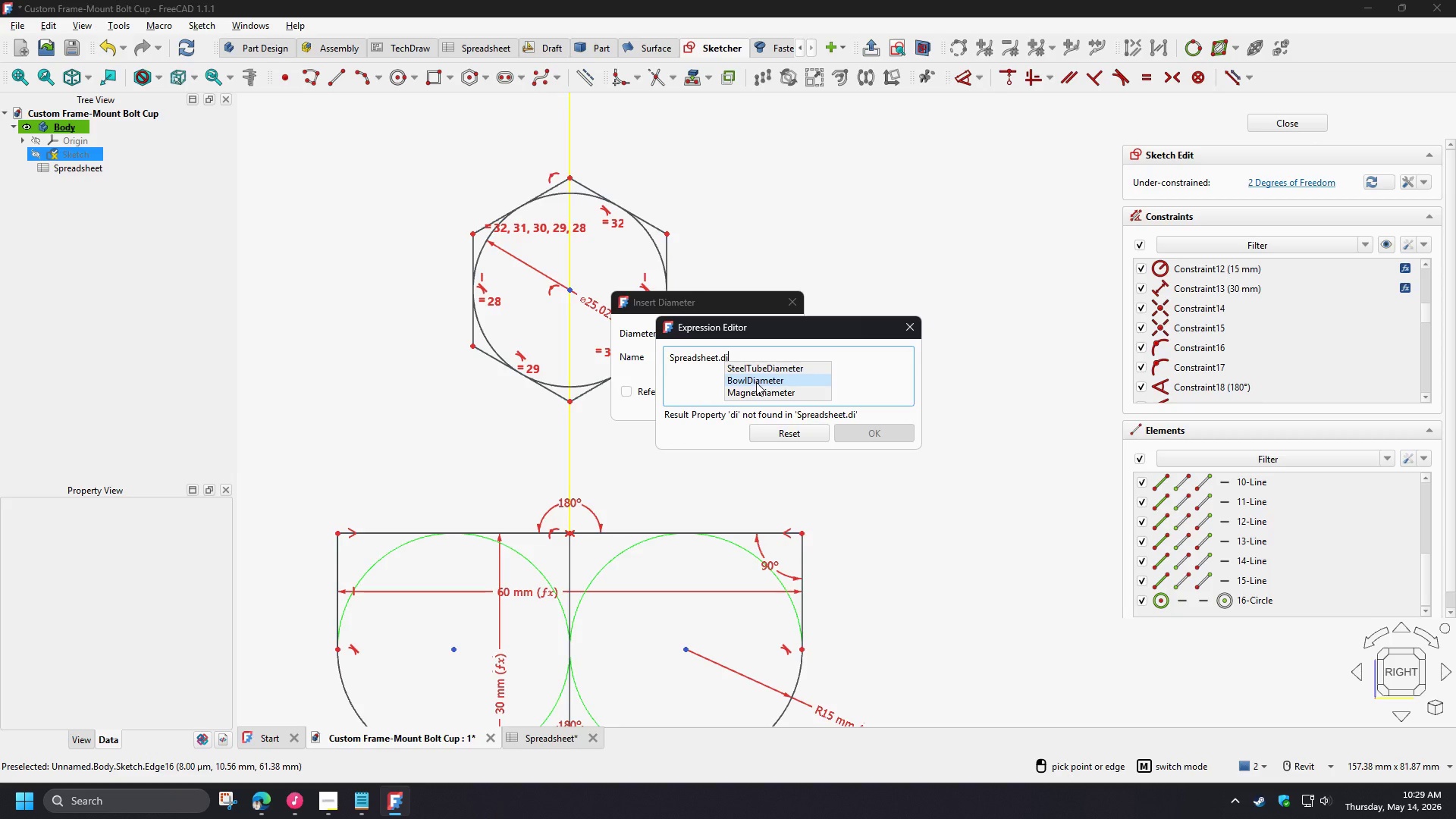 
left_click([756, 382])
 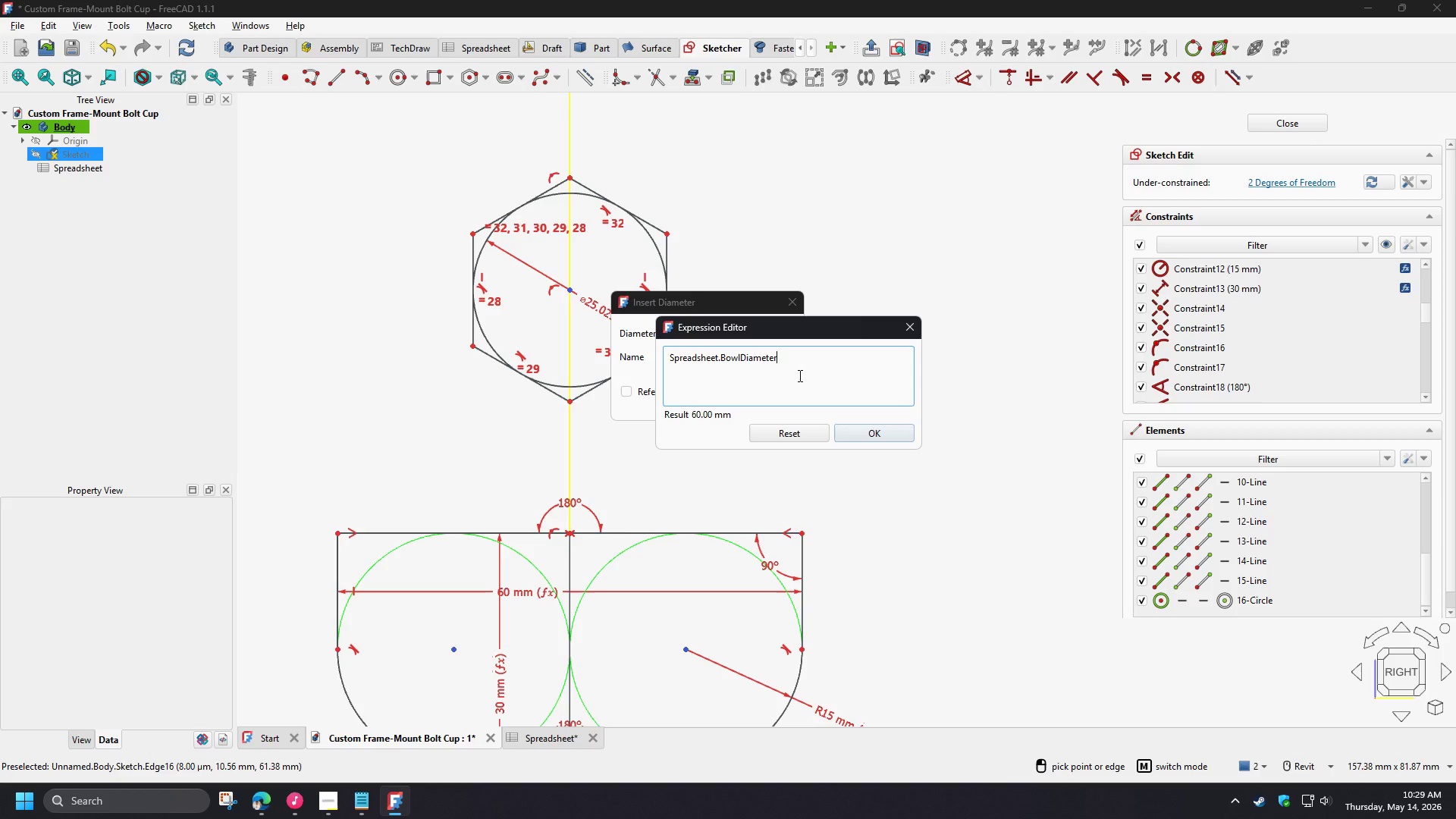 
key(NumpadAdd)
 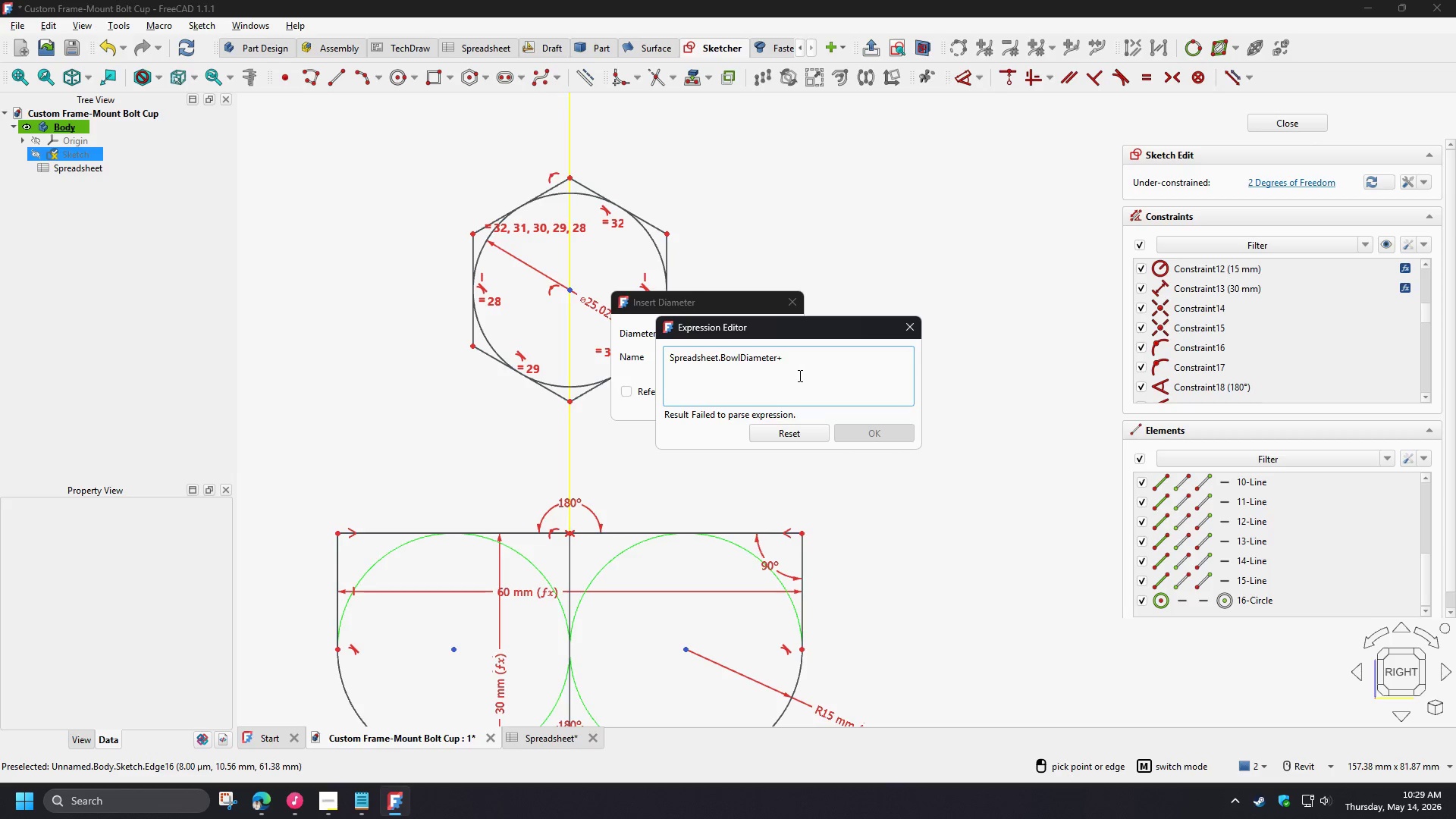 
wait(6.59)
 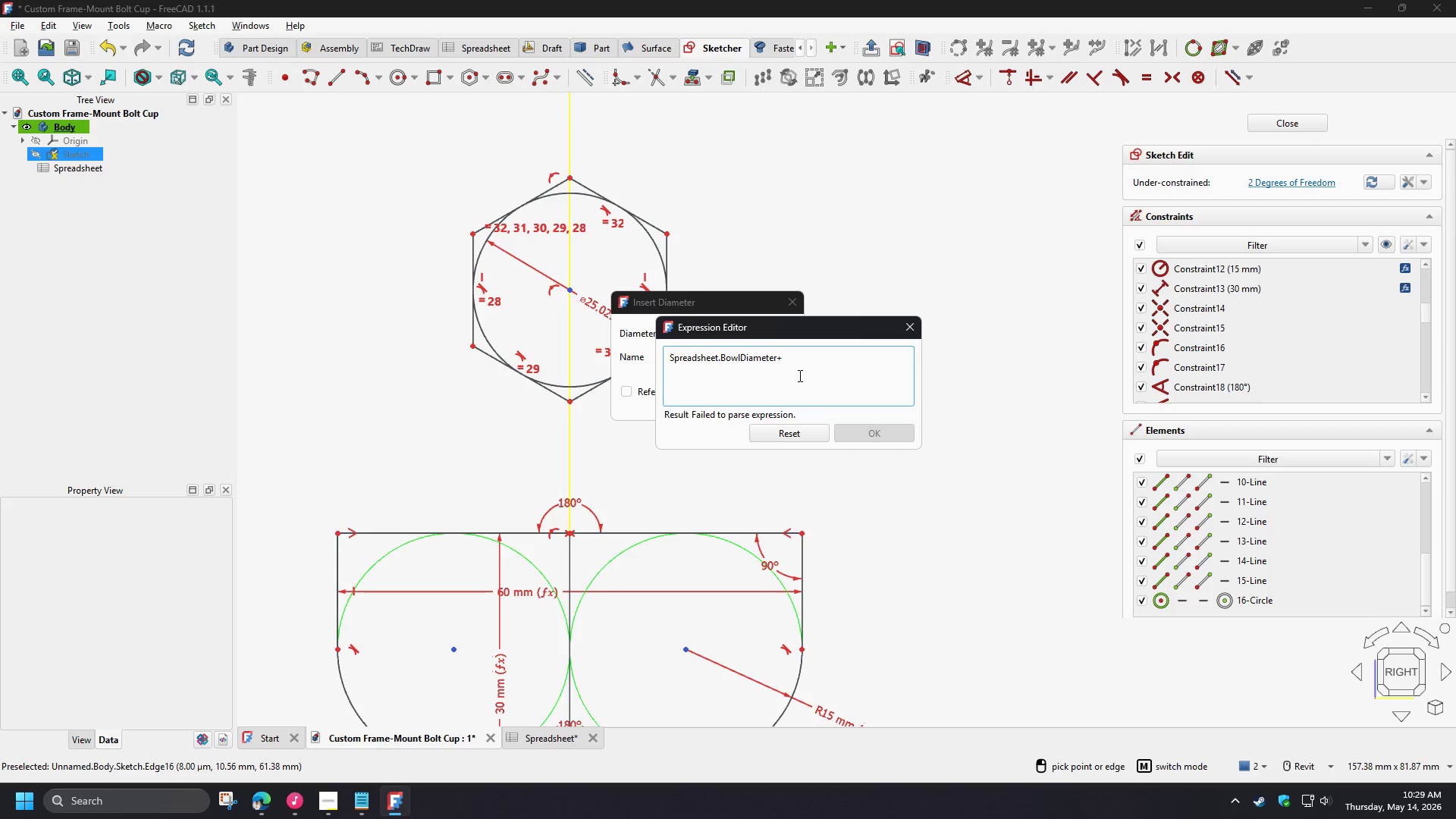 
type(sp)
 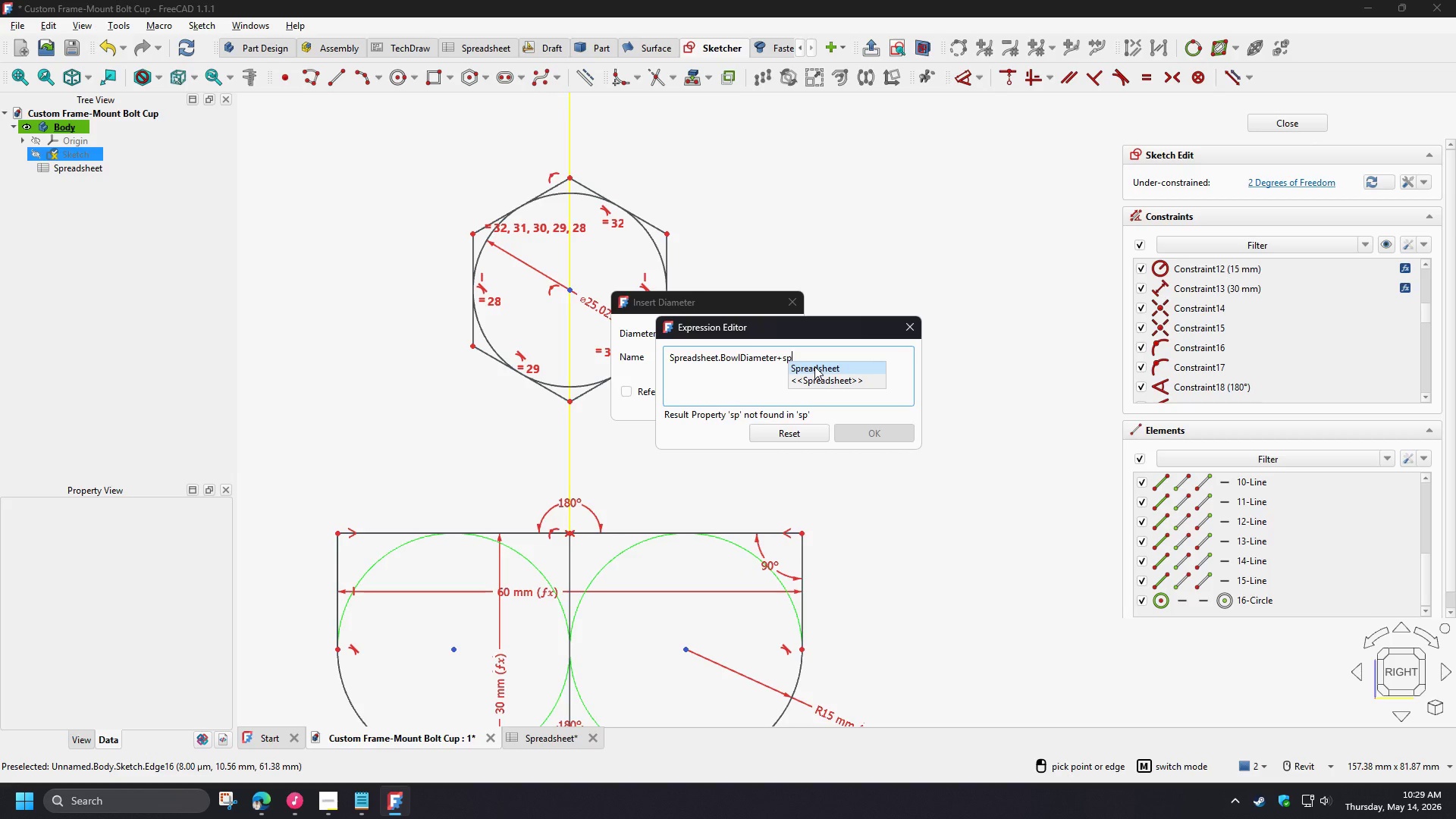 
left_click([814, 366])
 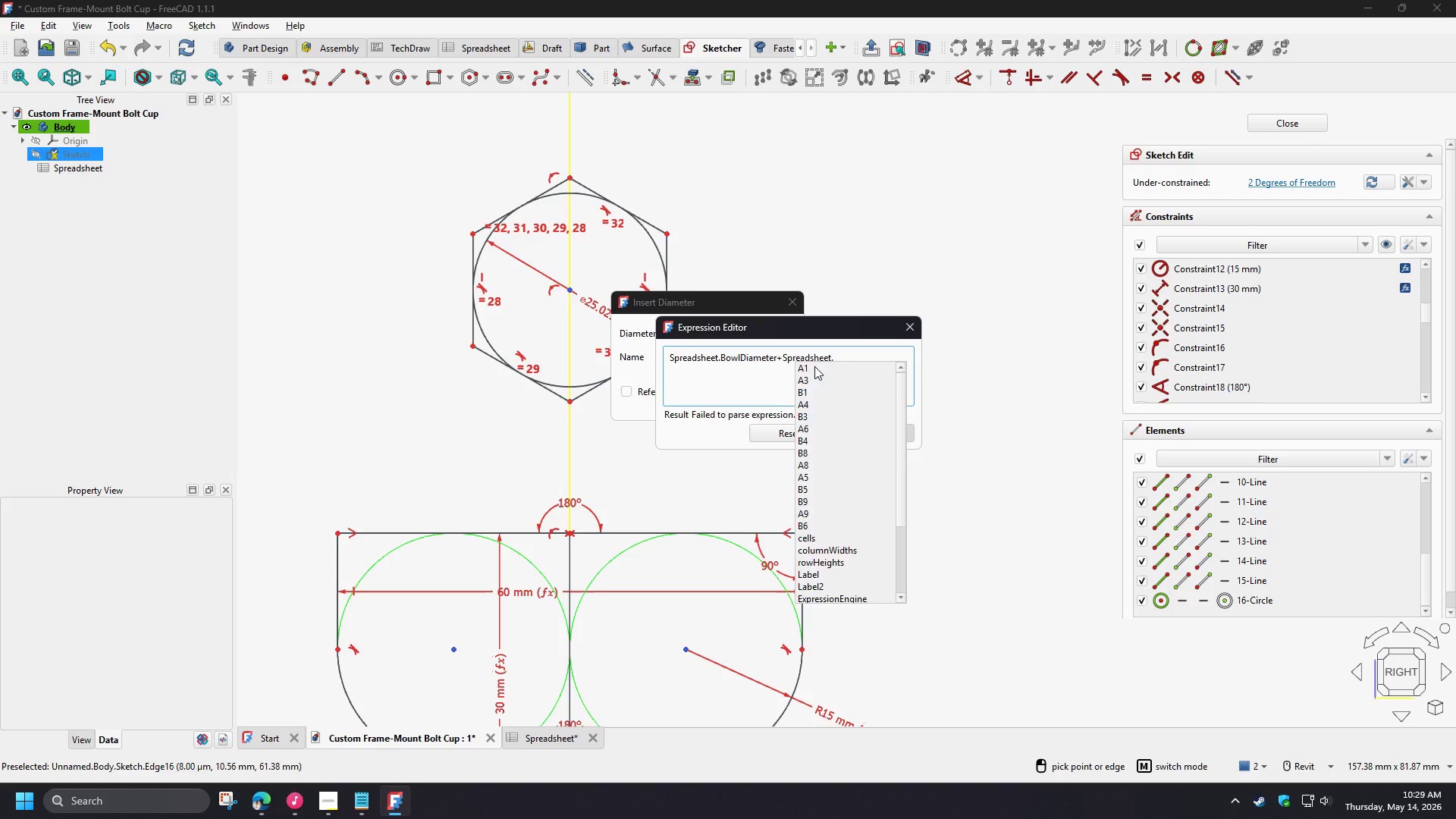 
type(th)
 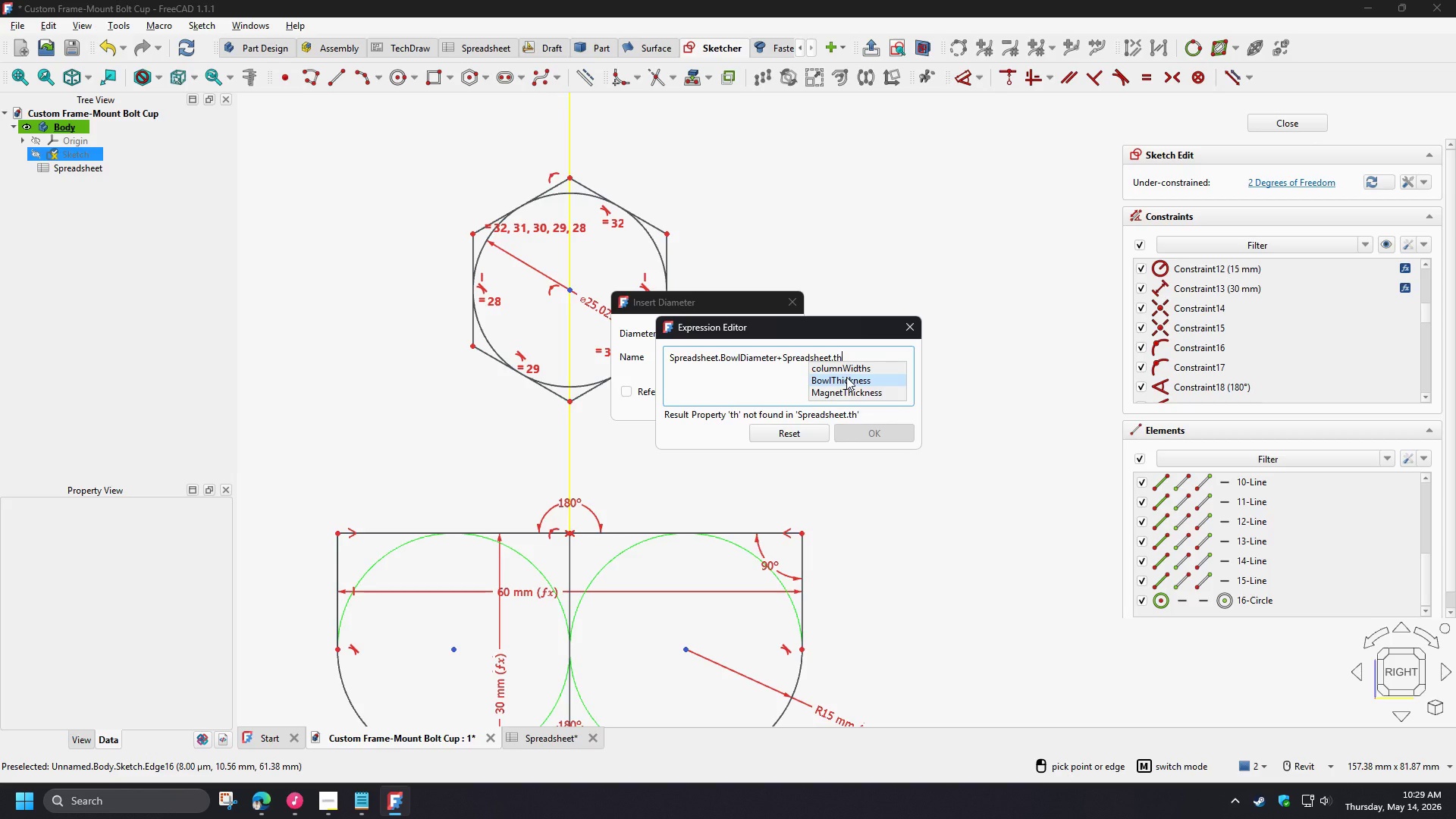 
left_click([846, 377])
 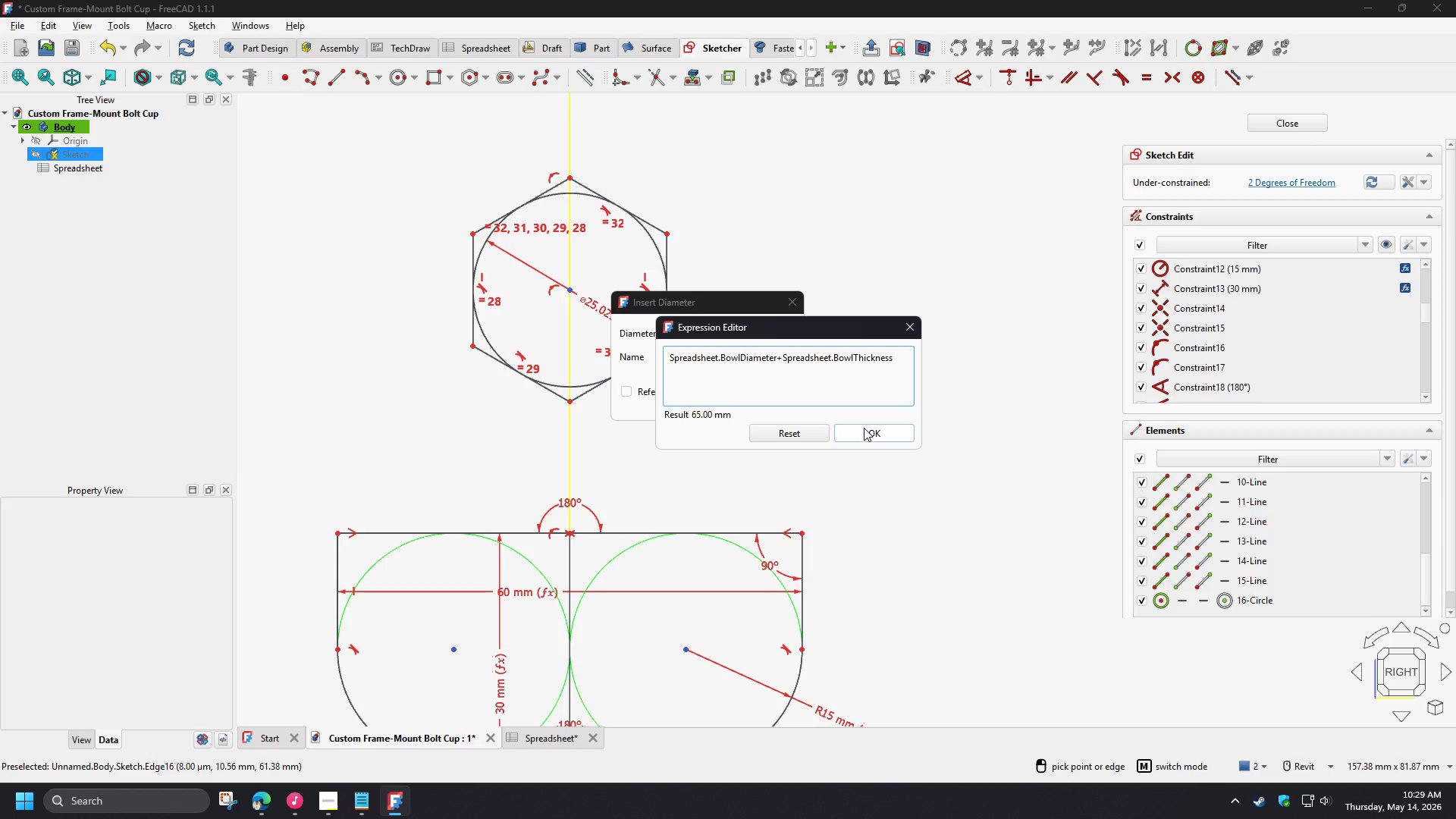 
left_click([865, 429])
 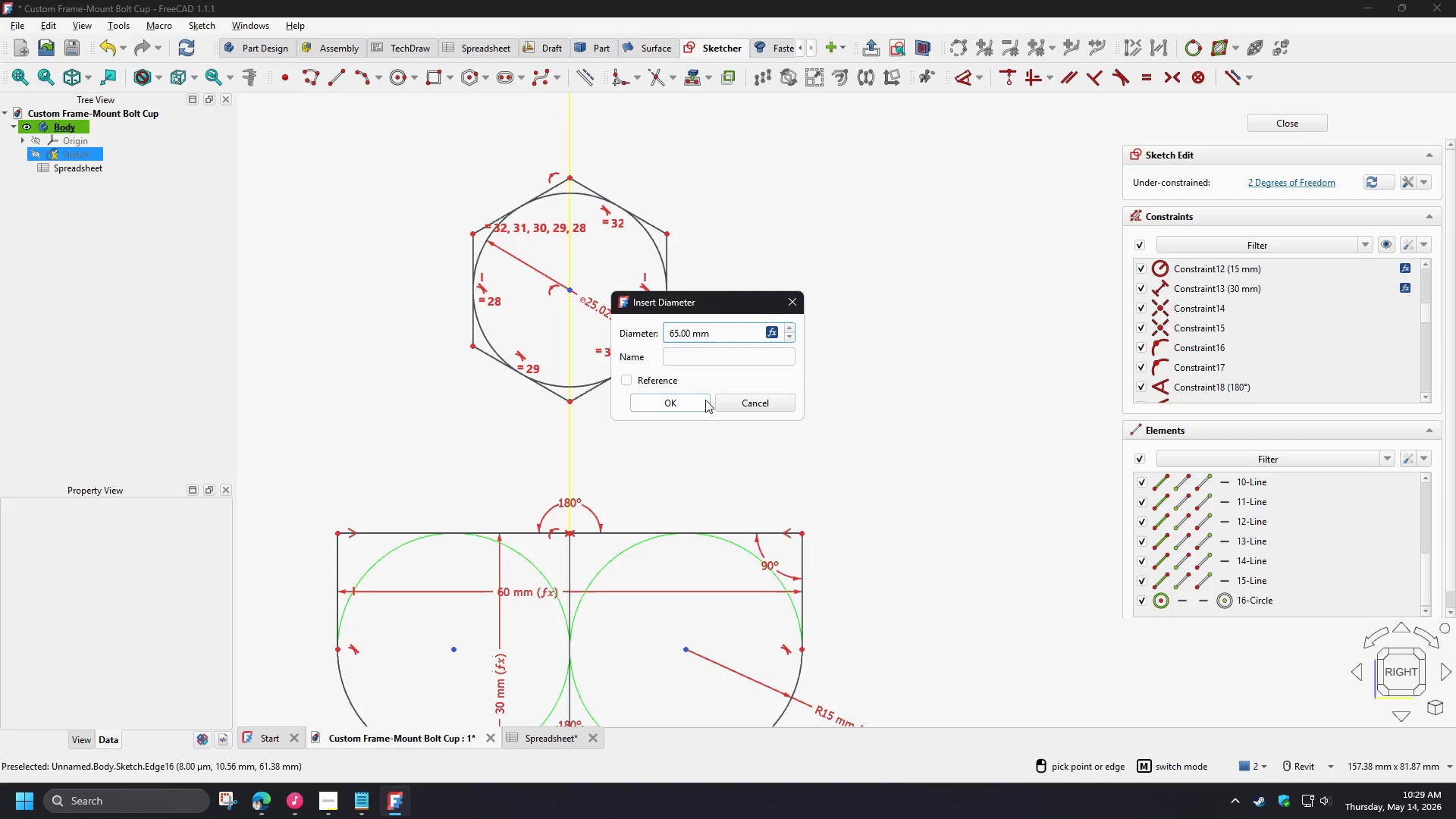 
left_click([703, 399])
 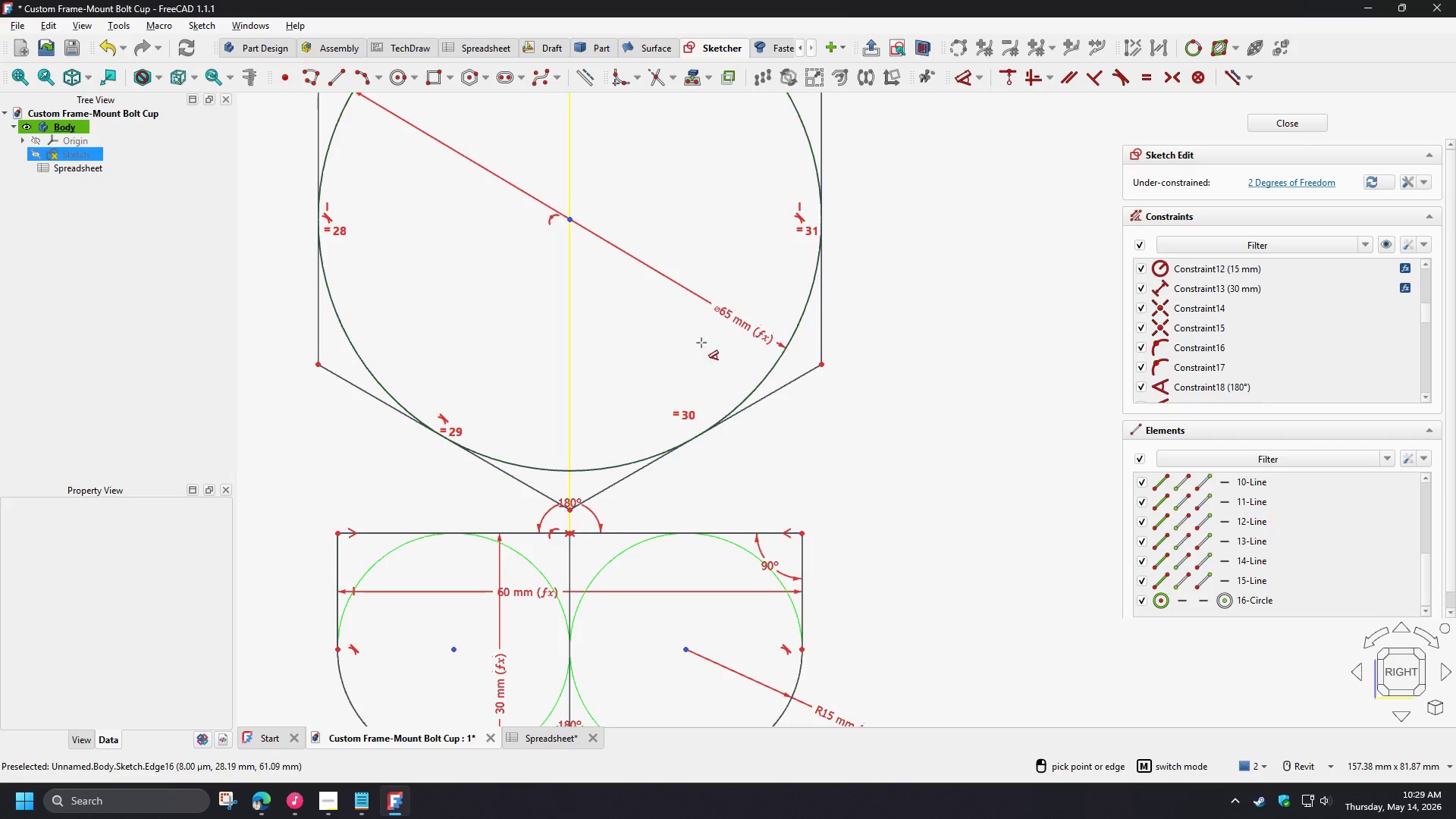 
right_click([694, 311])
 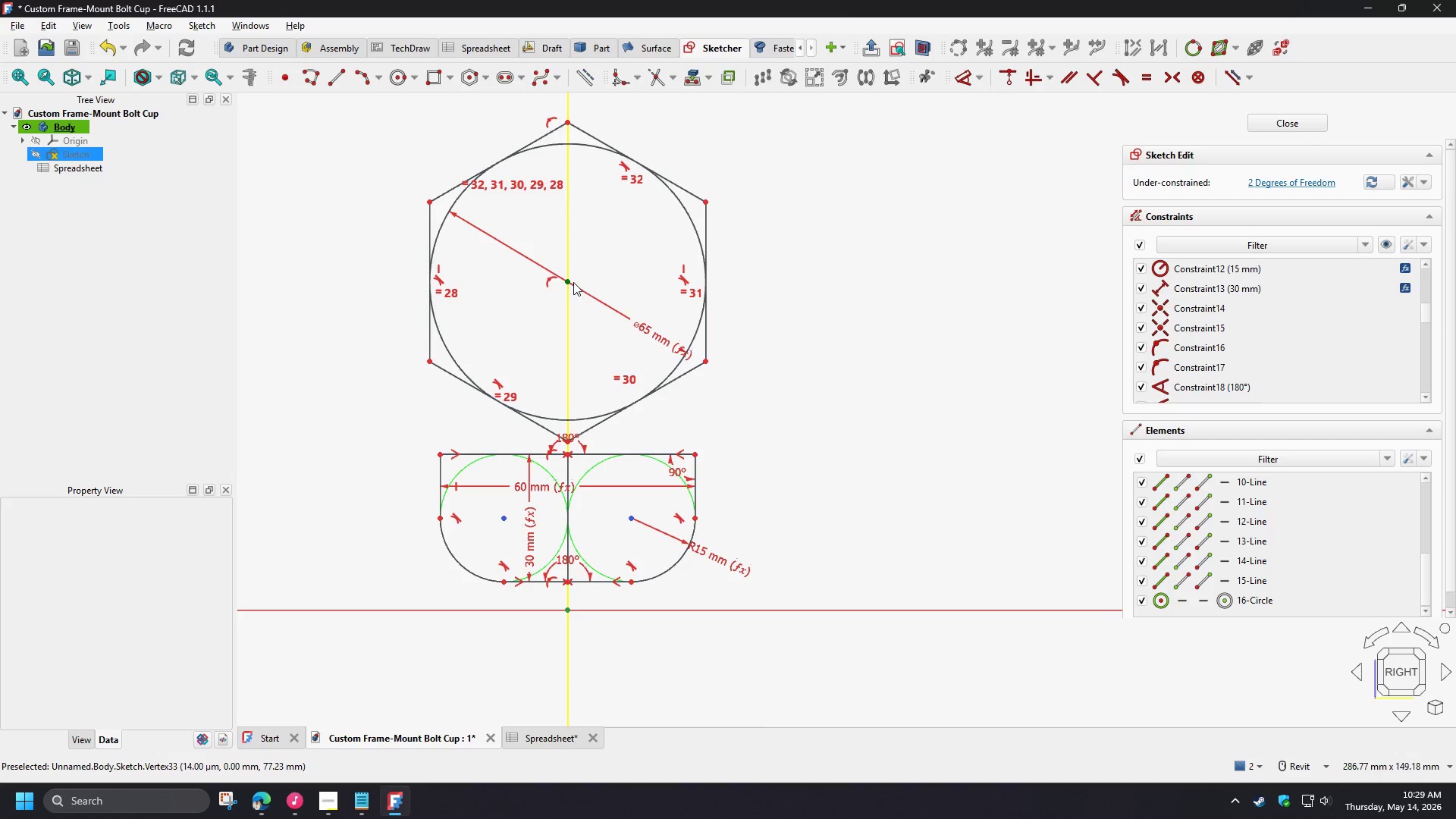 
scroll: coordinate [565, 358], scroll_direction: down, amount: 3.0
 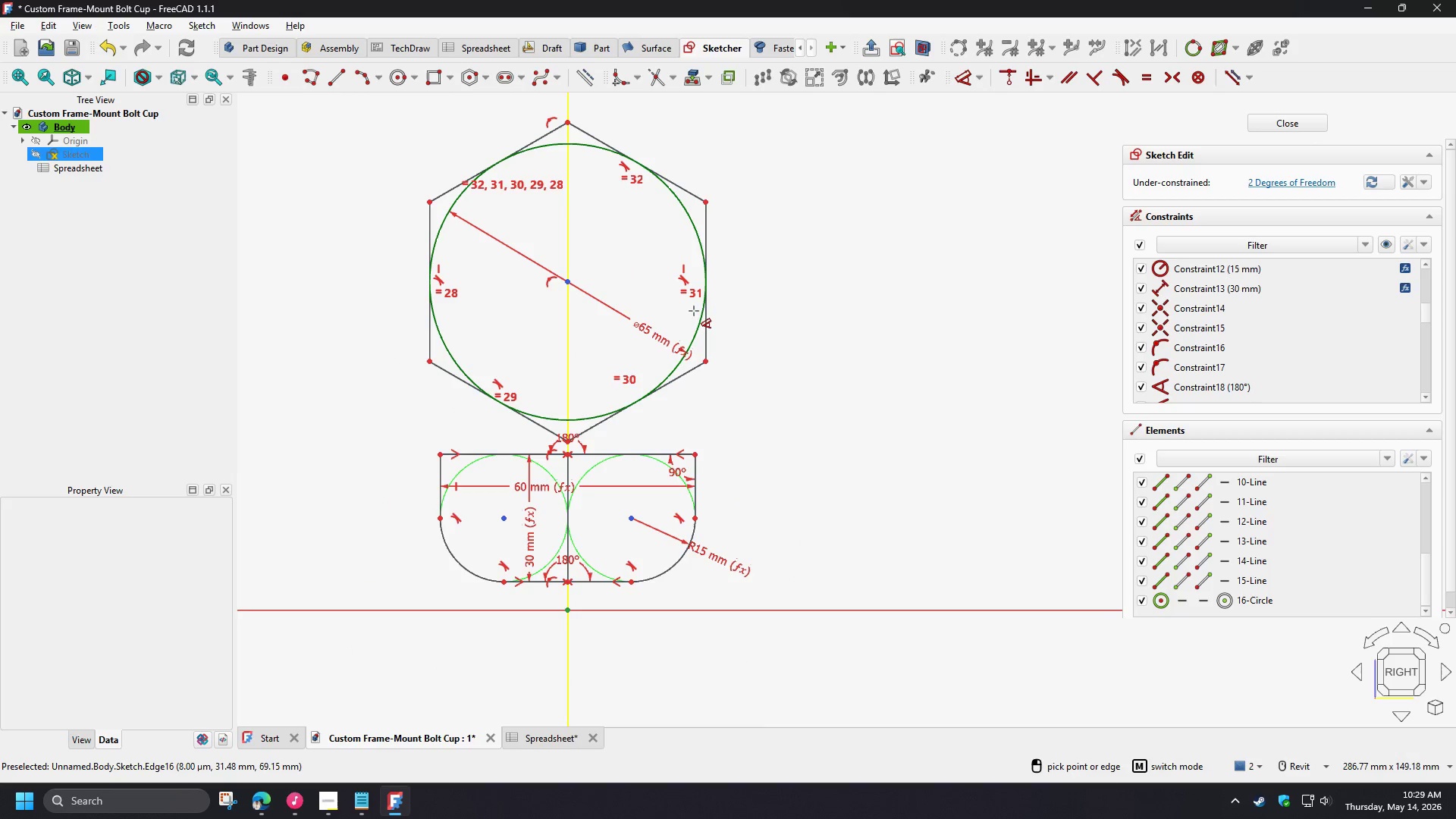 
left_click_drag(start_coordinate=[567, 281], to_coordinate=[576, 240])
 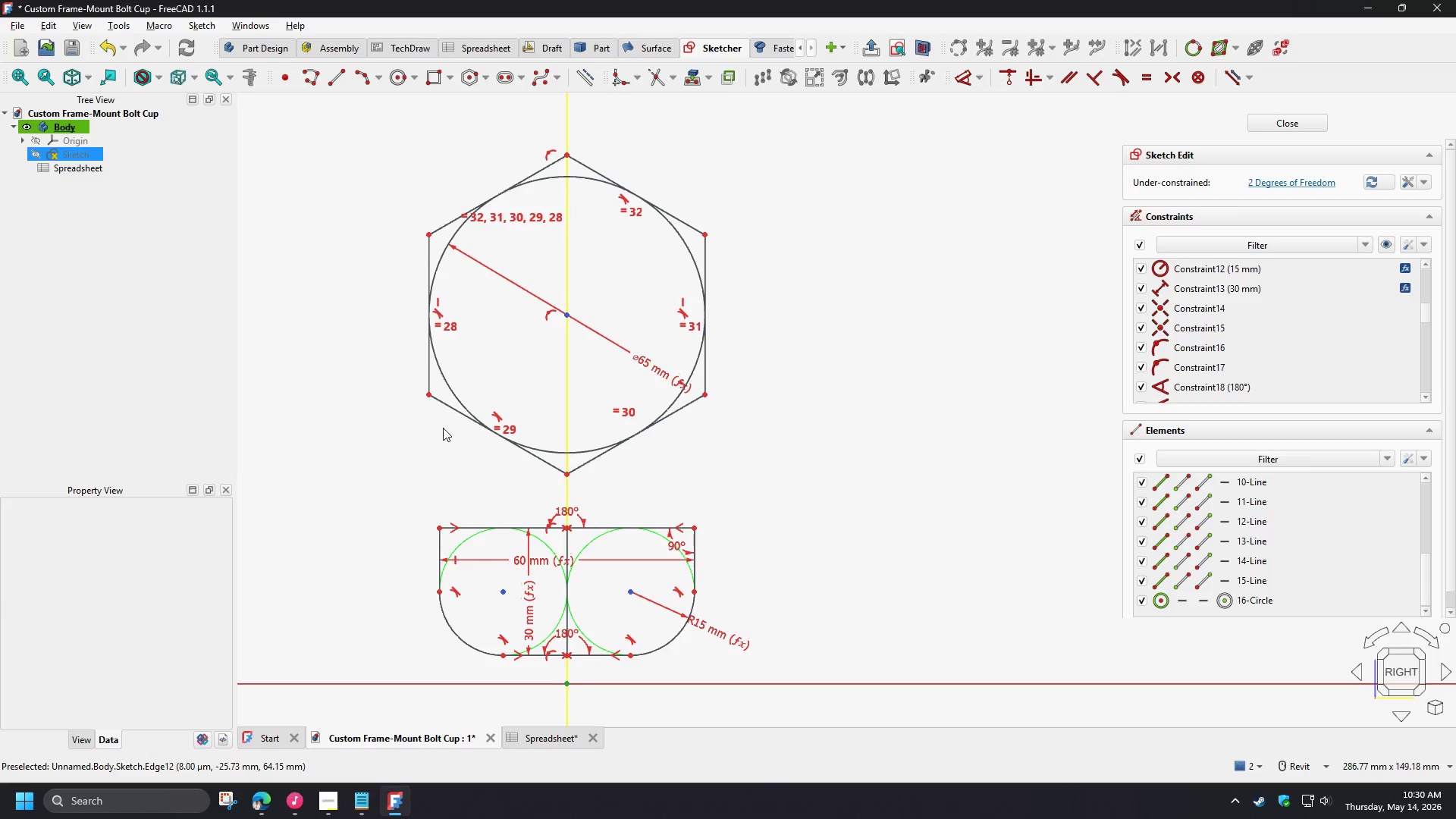 
wait(23.44)
 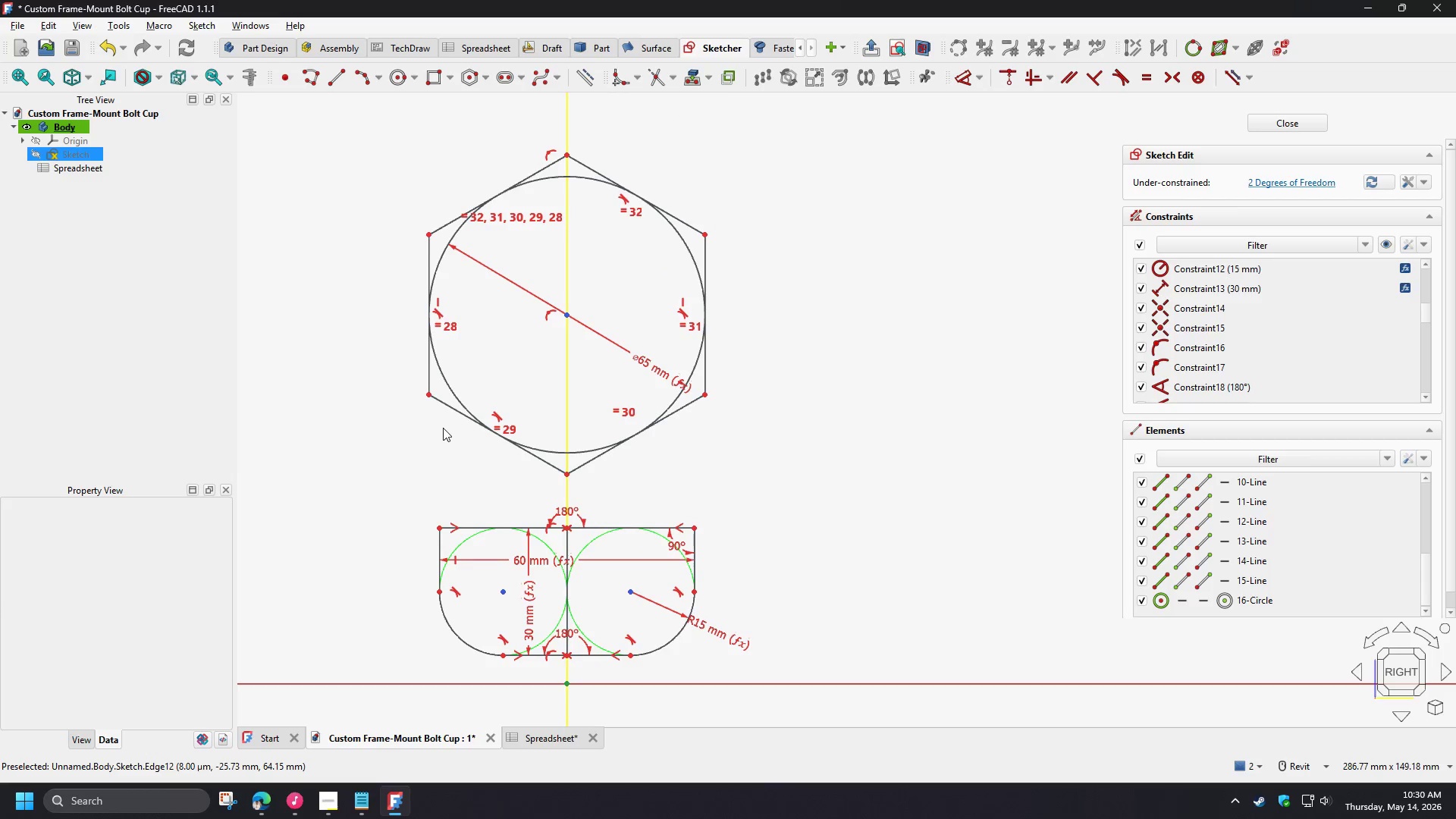 
left_click([532, 110])
 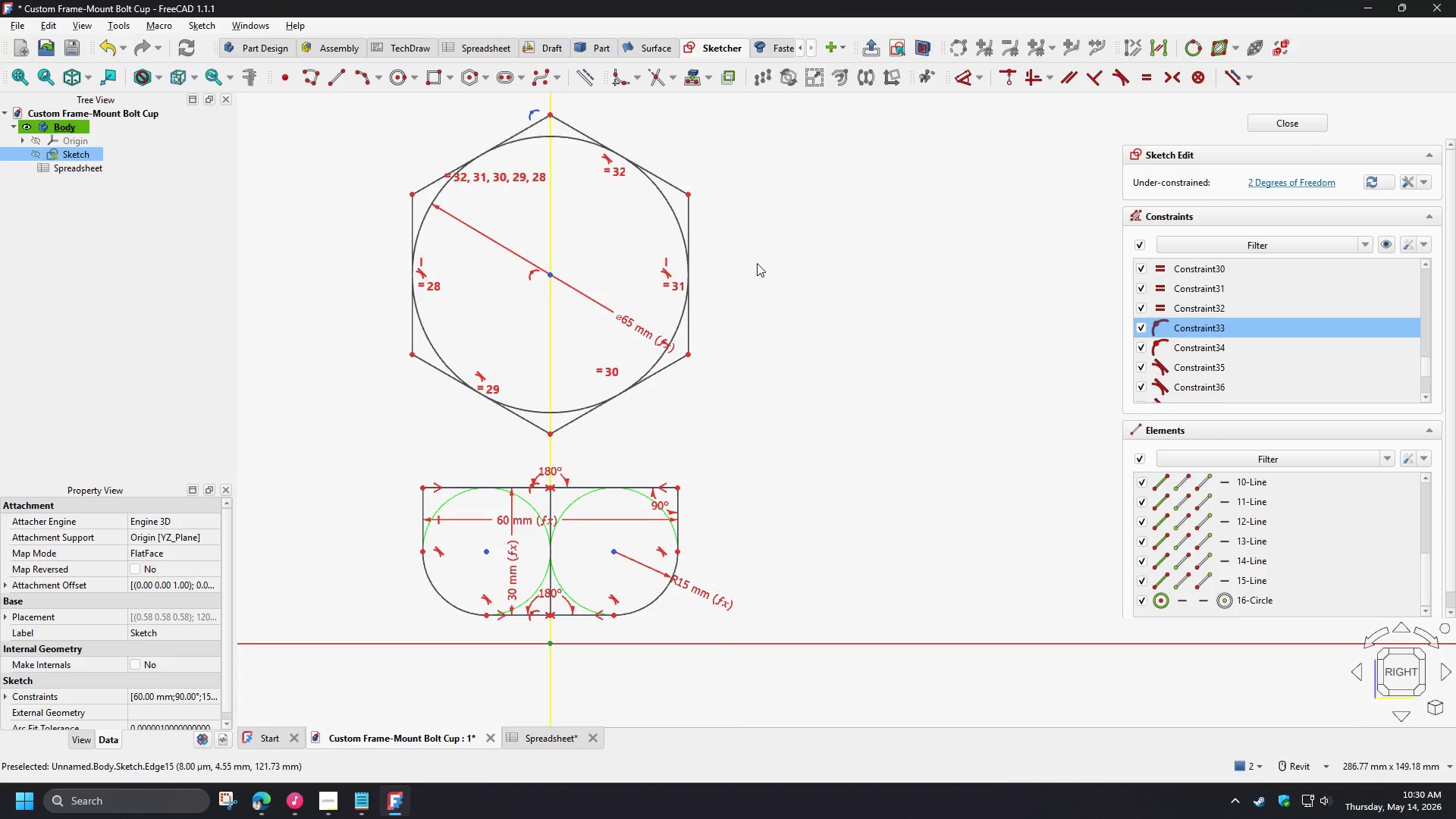 
key(Delete)
 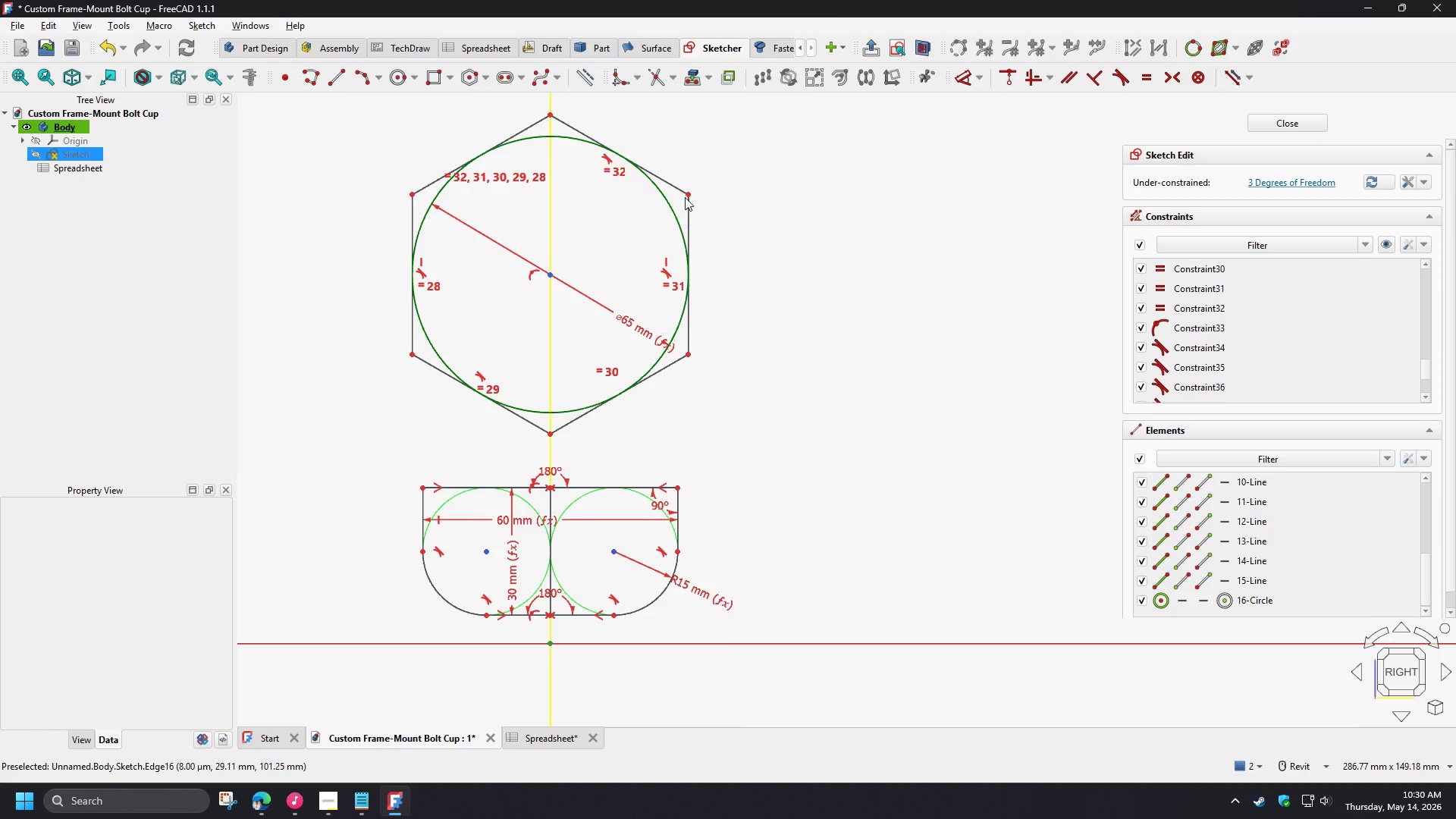 
left_click_drag(start_coordinate=[686, 194], to_coordinate=[711, 233])
 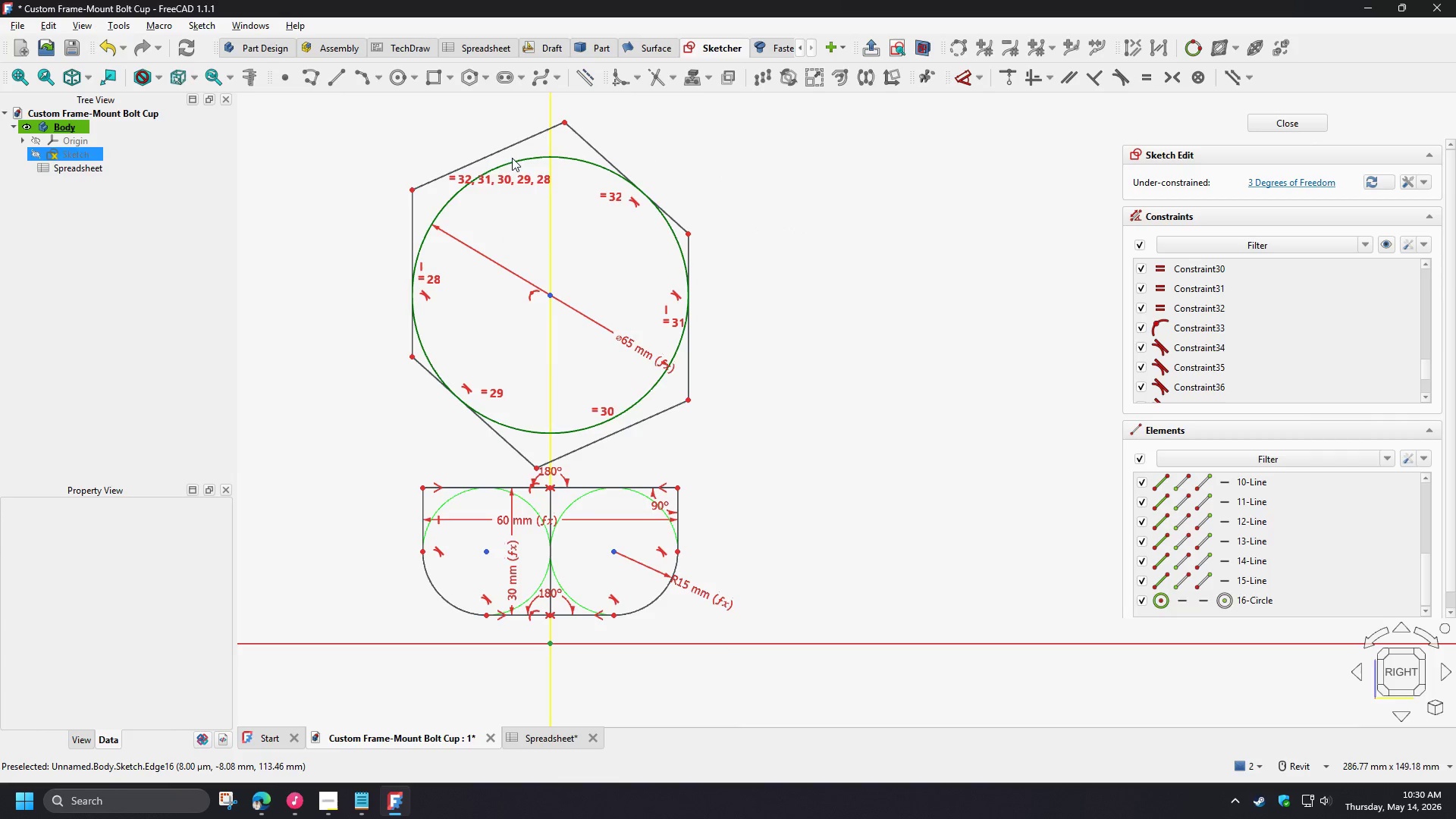 
double_click([510, 143])
 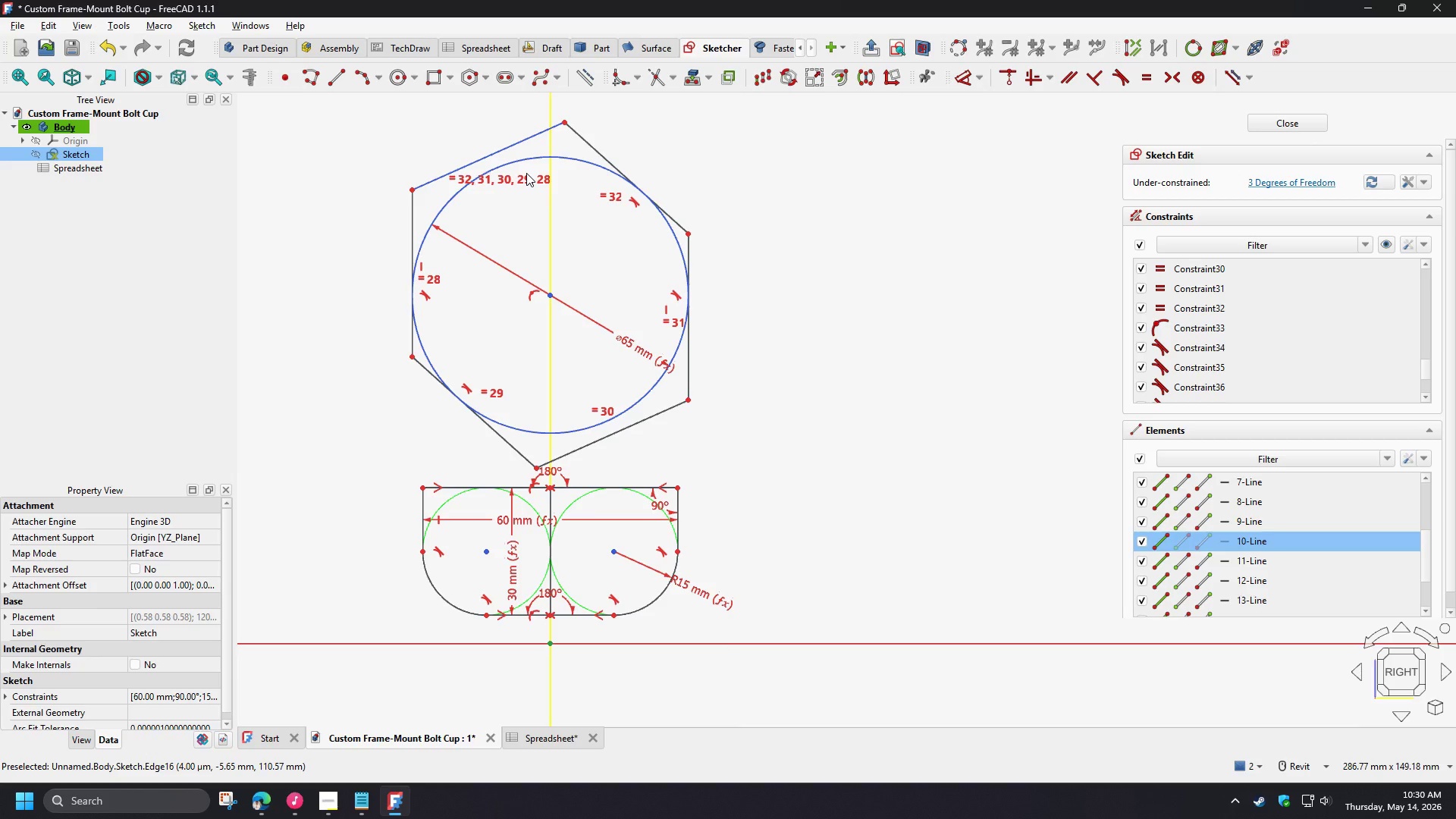 
key(T)
 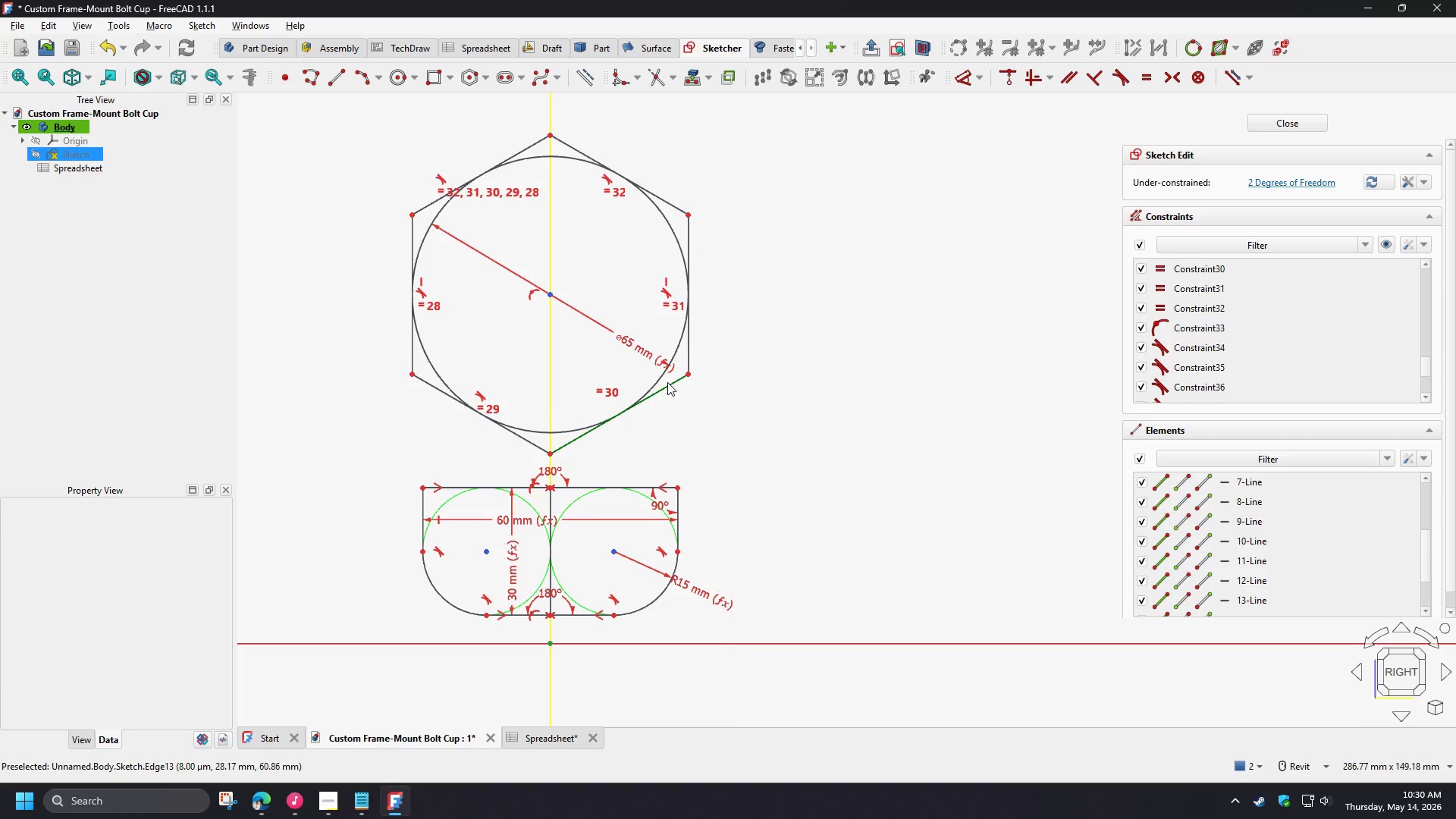 
left_click([658, 381])
 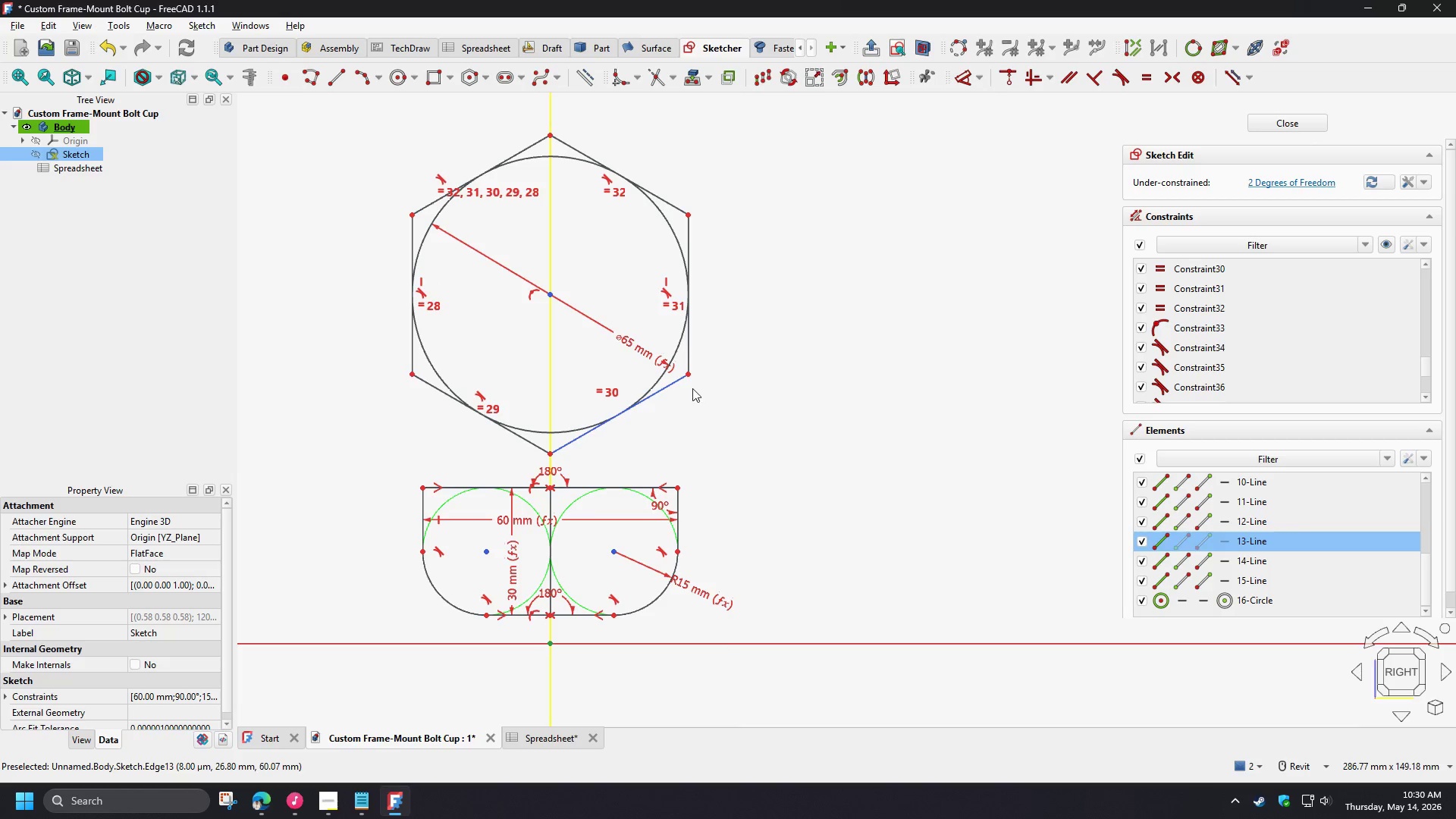 
left_click_drag(start_coordinate=[688, 372], to_coordinate=[687, 367])
 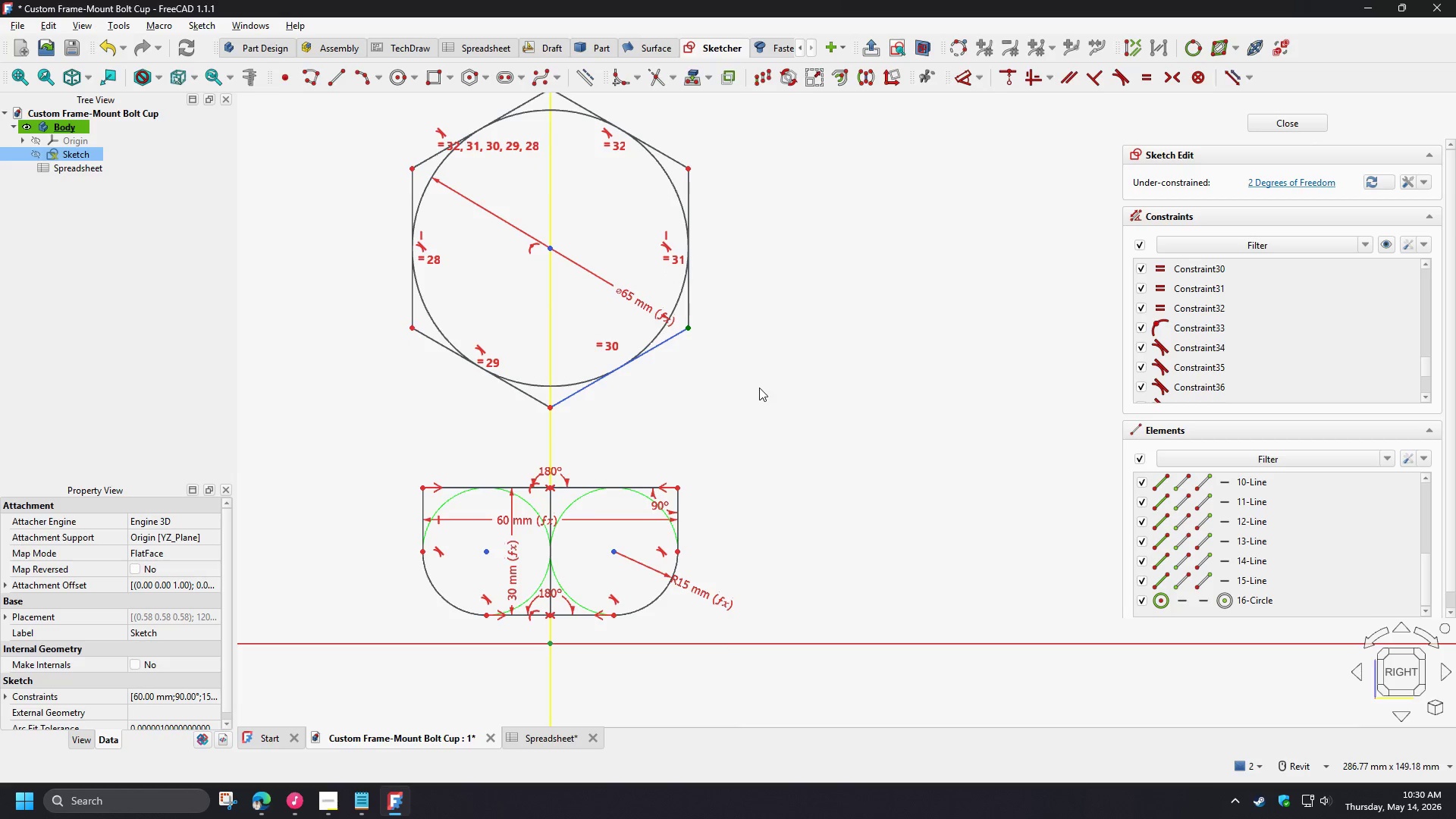 
left_click([759, 388])
 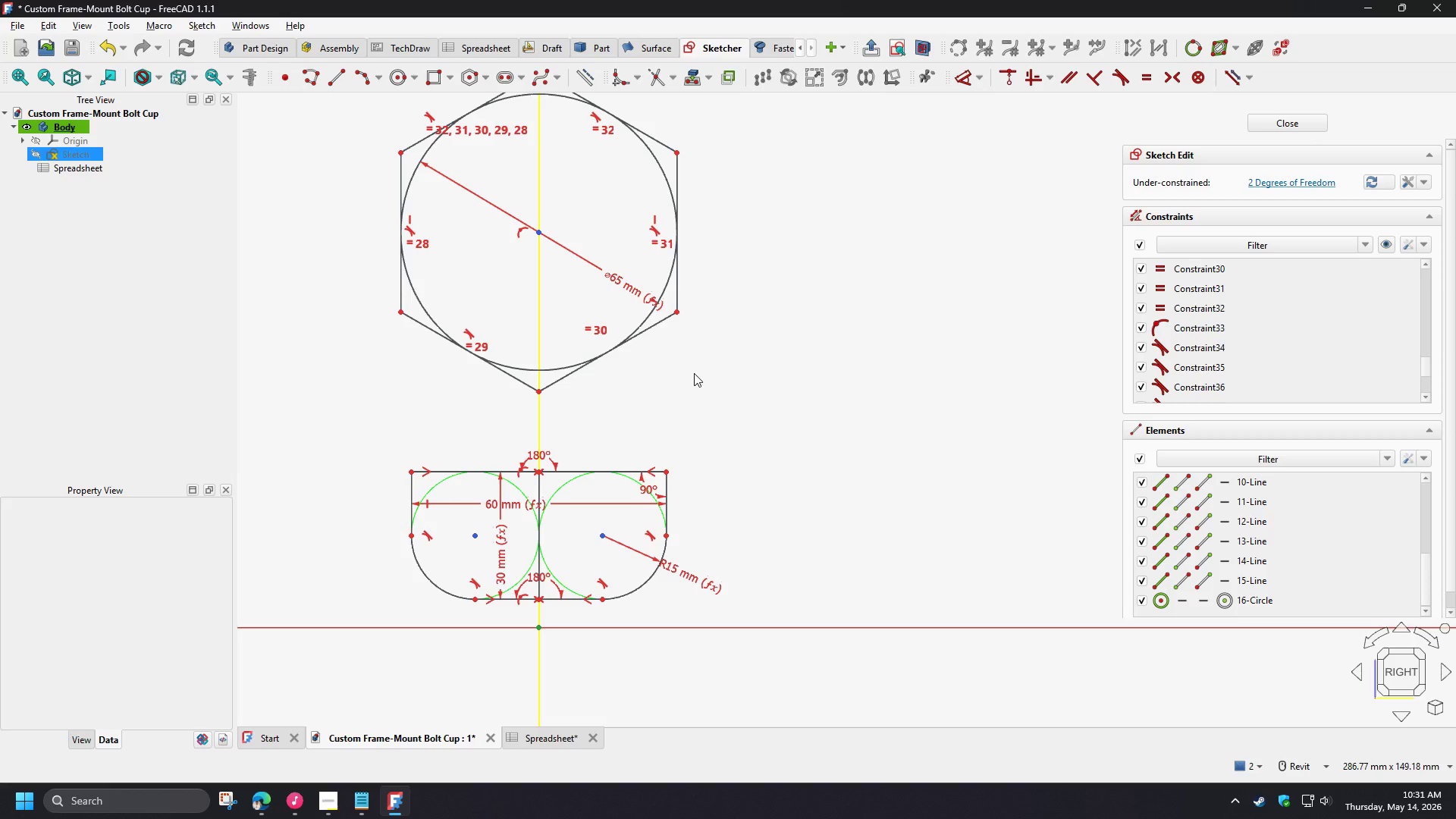 
wait(82.22)
 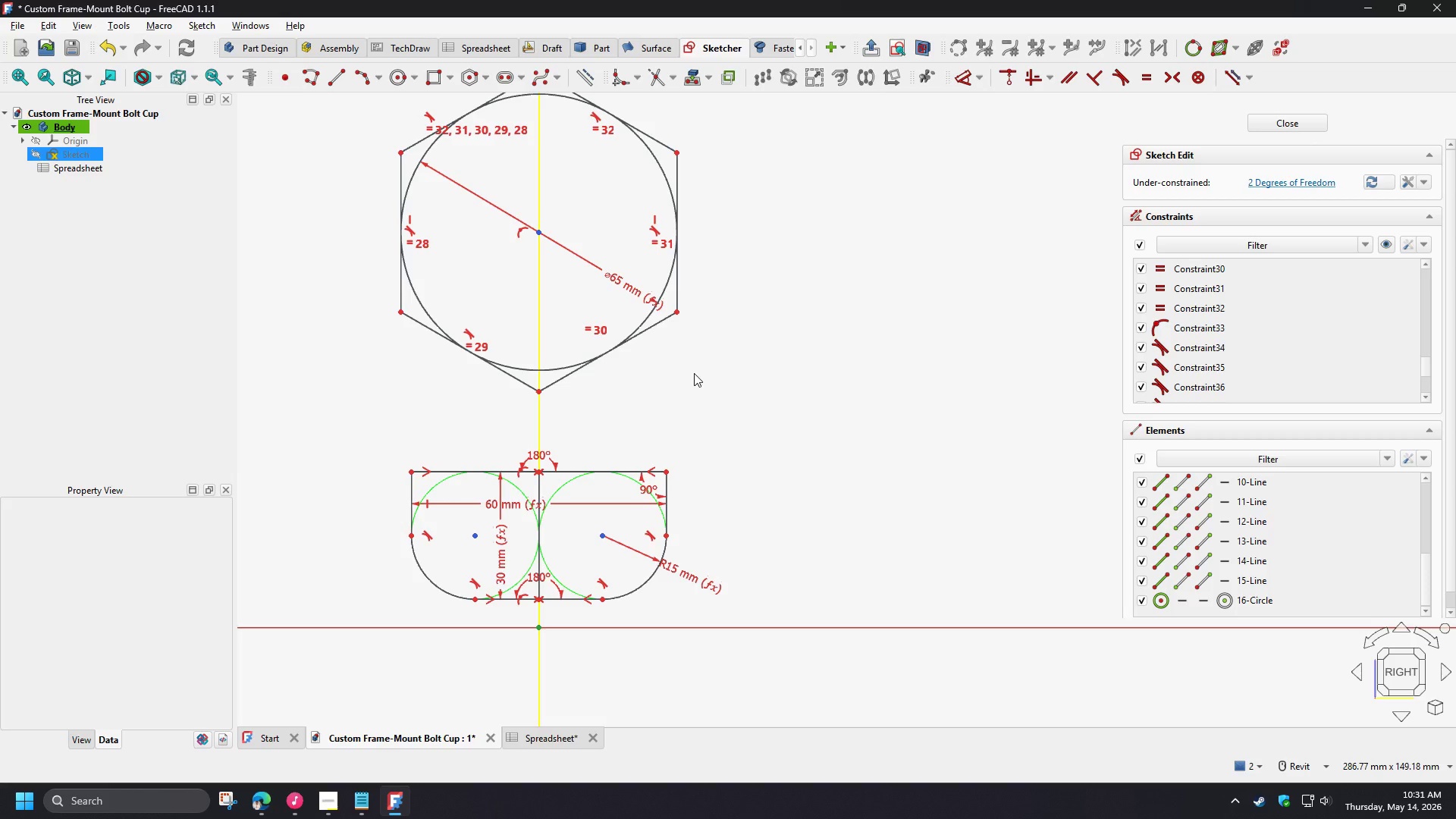 
left_click([411, 218])
 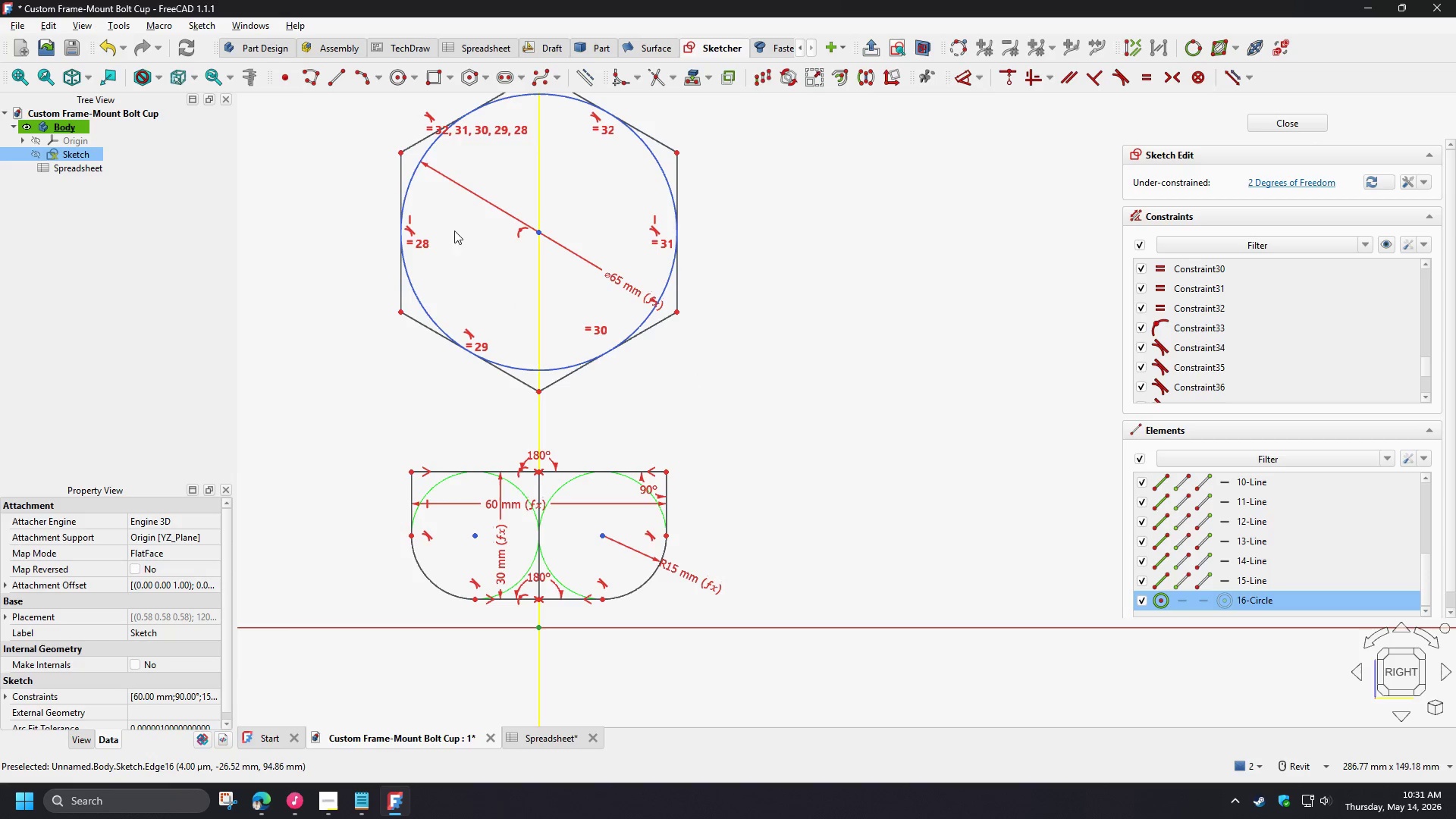 
scroll: coordinate [410, 234], scroll_direction: up, amount: 5.0
 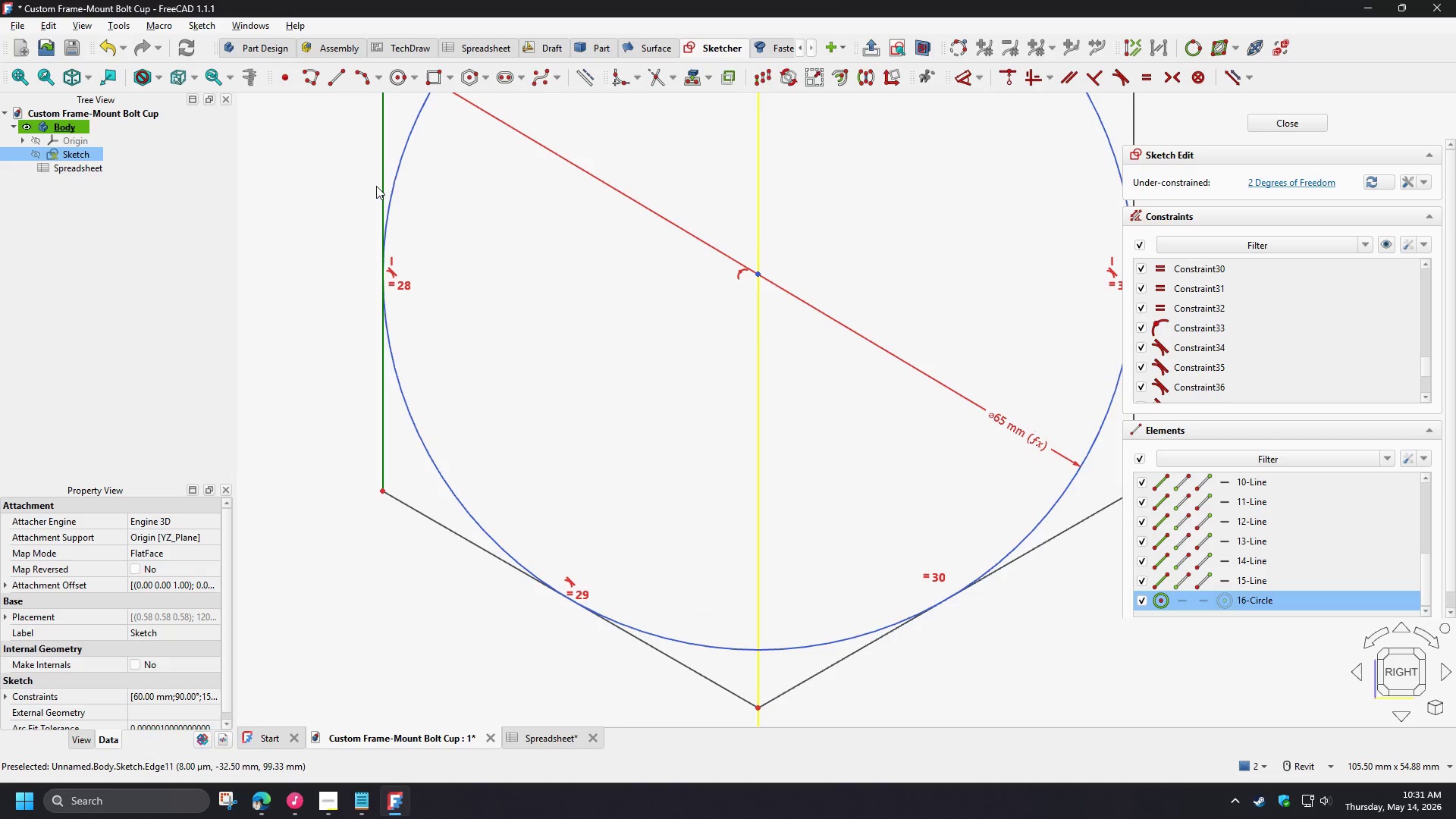 
left_click([381, 176])
 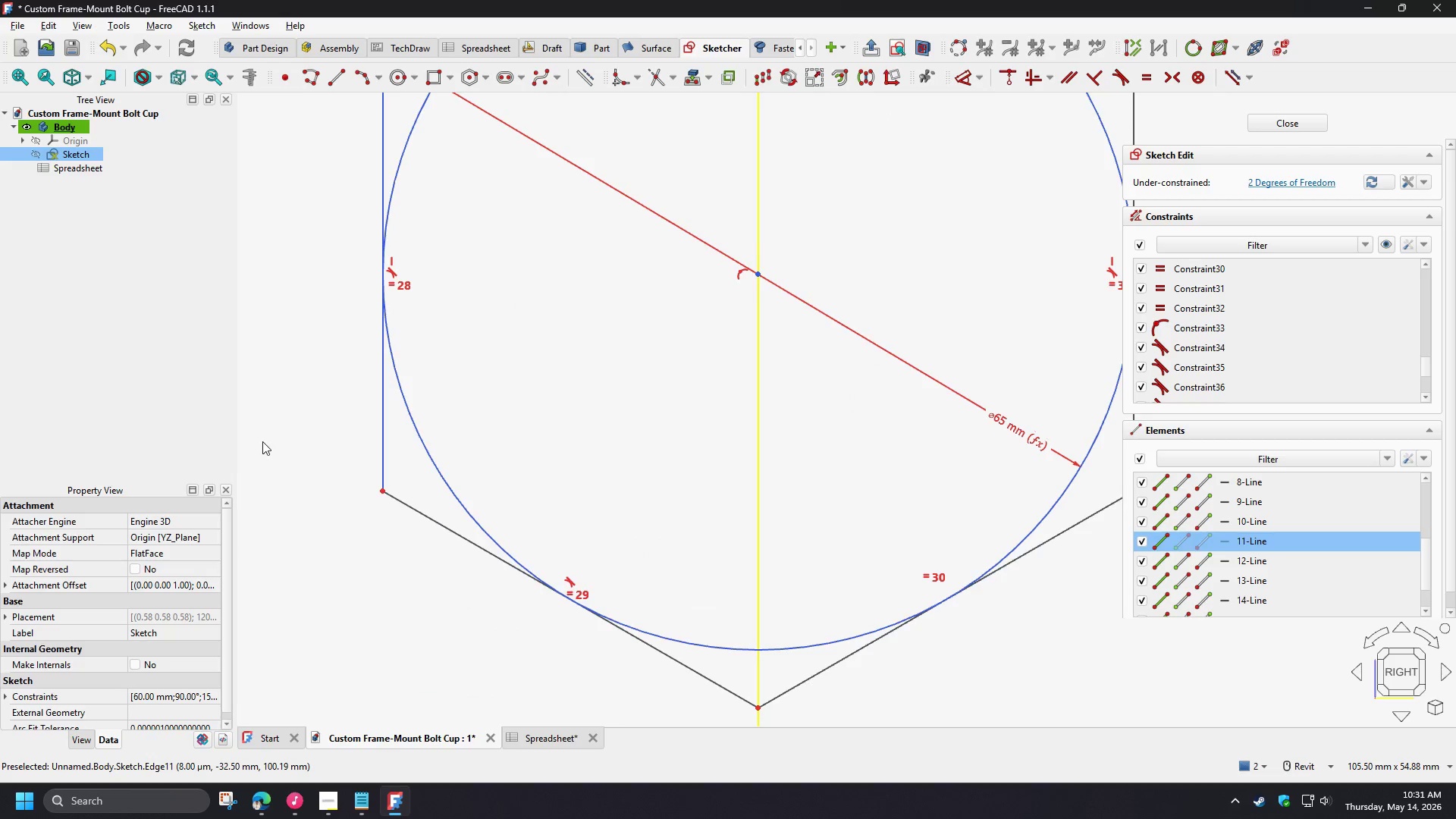 
scroll: coordinate [262, 443], scroll_direction: down, amount: 4.0
 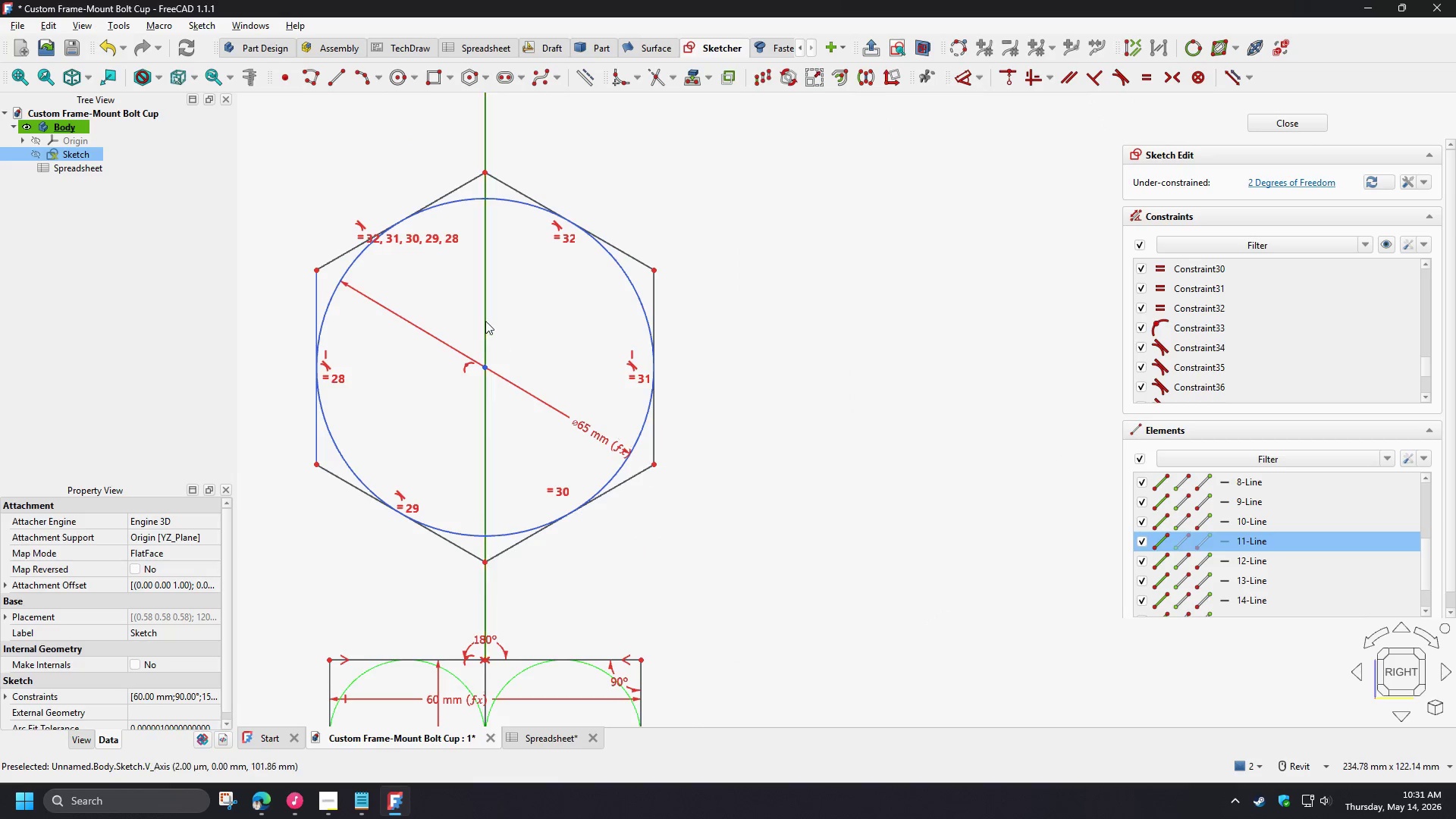 
left_click([529, 326])
 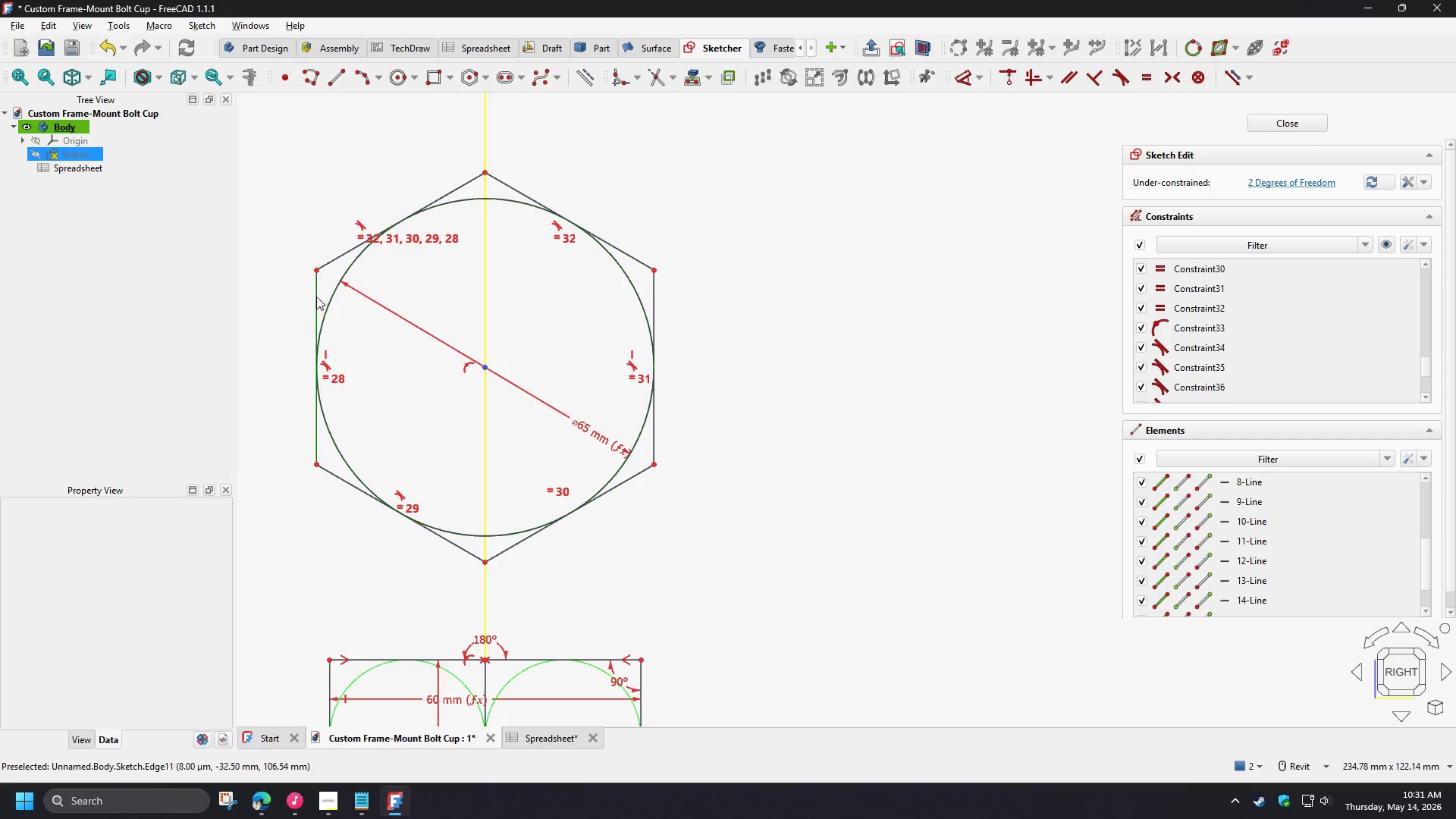 
left_click([314, 297])
 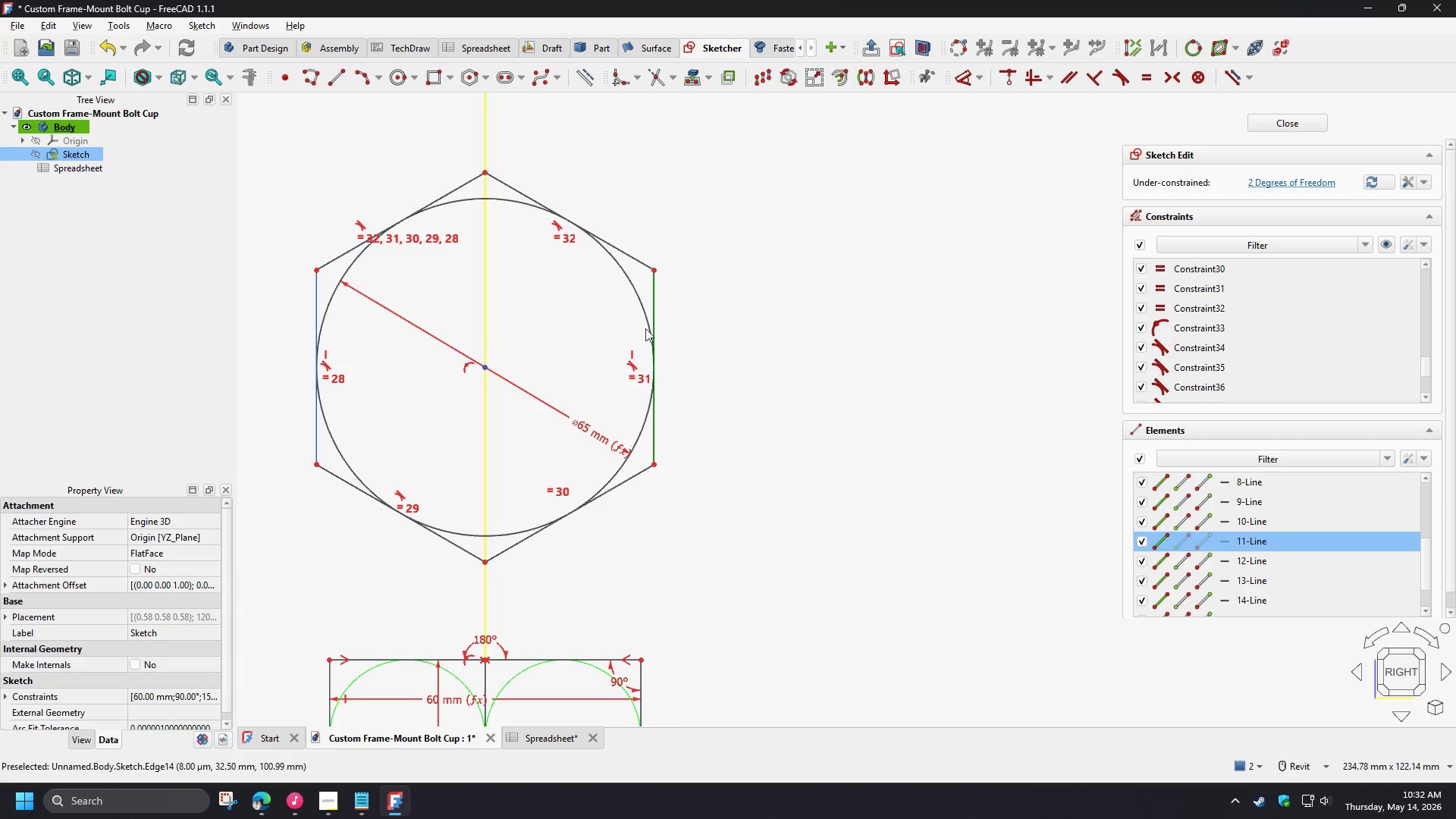 
right_click([538, 318])
 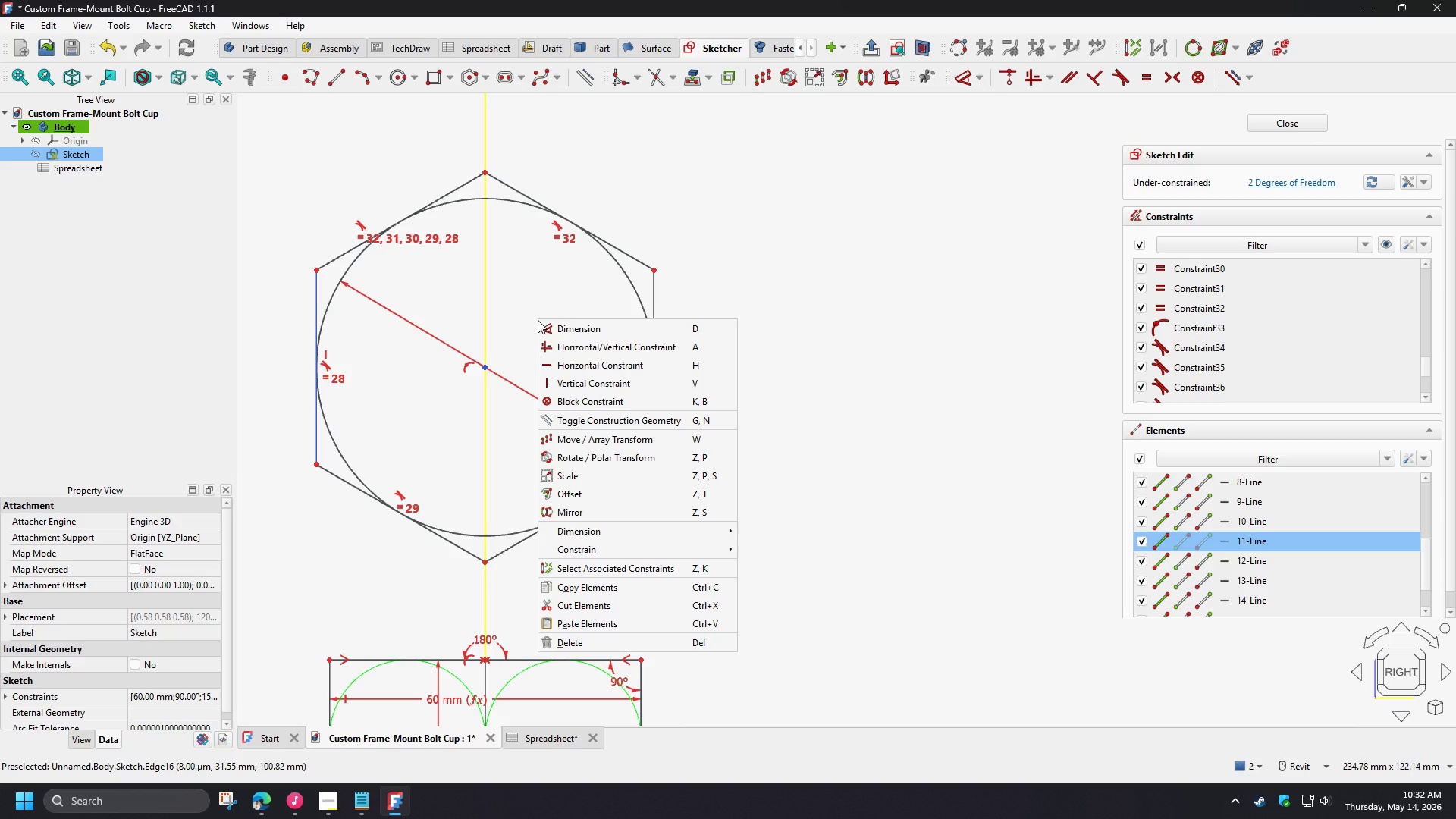 
wait(9.56)
 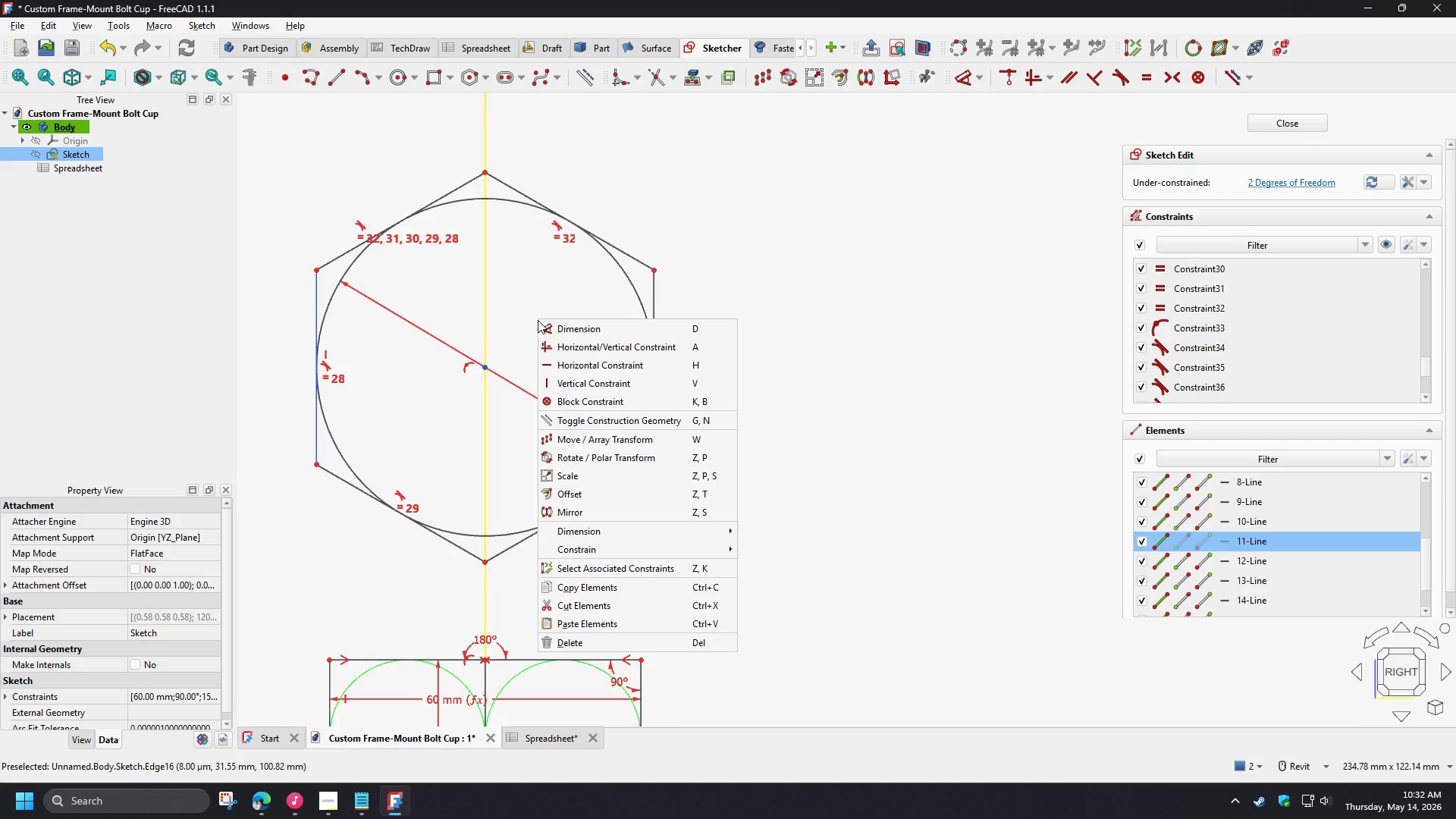 
left_click([702, 189])
 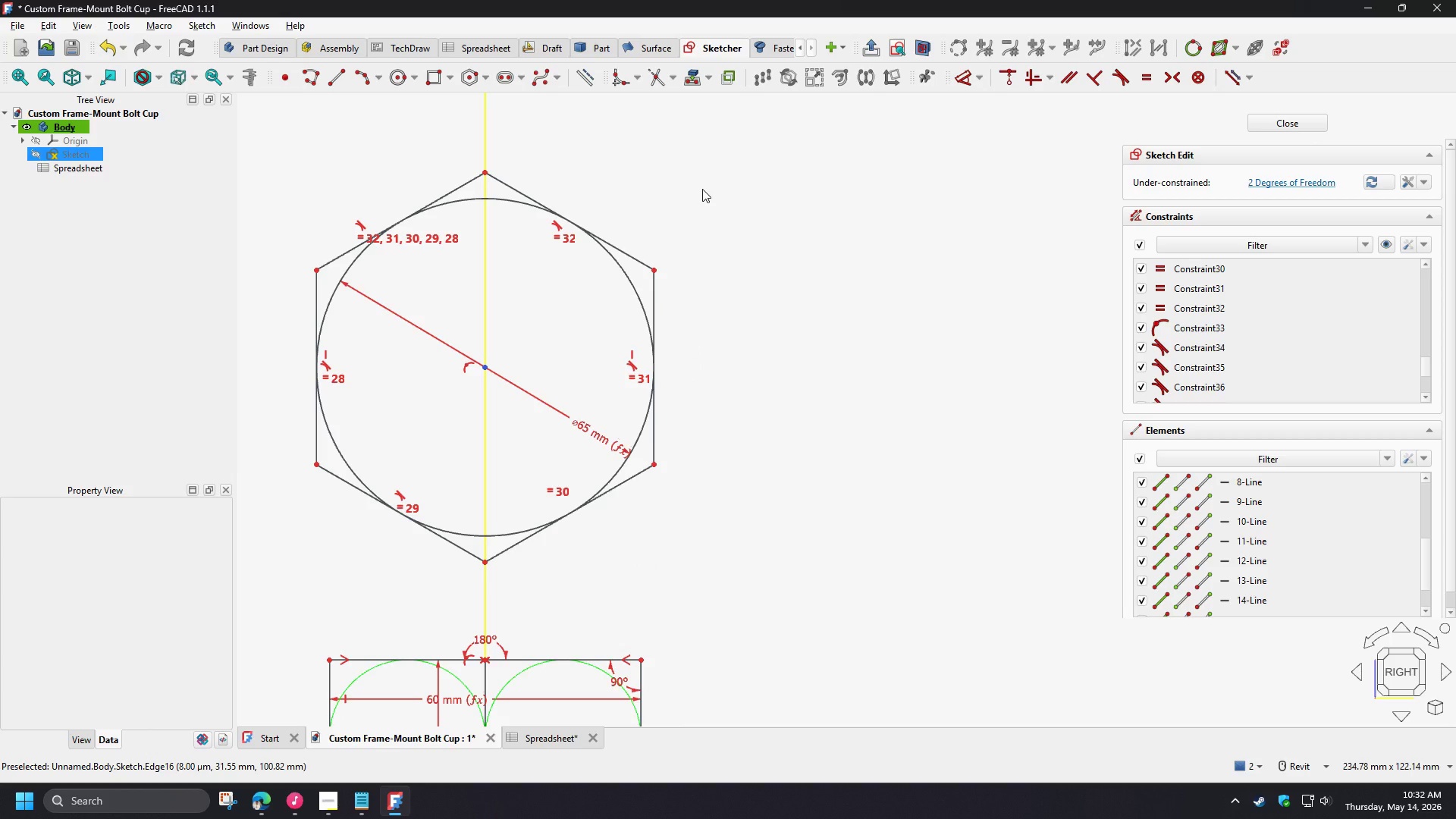 
wait(29.98)
 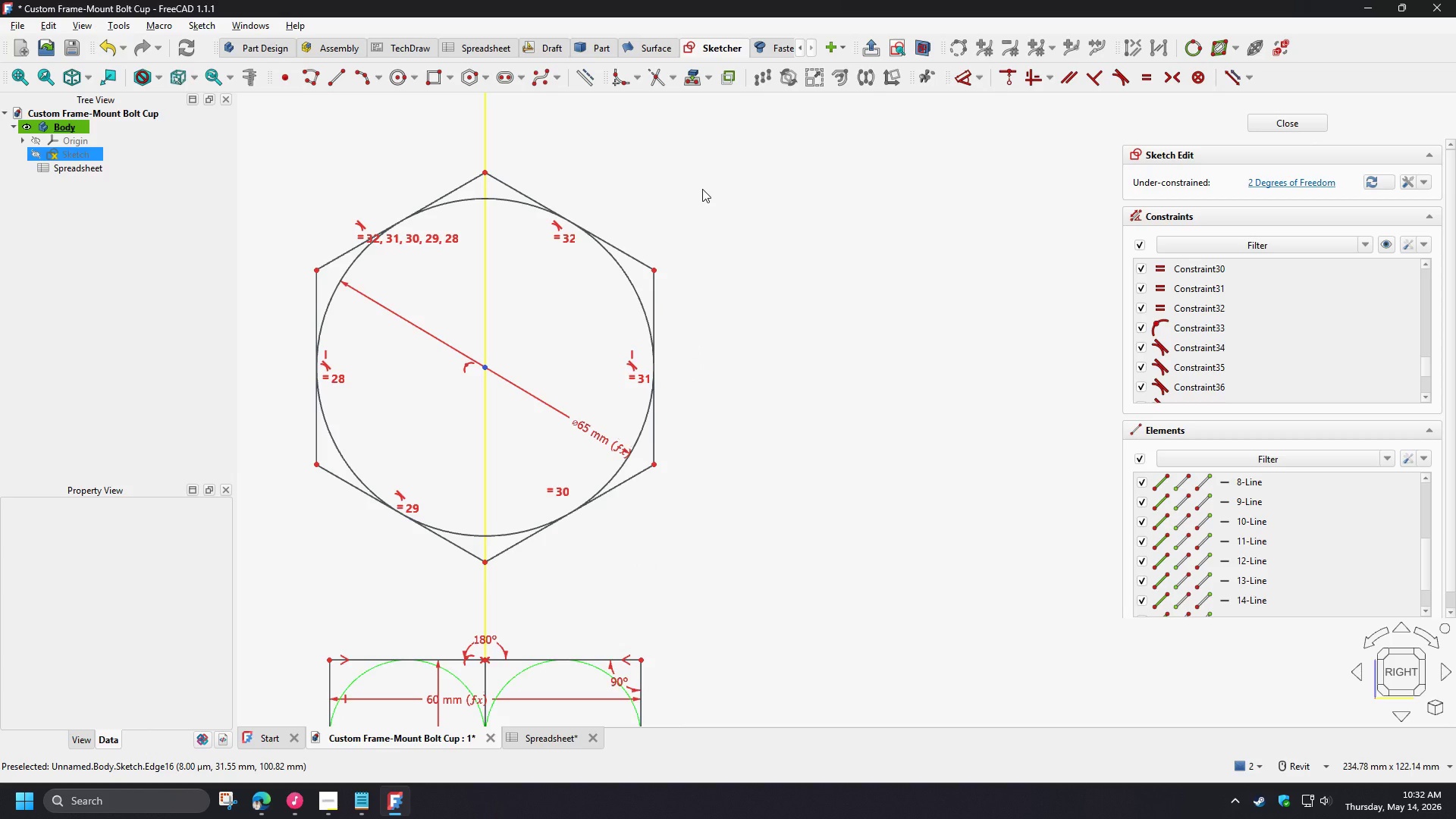 
left_click([484, 171])
 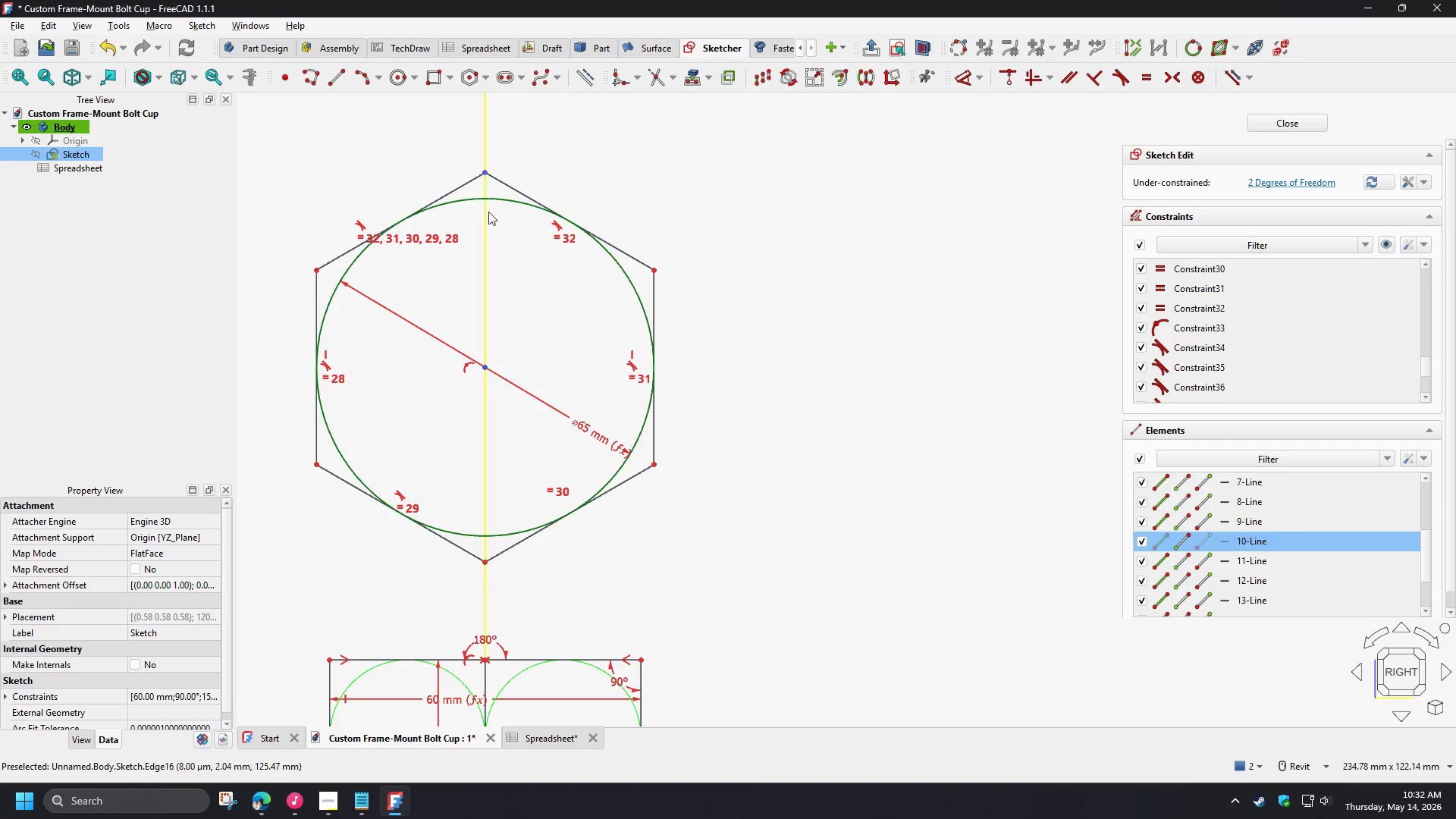 
key(D)
 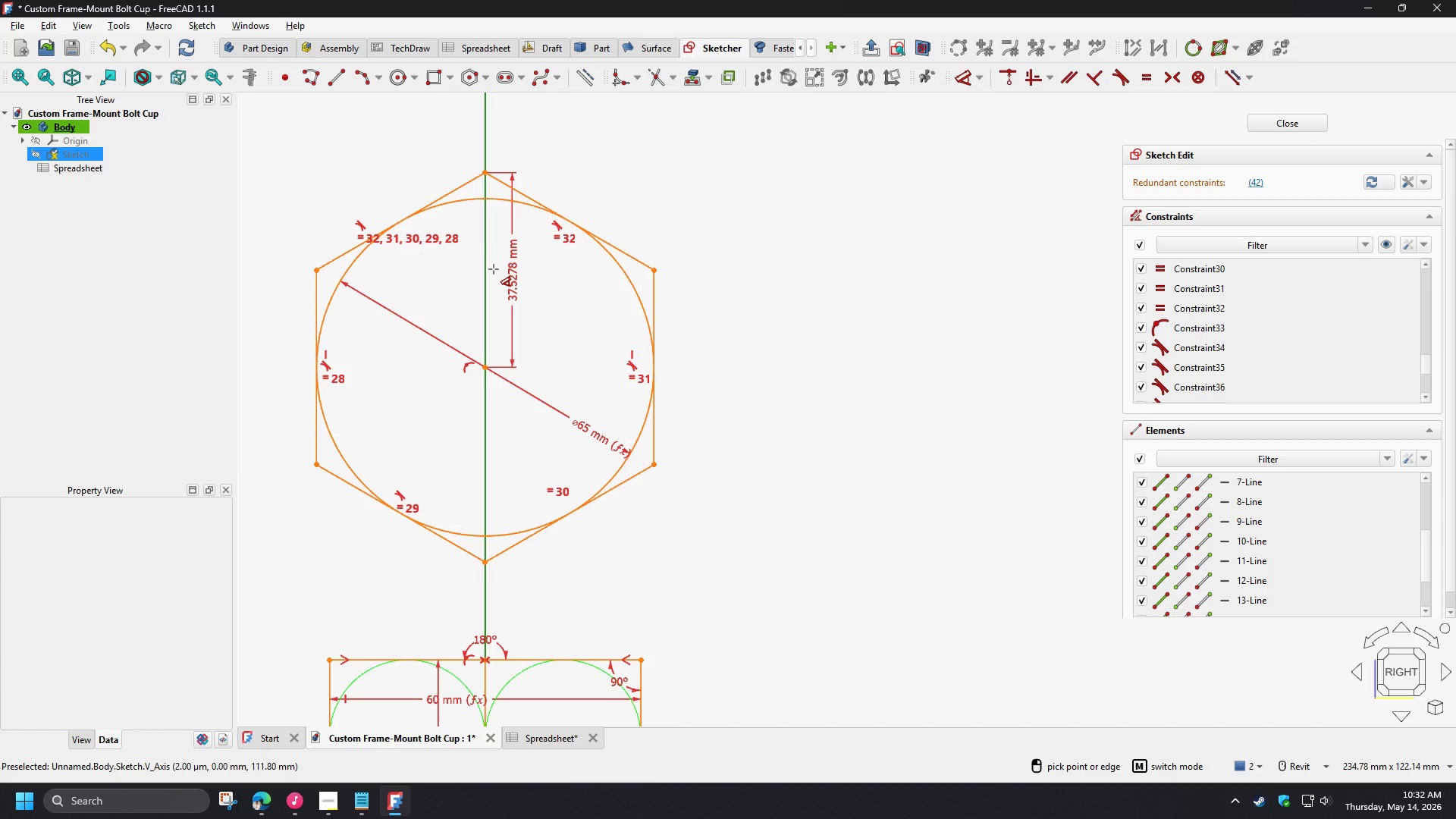 
left_click([494, 269])
 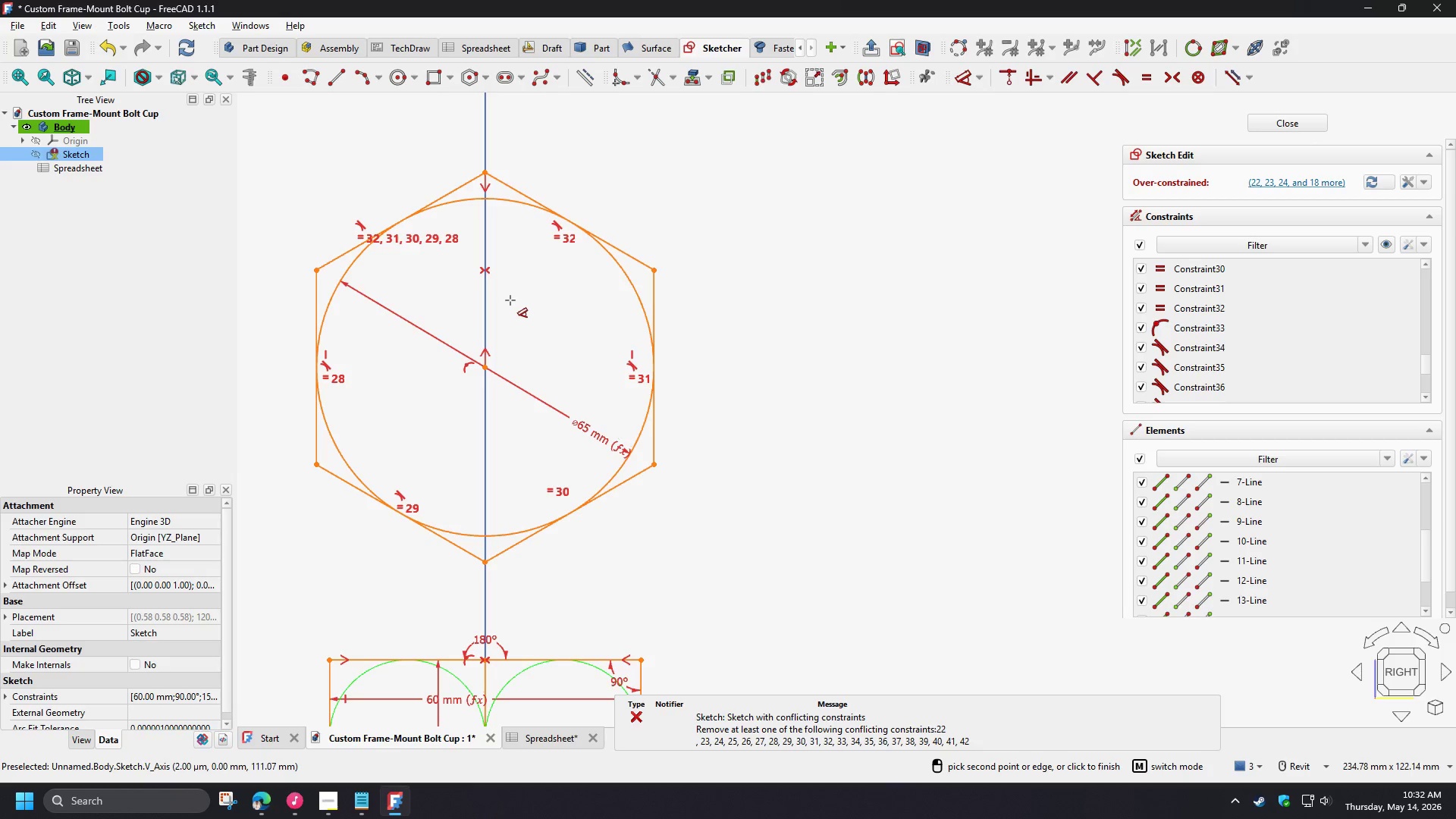 
right_click([513, 290])
 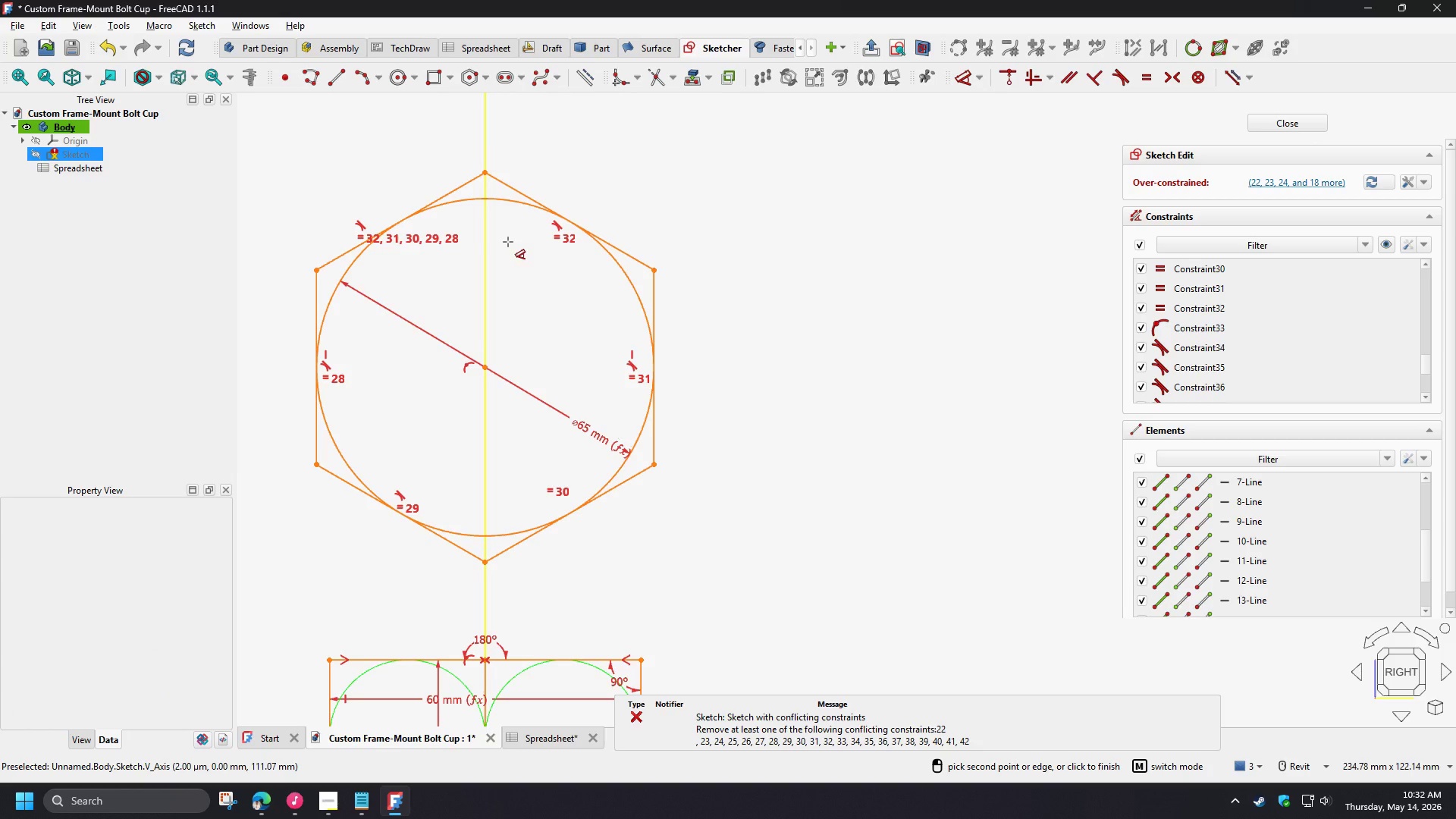 
right_click([504, 225])
 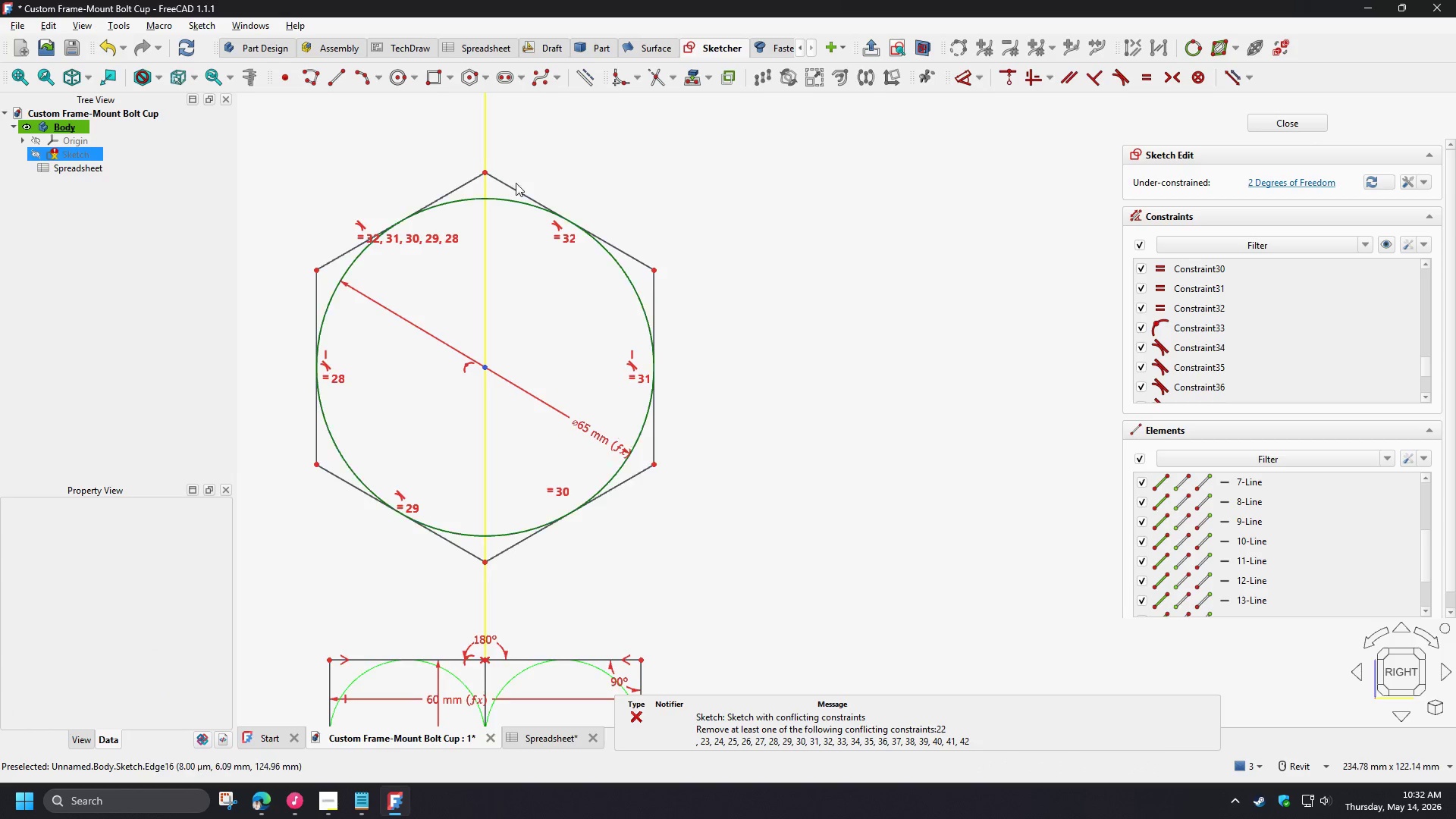 
scroll: coordinate [513, 171], scroll_direction: up, amount: 2.0
 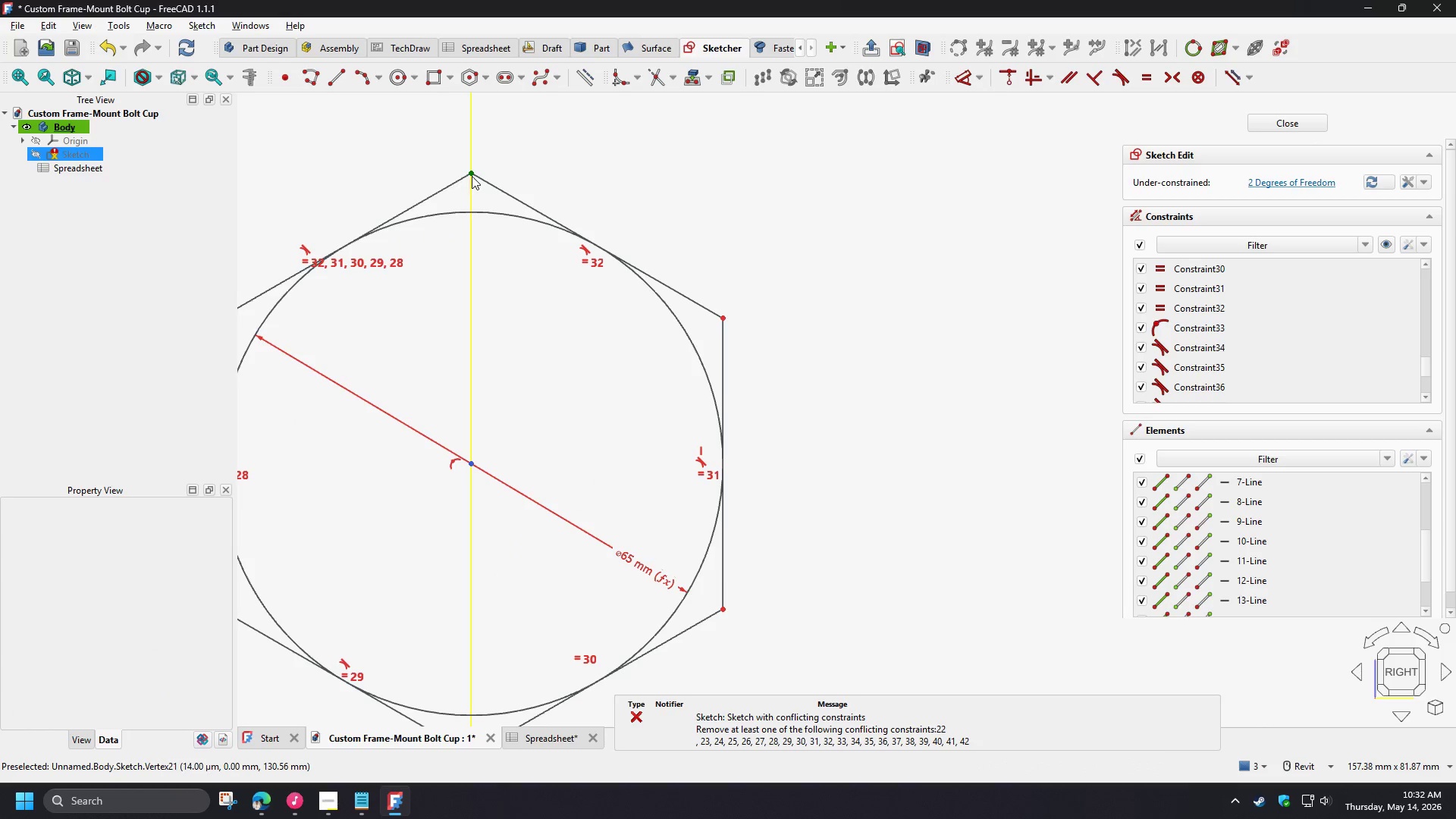 
left_click([472, 176])
 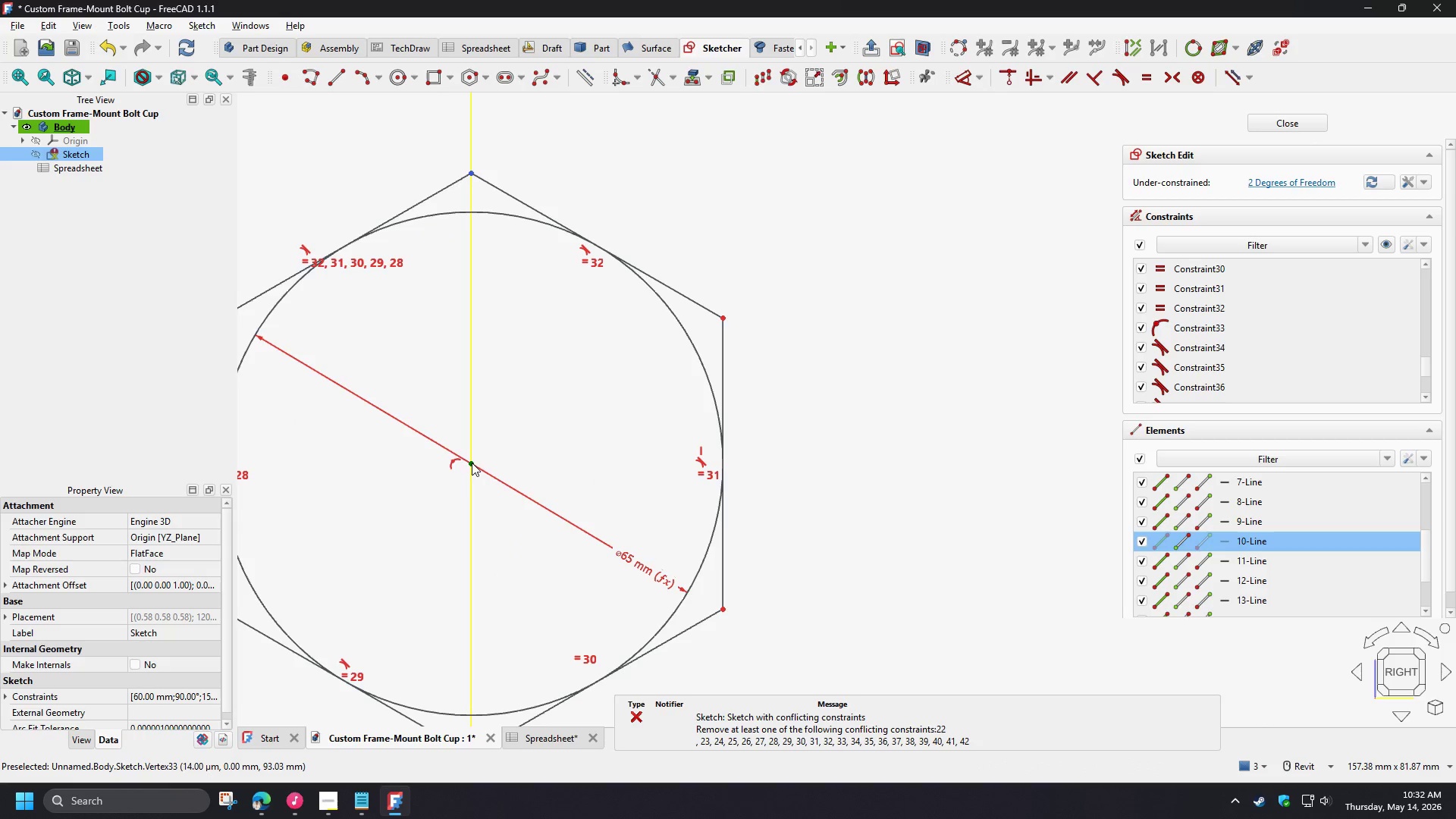 
left_click([472, 463])
 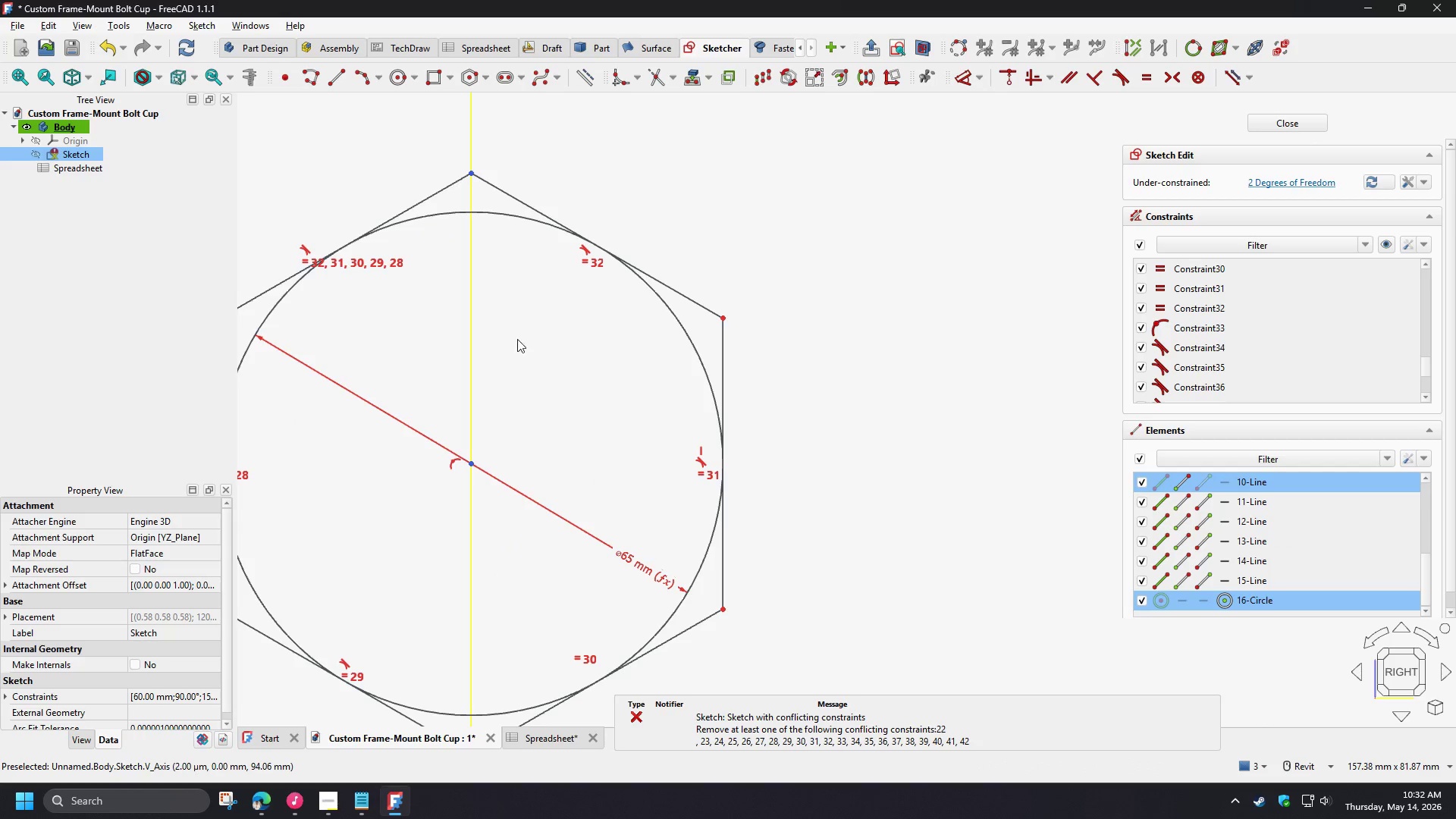 
key(D)
 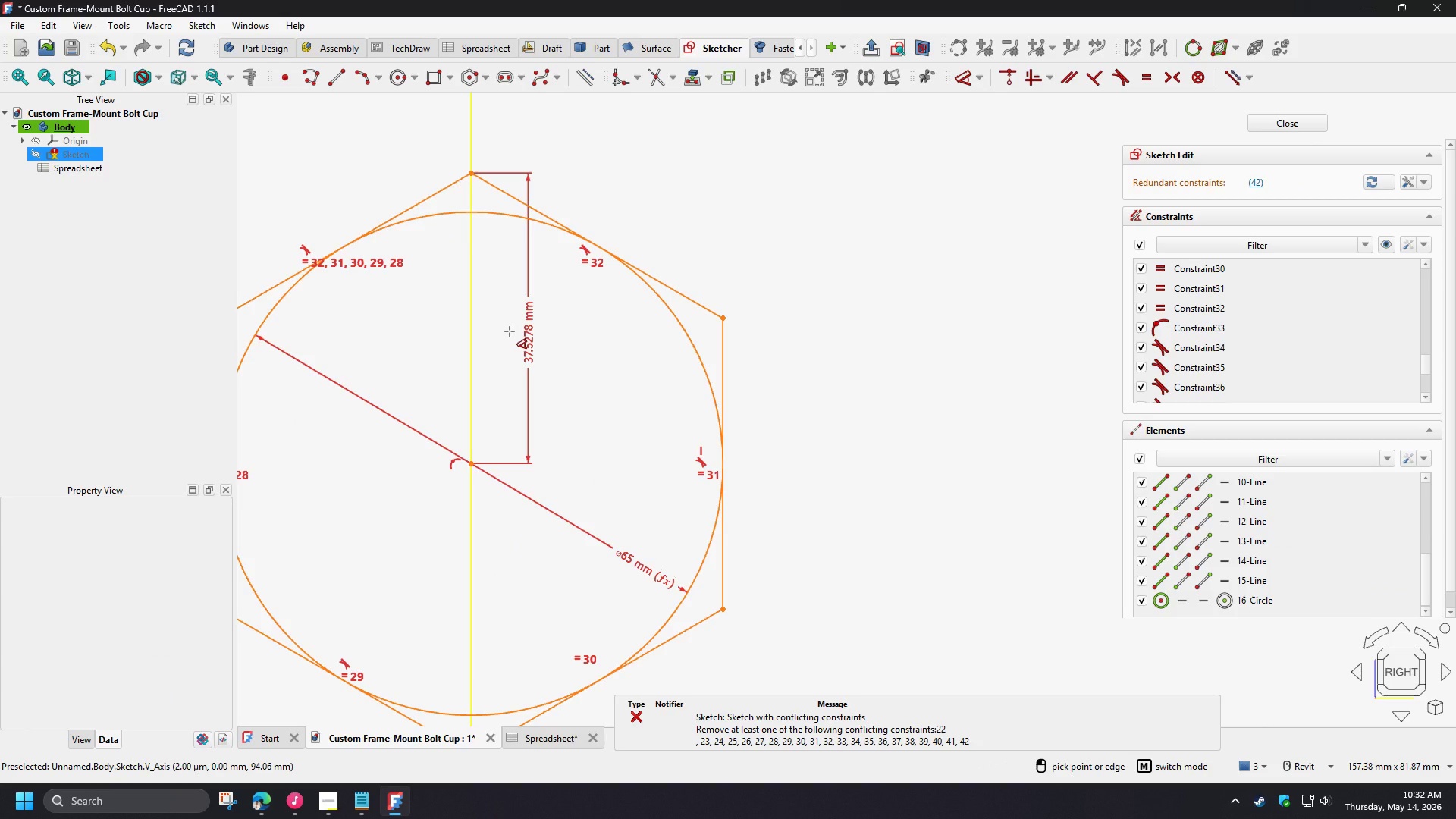 
left_click([510, 331])
 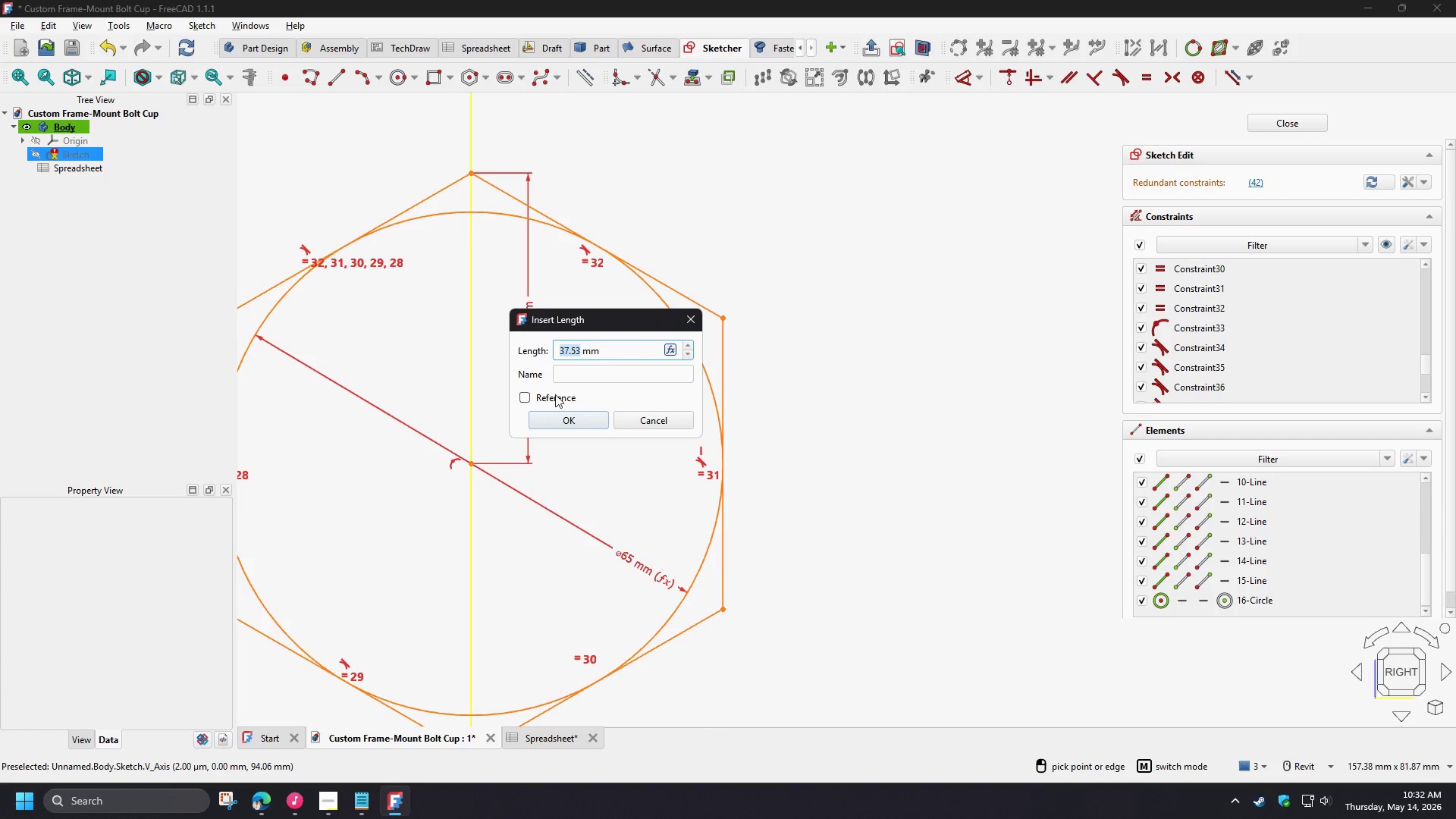 
left_click([548, 397])
 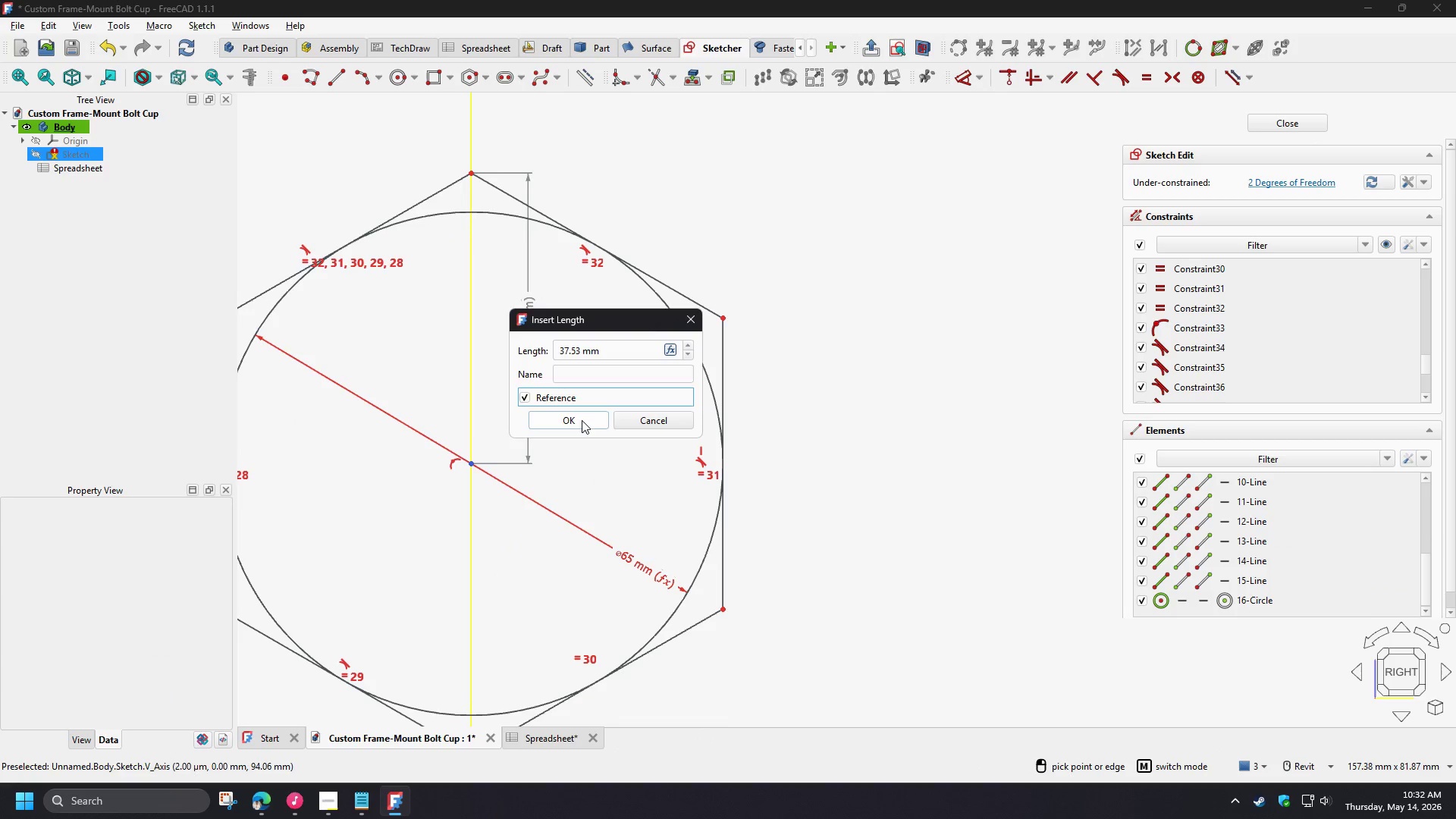 
left_click([581, 420])
 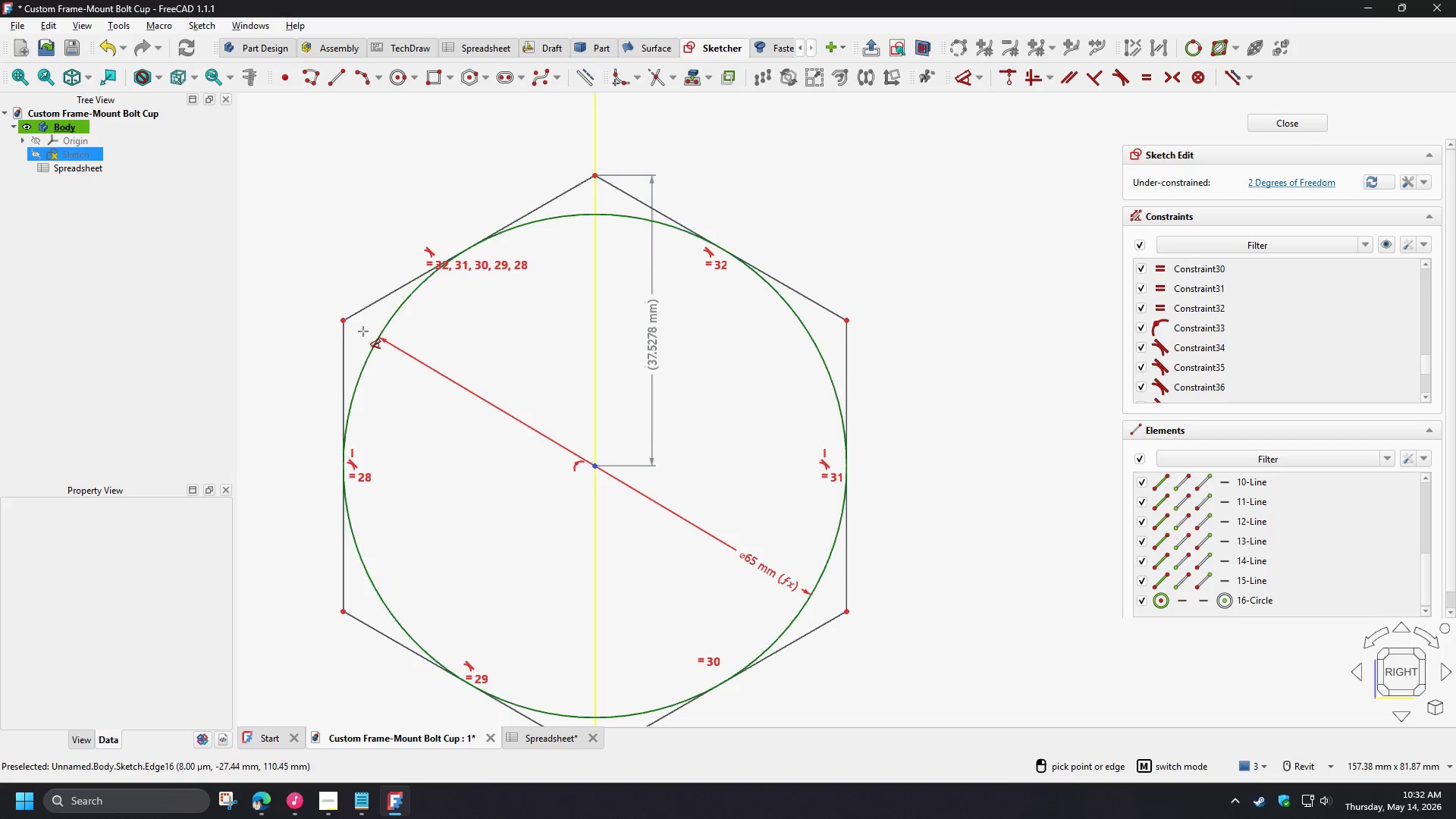 
left_click([344, 319])
 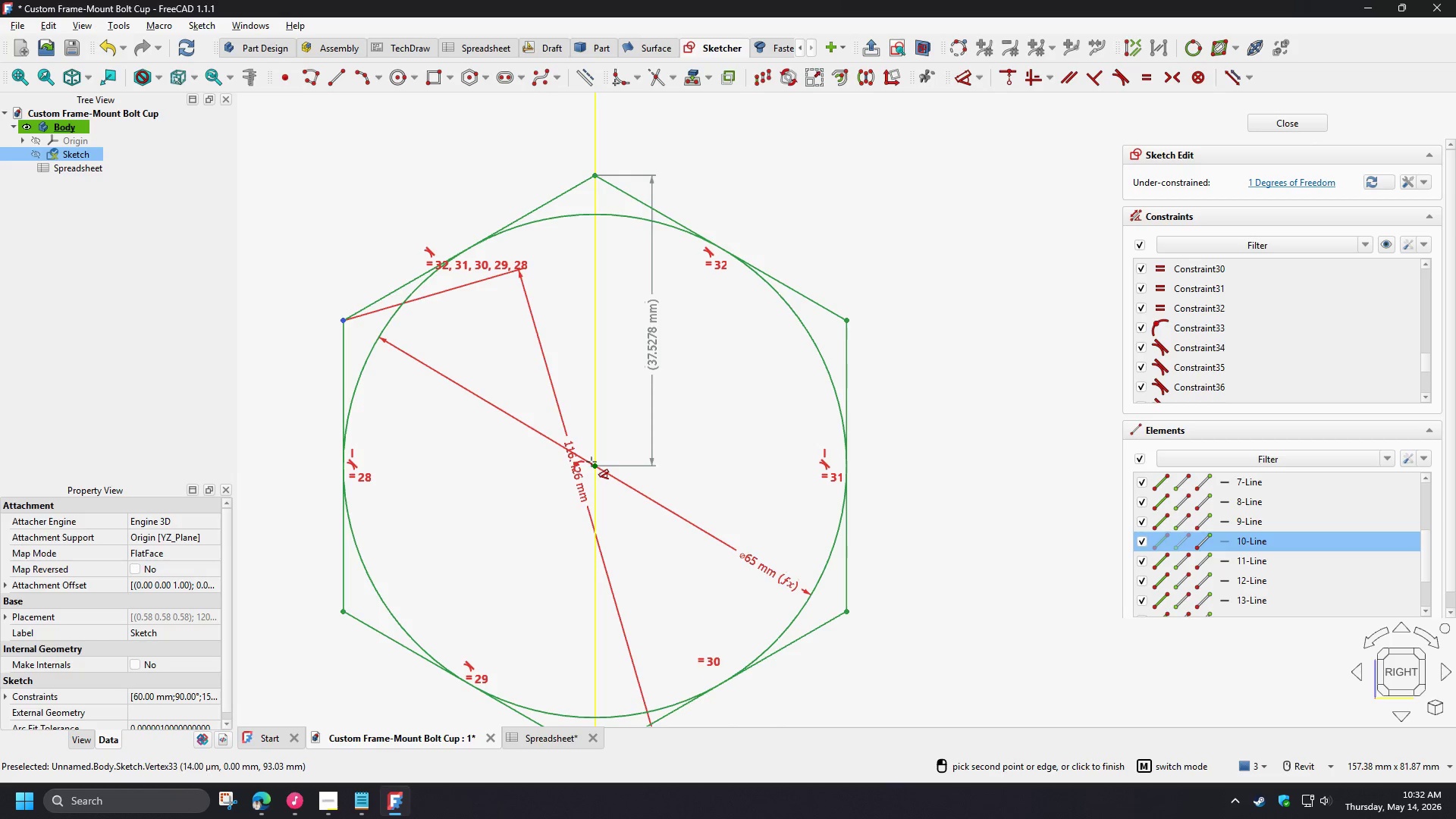 
left_click([593, 464])
 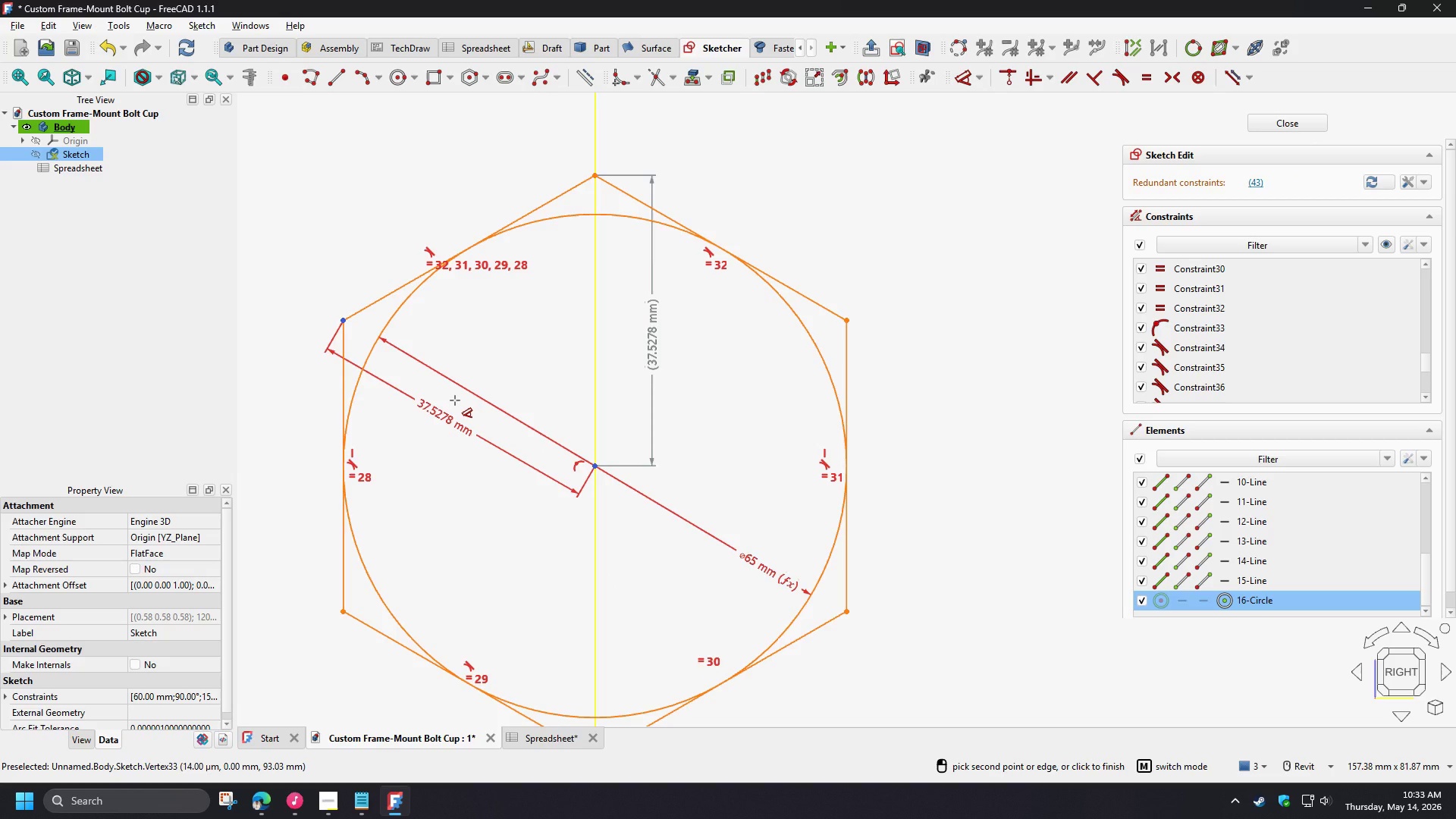 
right_click([455, 400])
 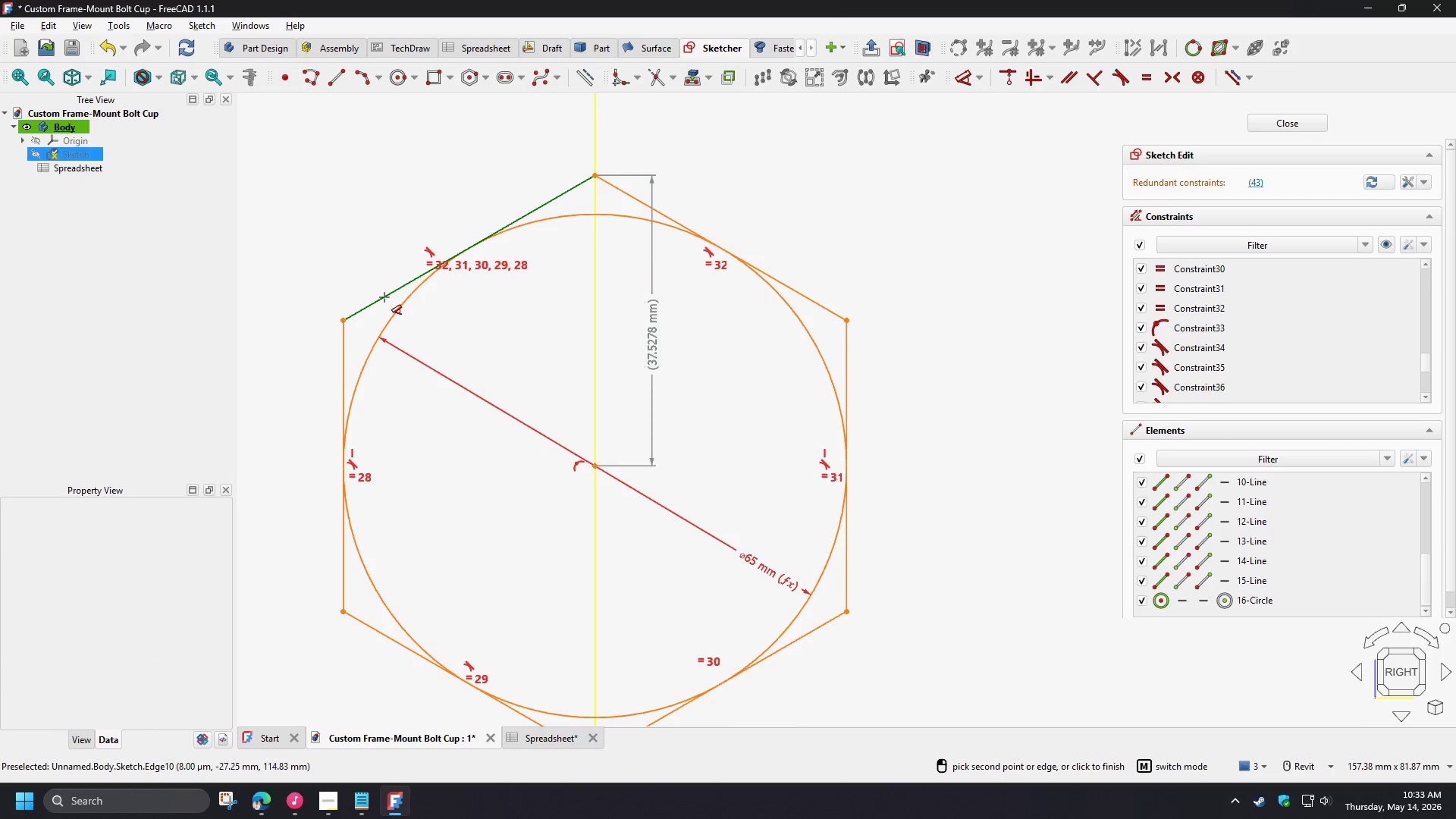 
left_click([384, 297])
 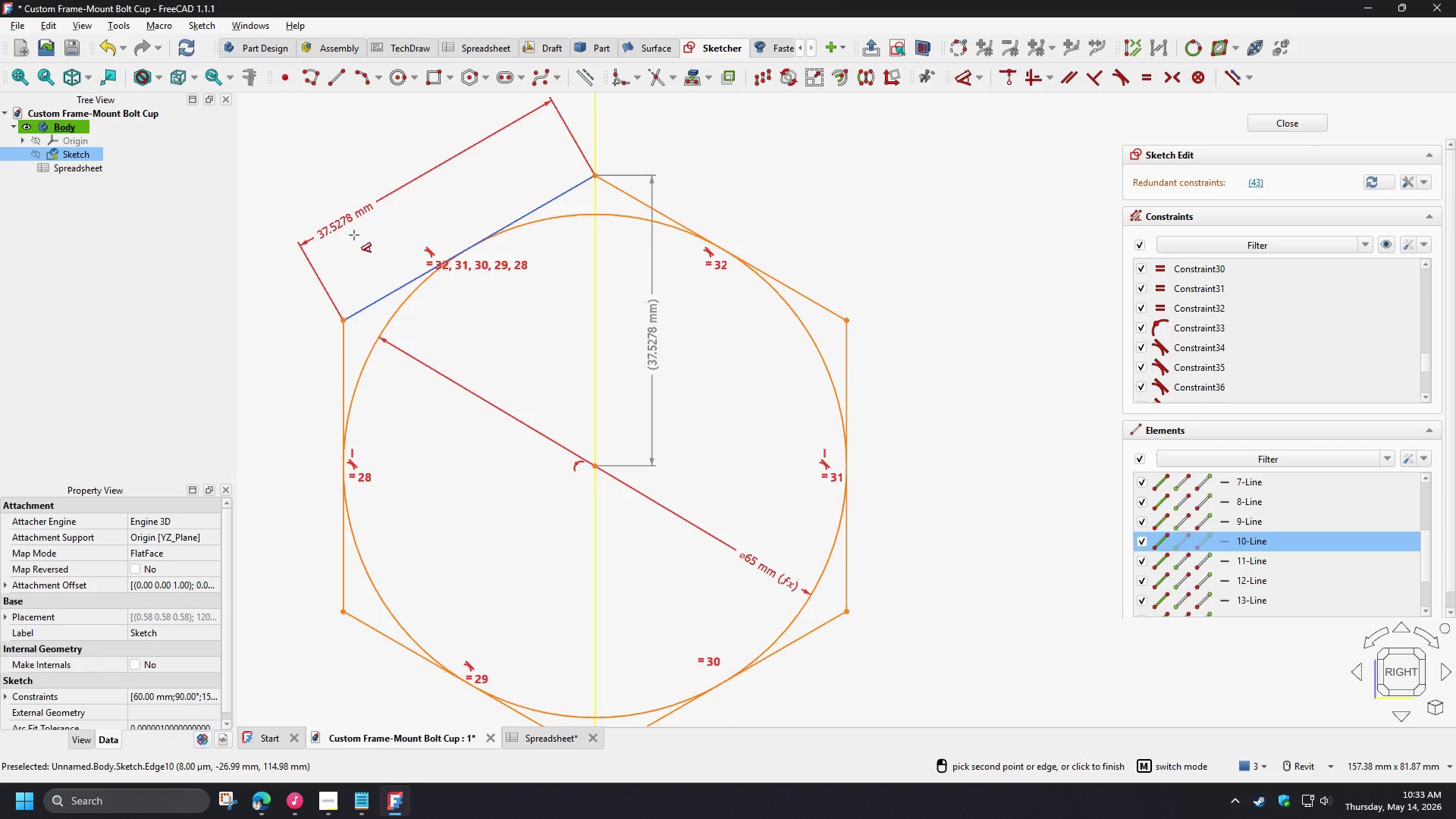 
right_click([354, 235])
 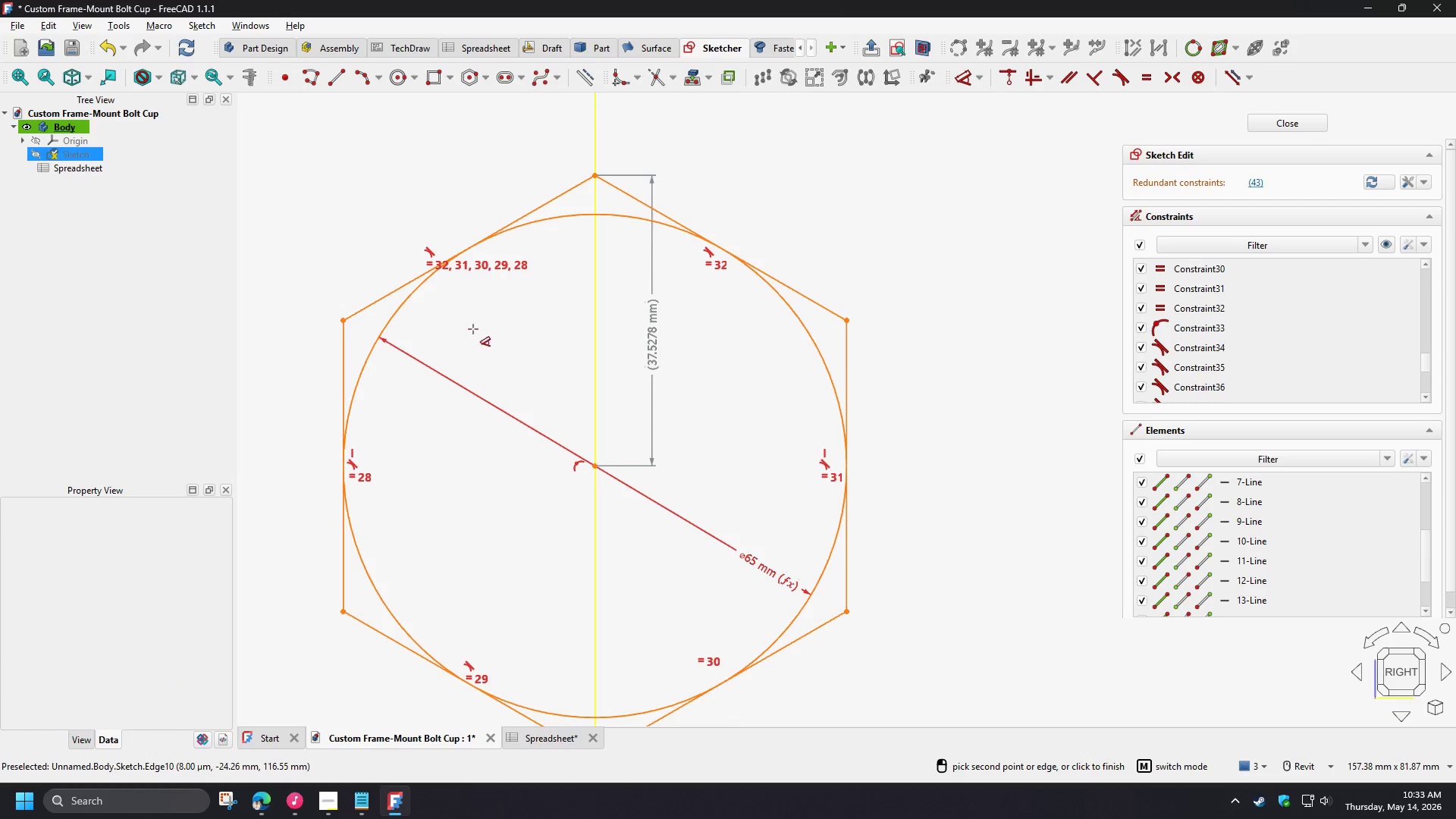 
right_click([522, 340])
 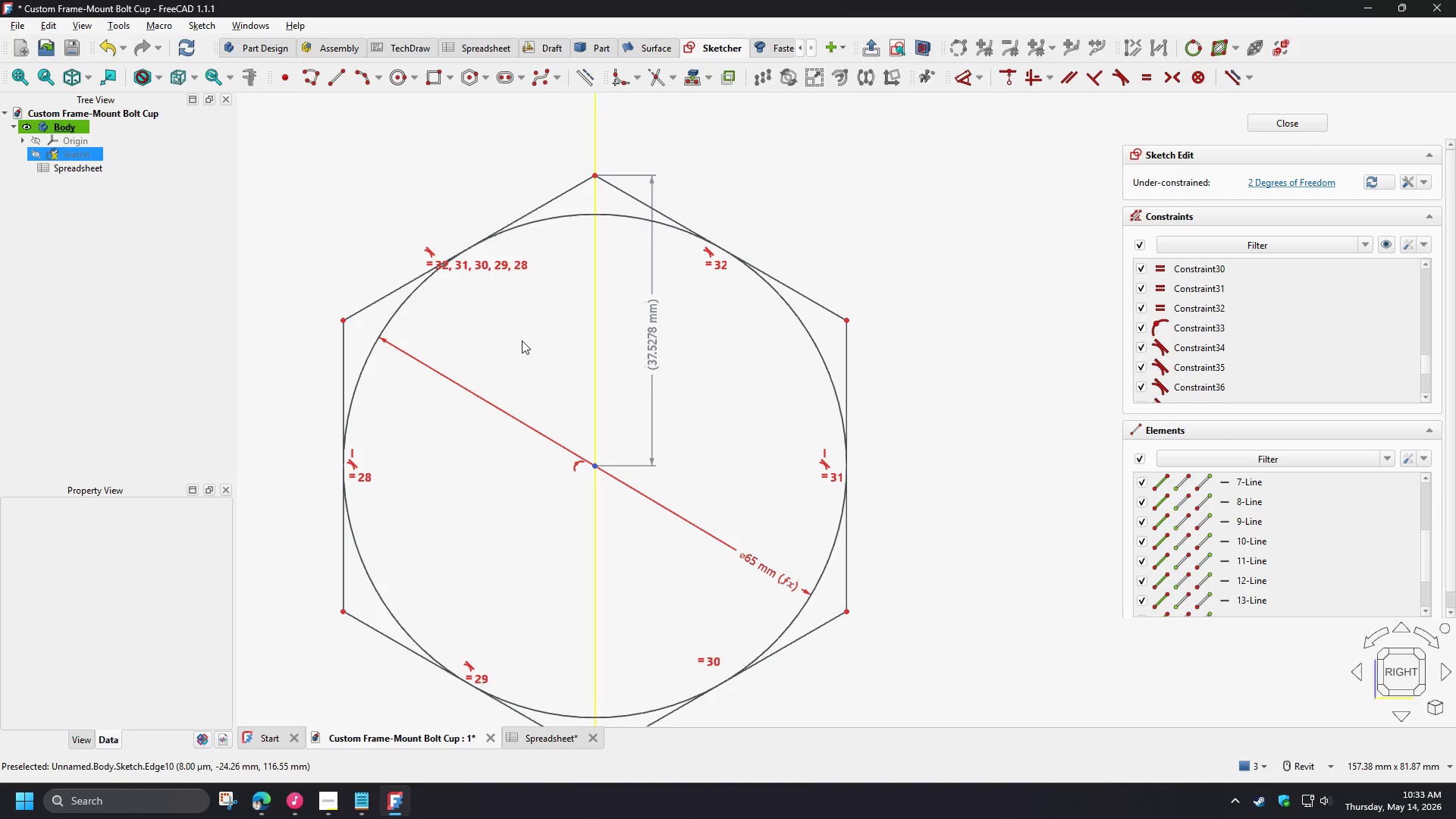 
wait(12.61)
 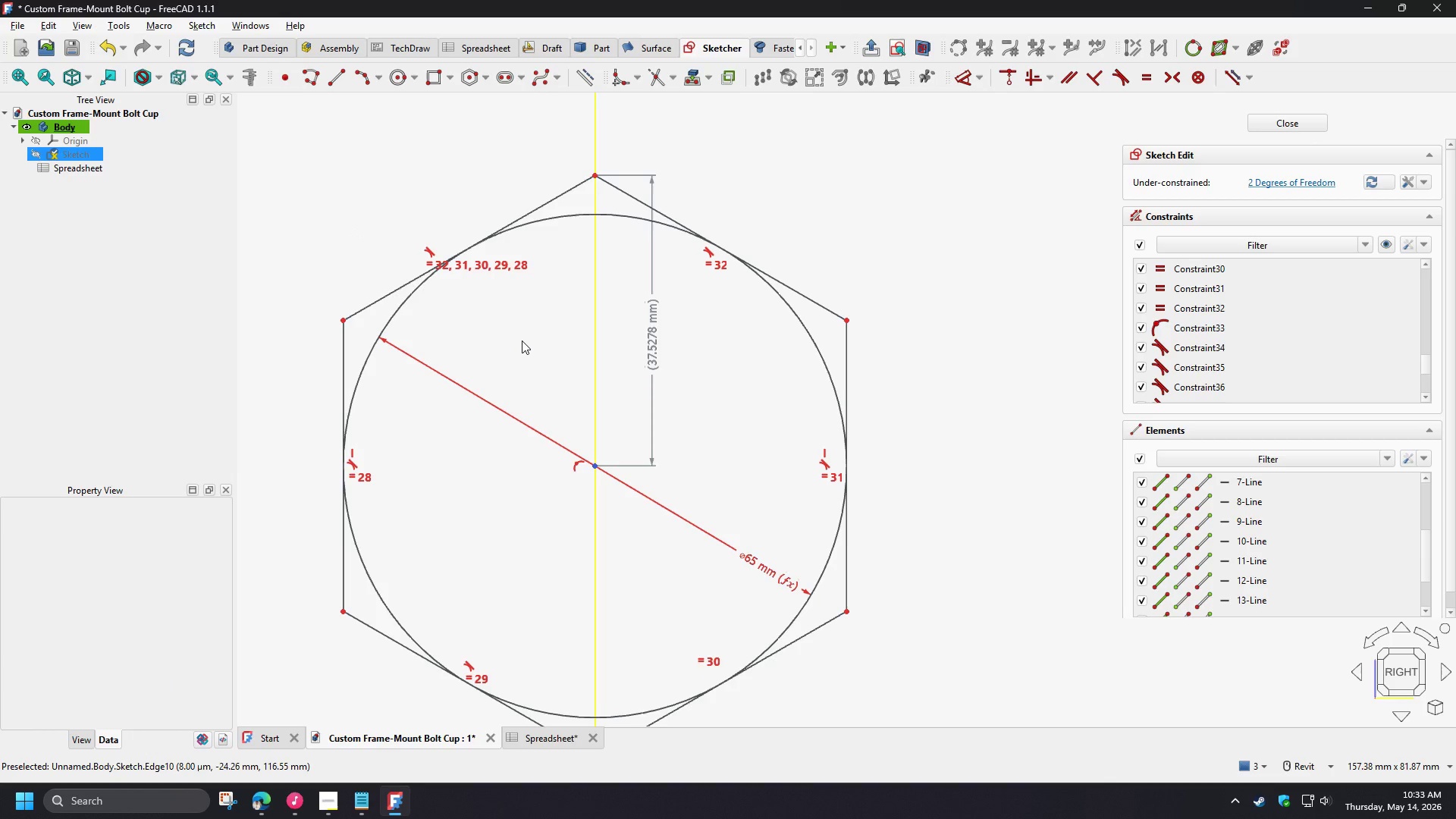 
scroll: coordinate [704, 365], scroll_direction: down, amount: 2.0
 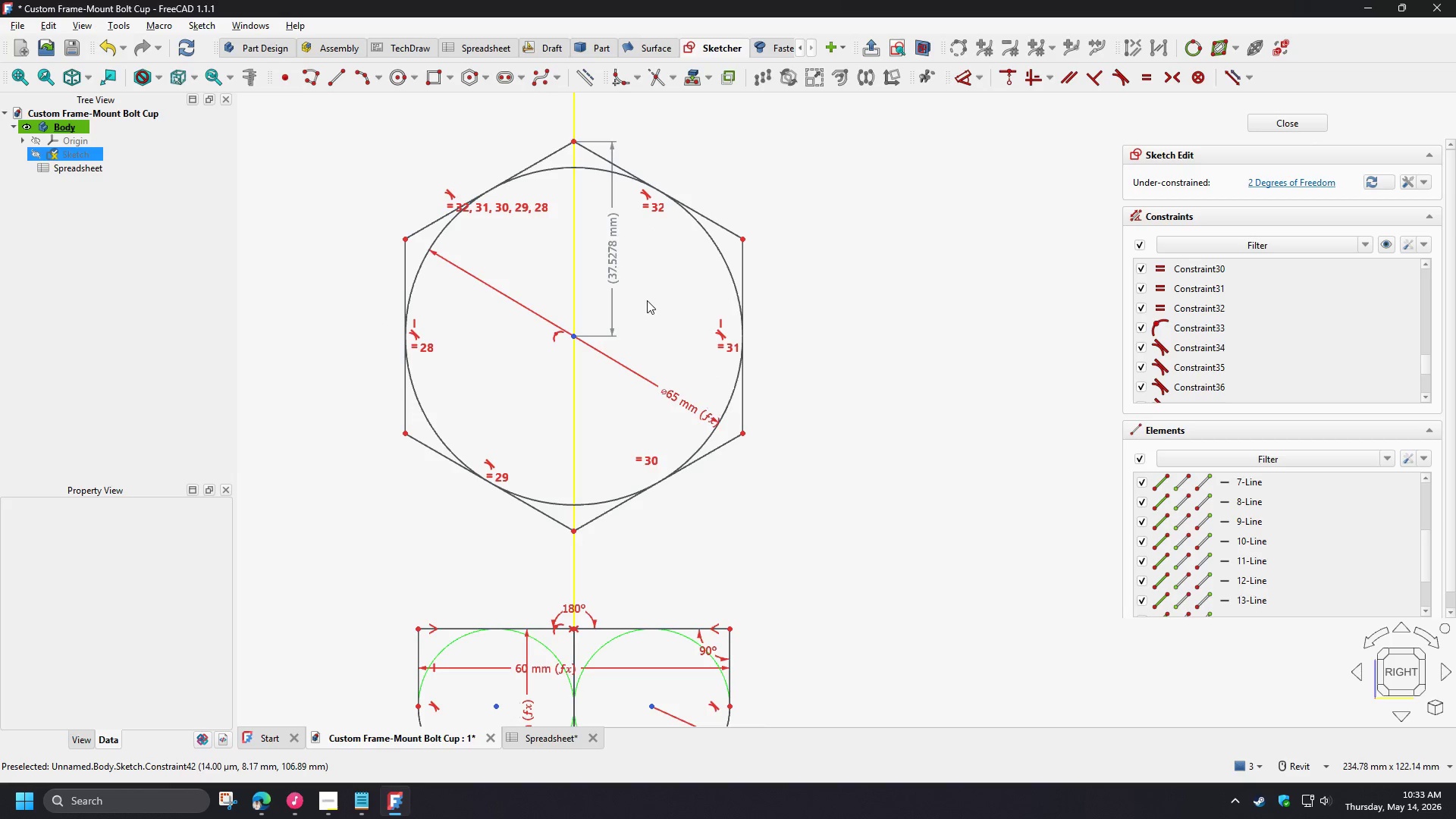 
wait(5.7)
 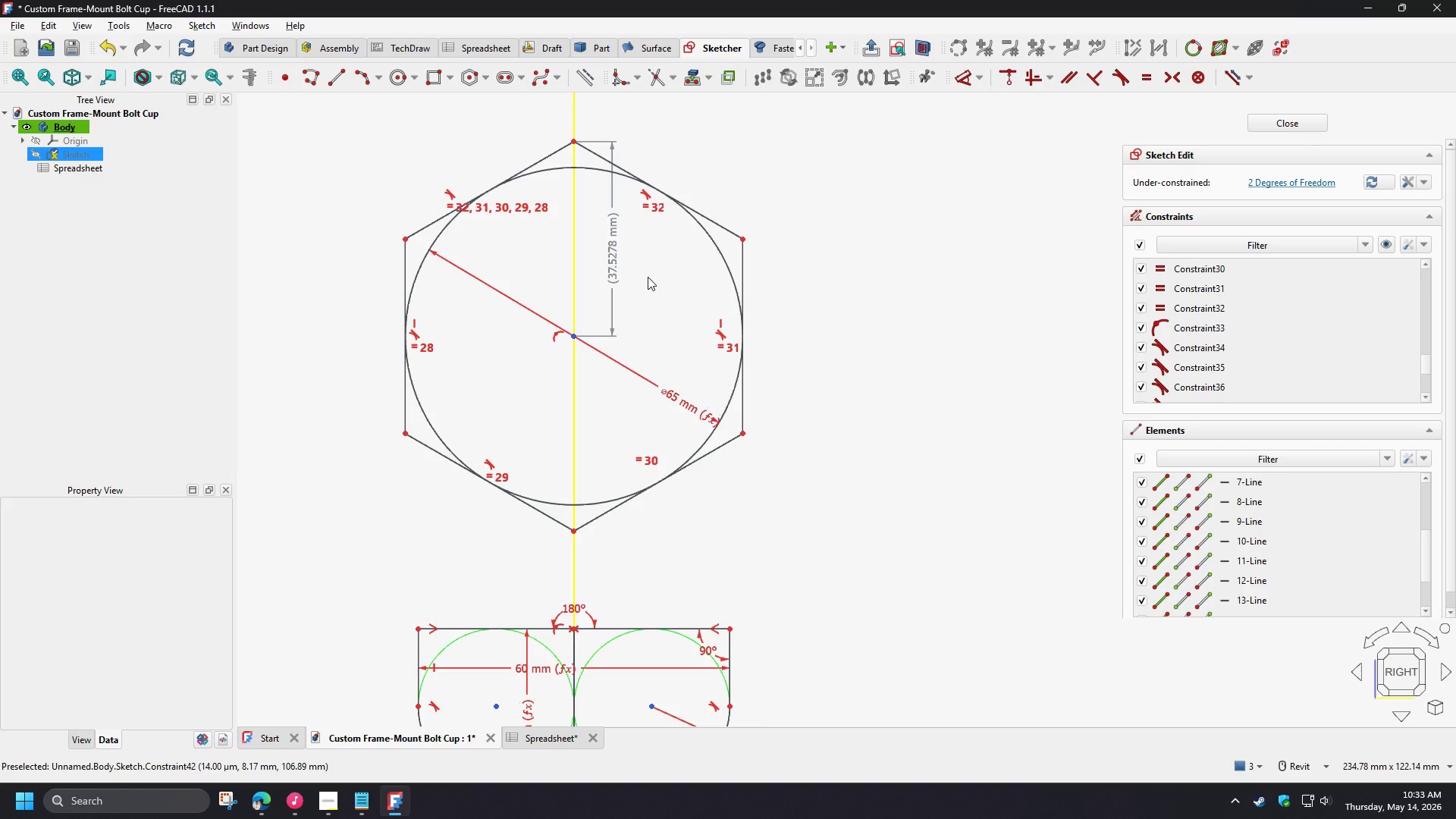 
scroll: coordinate [646, 228], scroll_direction: down, amount: 1.0
 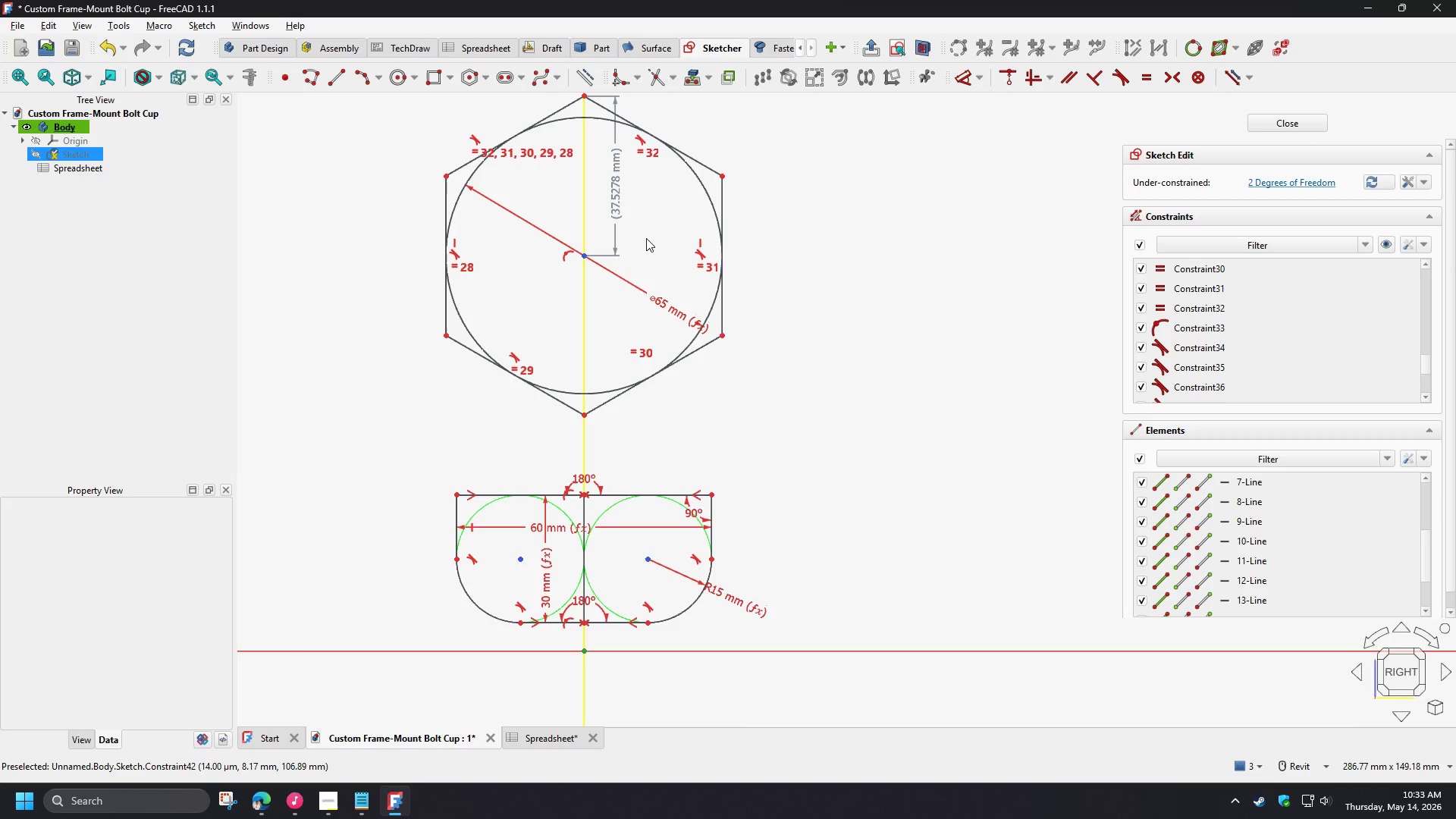 
scroll: coordinate [646, 238], scroll_direction: up, amount: 1.0
 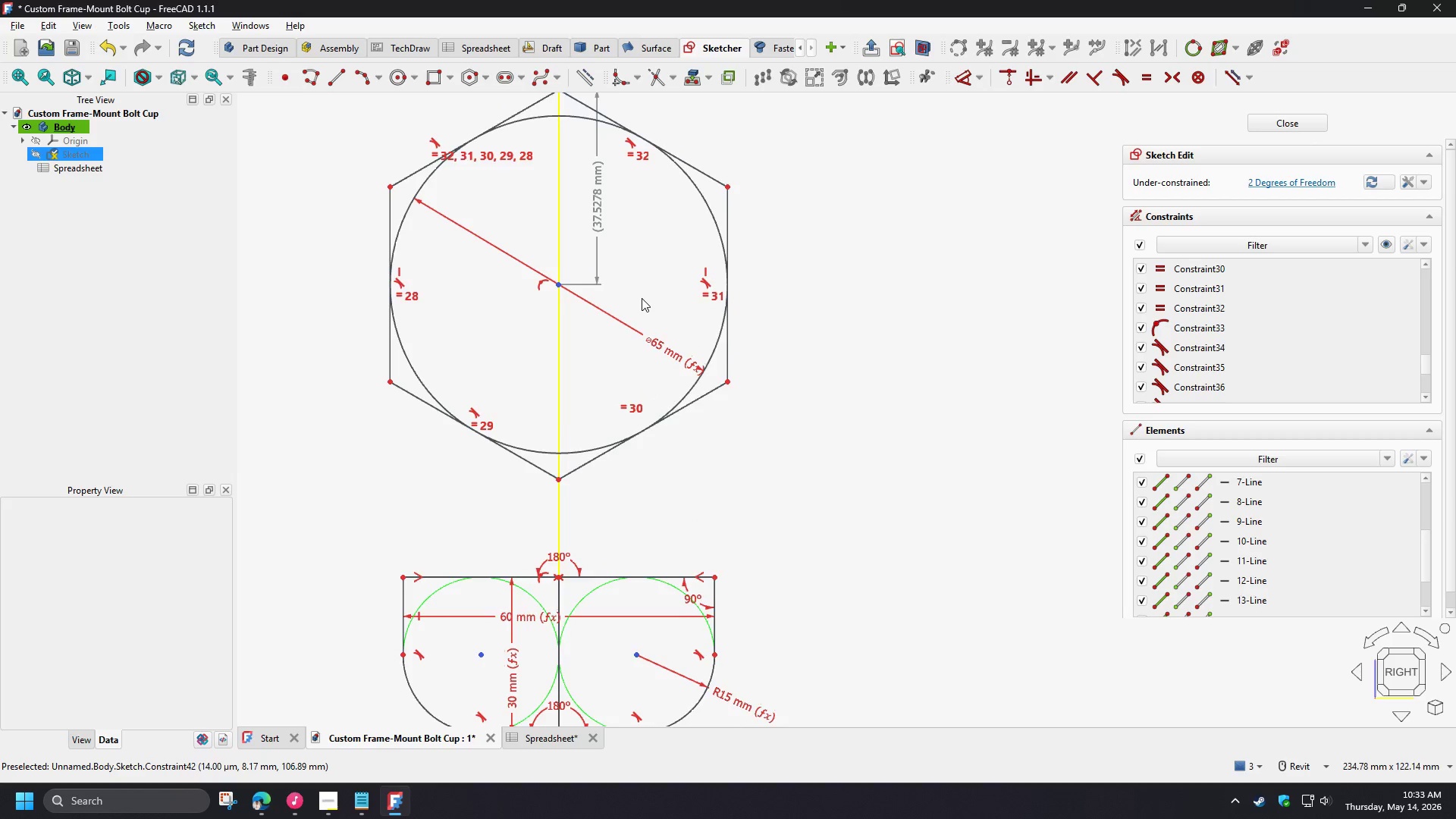 
scroll: coordinate [642, 298], scroll_direction: down, amount: 1.0
 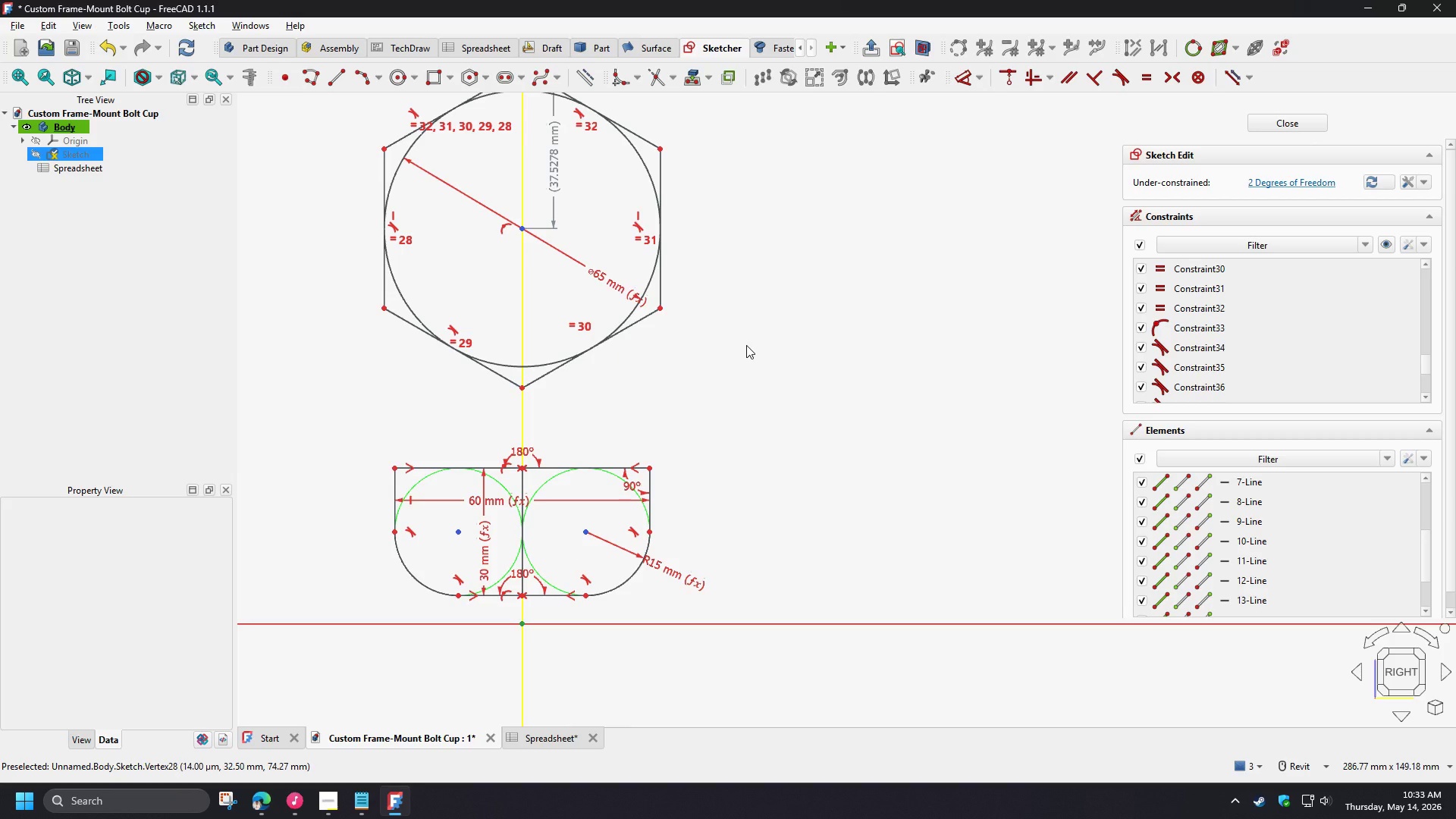 
wait(6.82)
 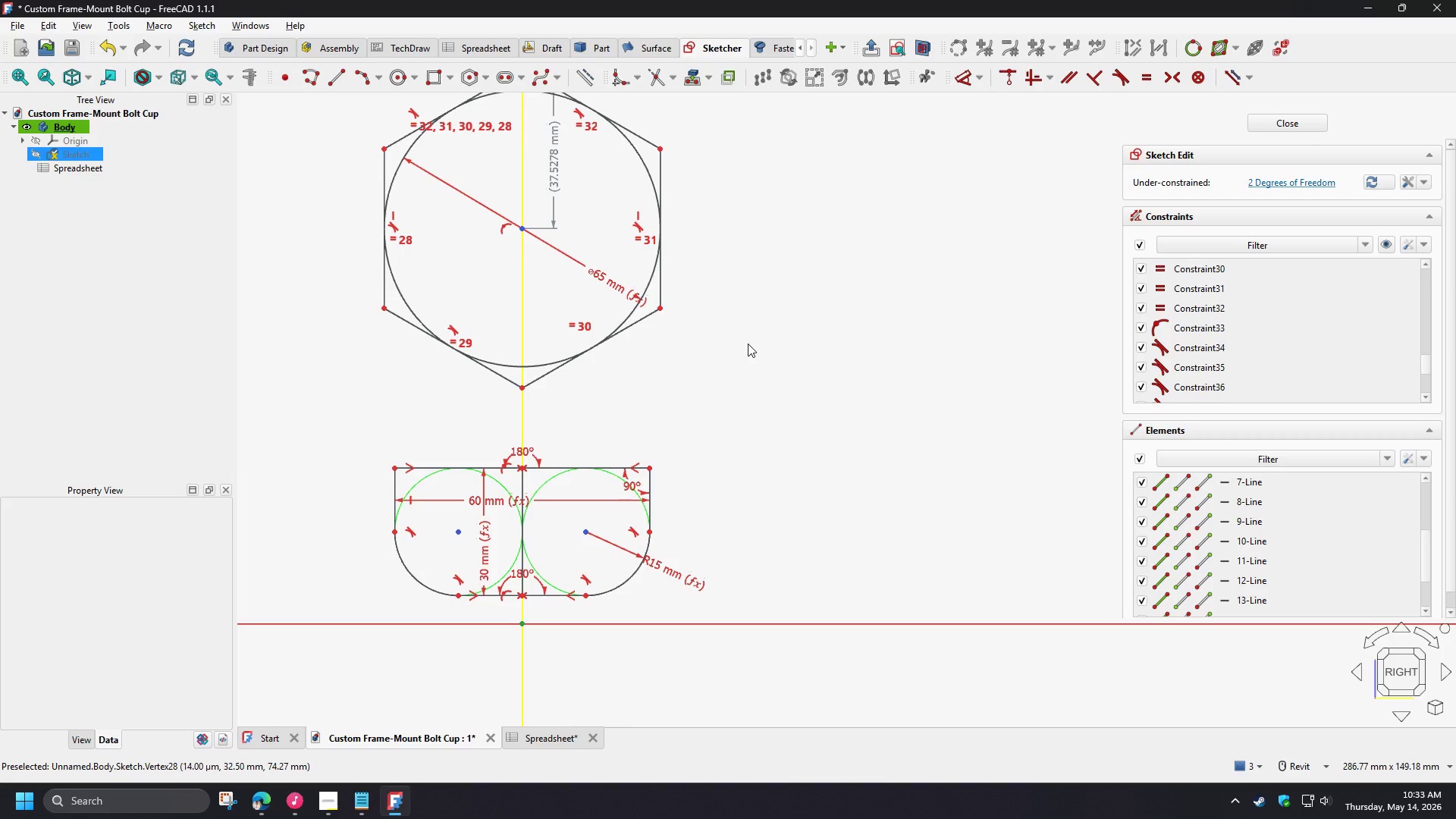 
left_click_drag(start_coordinate=[560, 466], to_coordinate=[563, 426])
 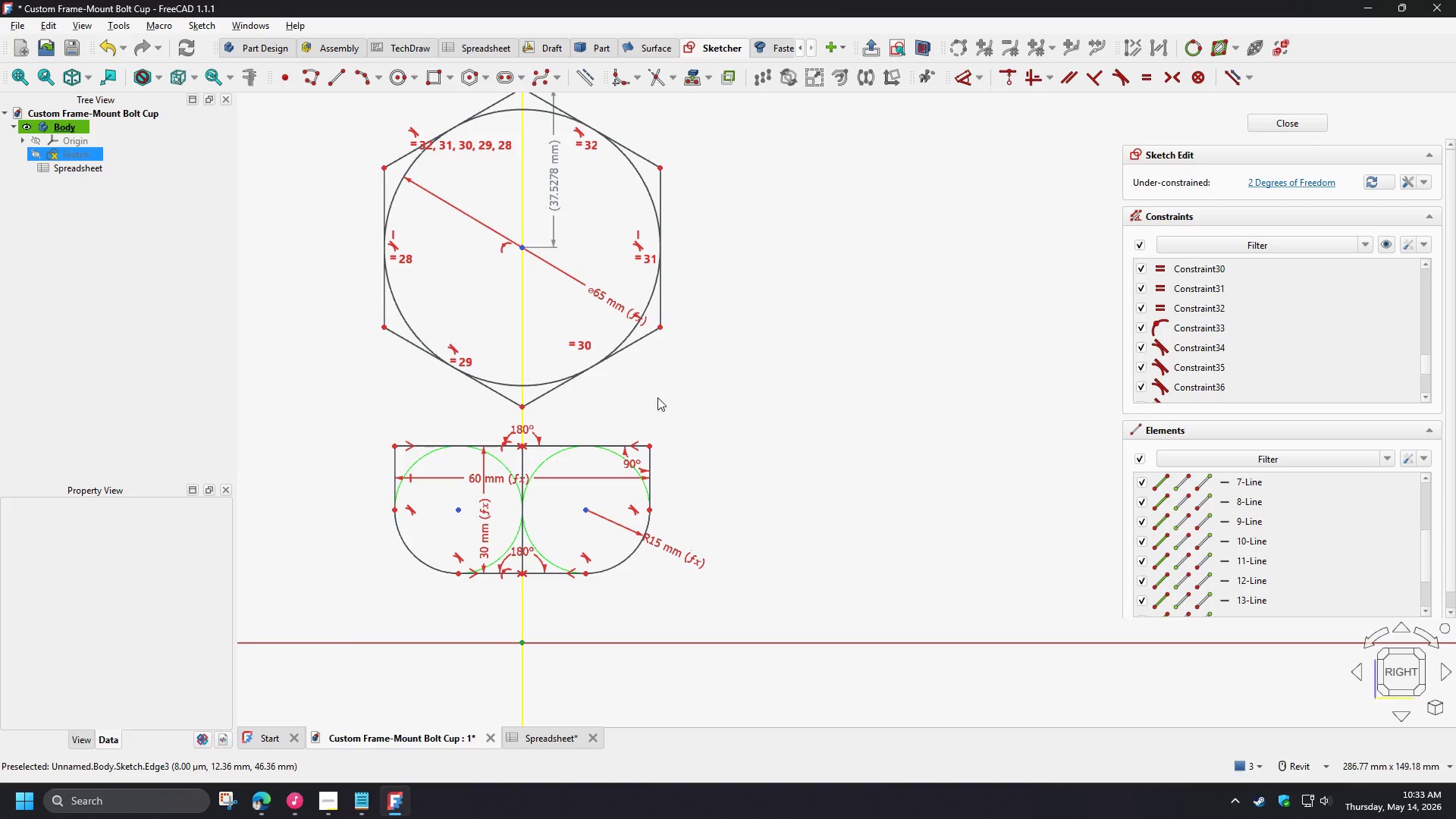 
scroll: coordinate [367, 497], scroll_direction: up, amount: 2.0
 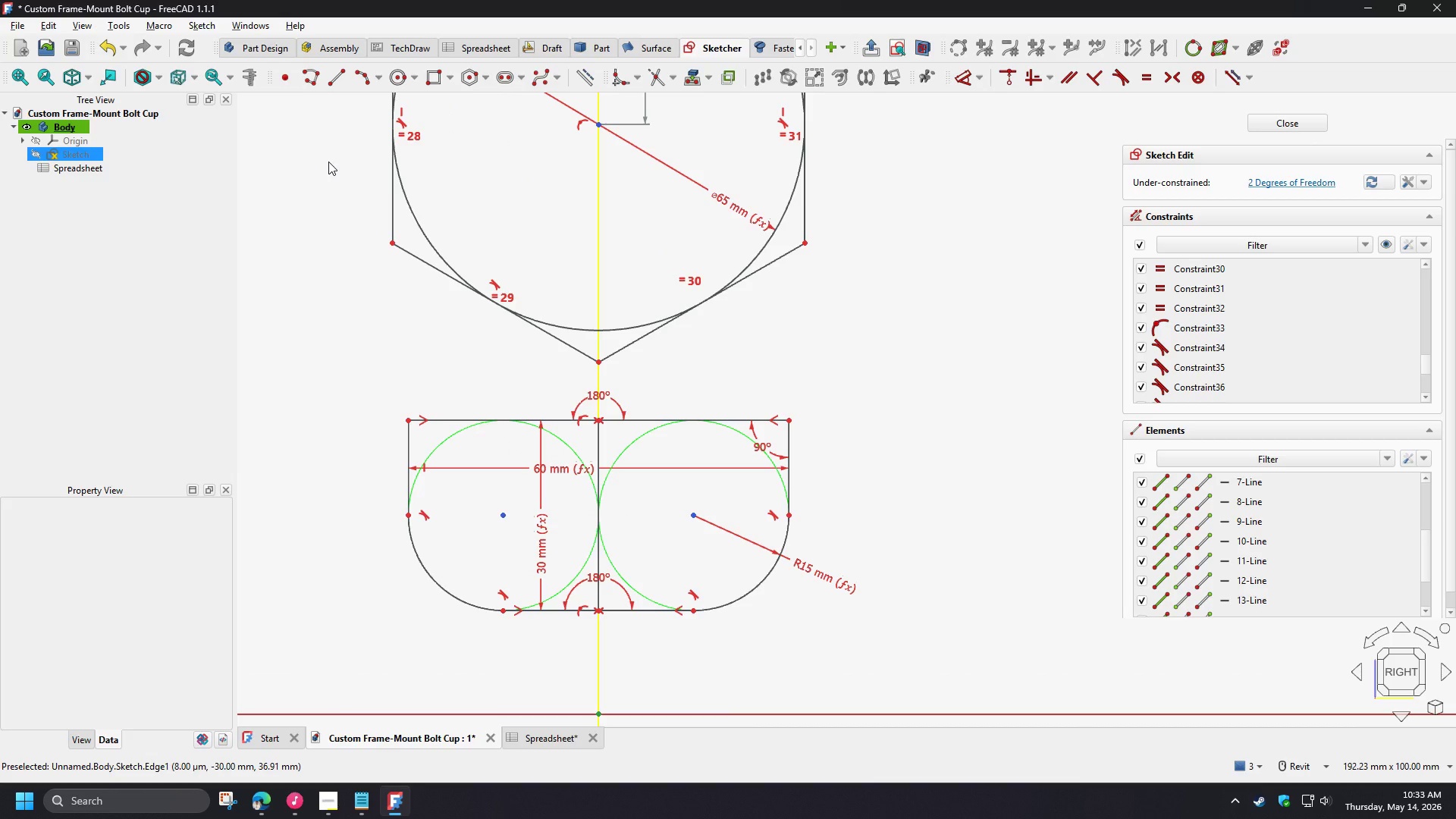 
left_click([303, 84])
 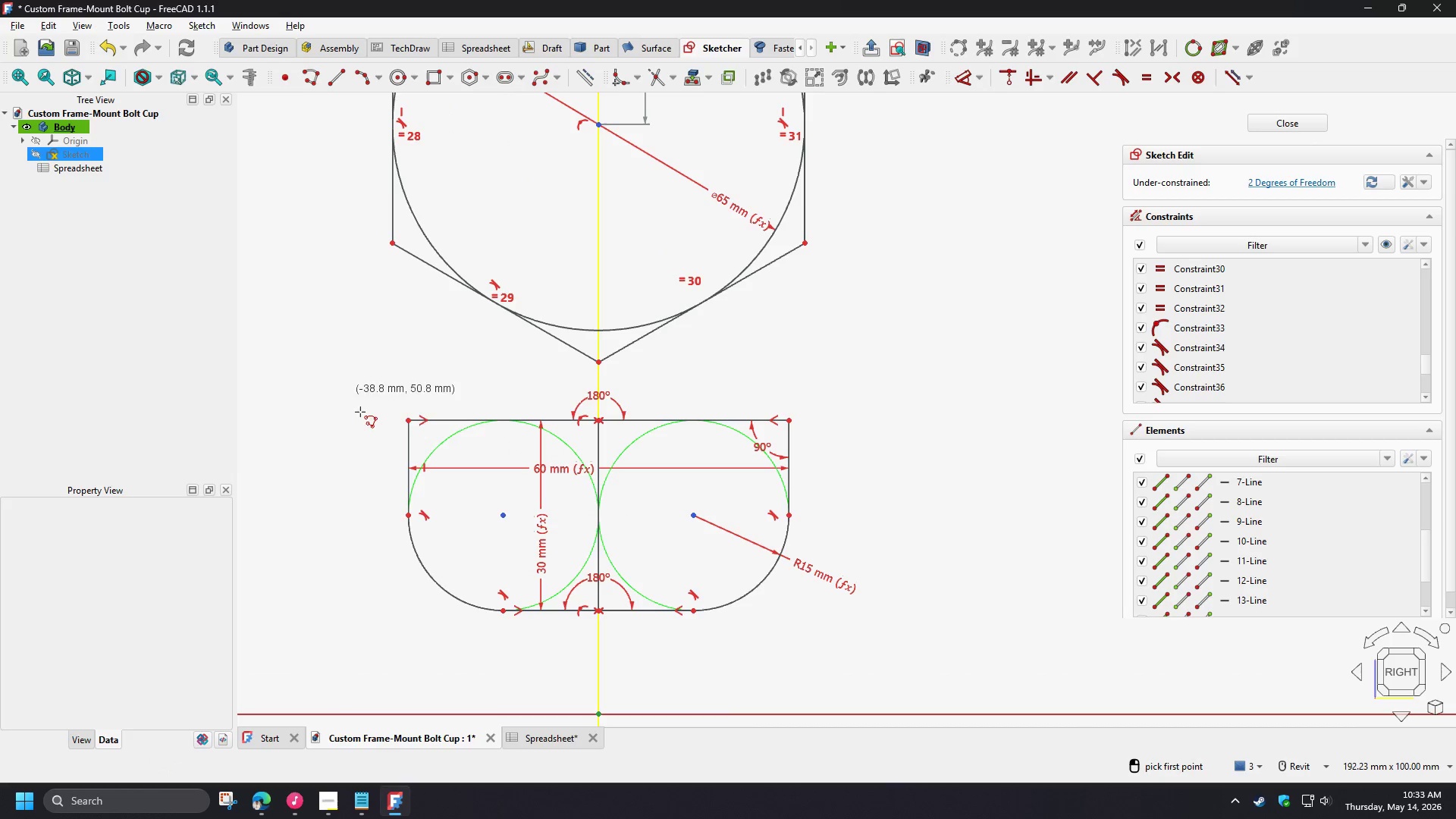 
scroll: coordinate [384, 460], scroll_direction: up, amount: 3.0
 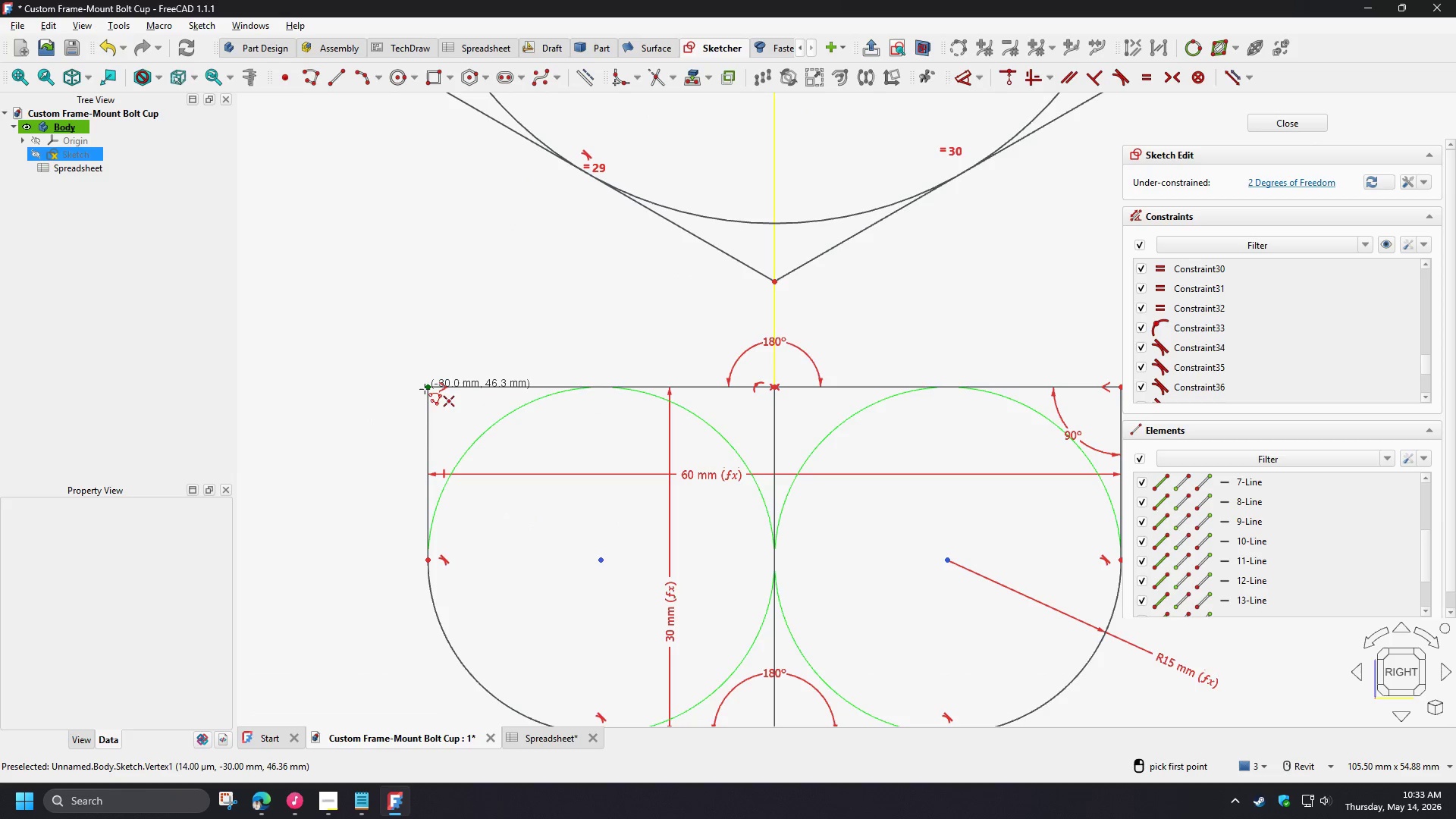 
left_click([425, 389])
 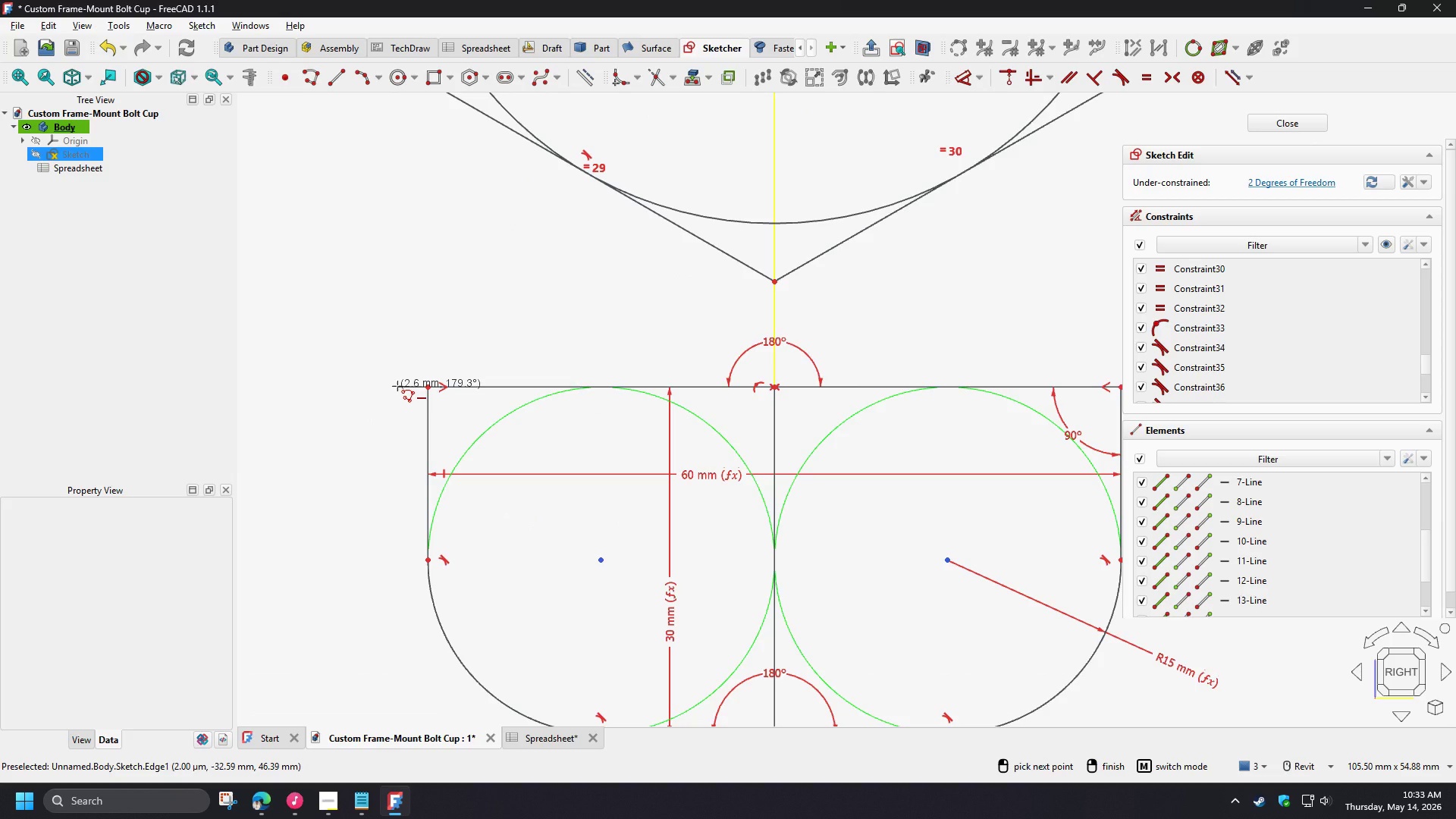 
left_click([397, 386])
 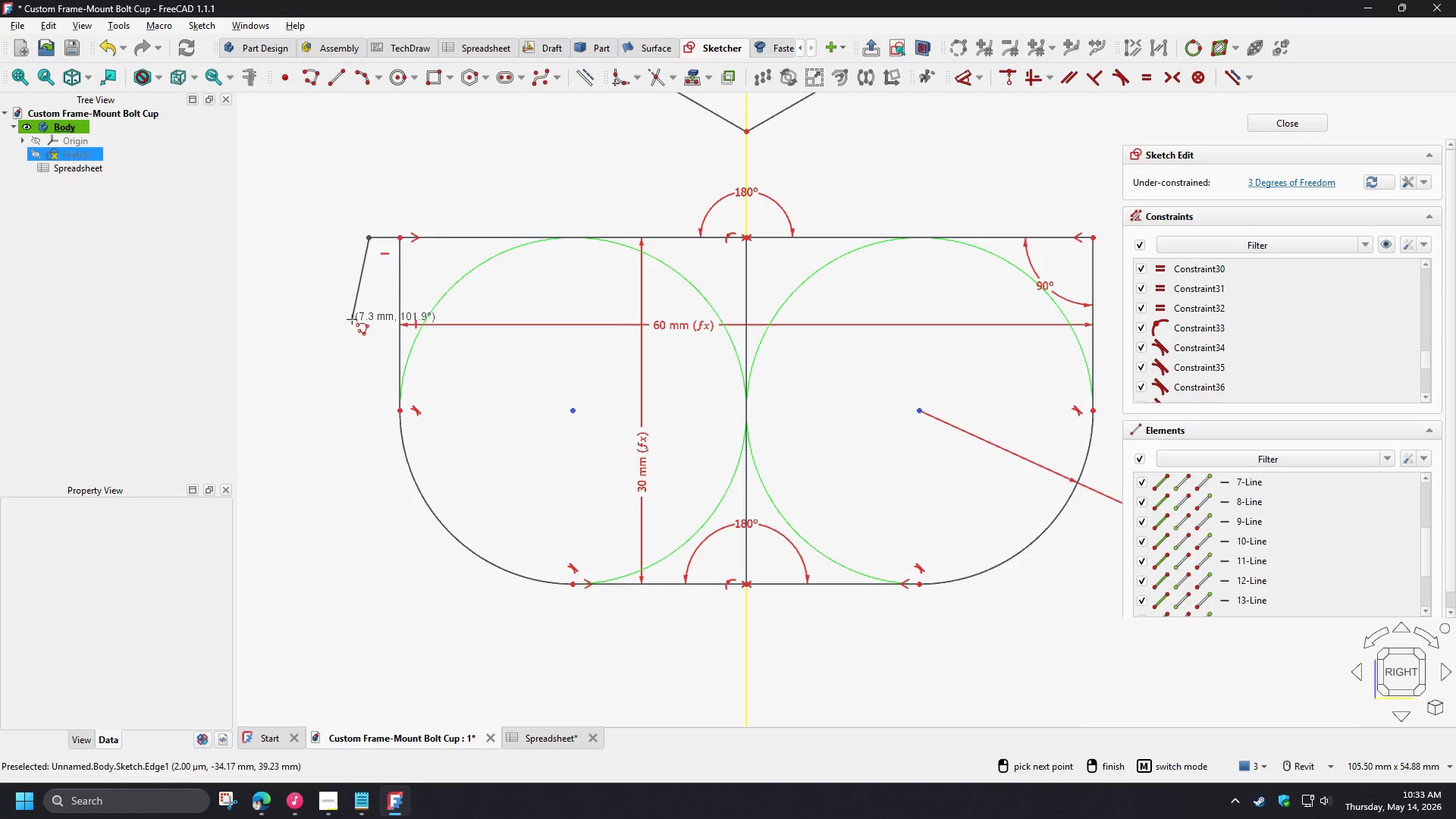 
key(Control+Z)
 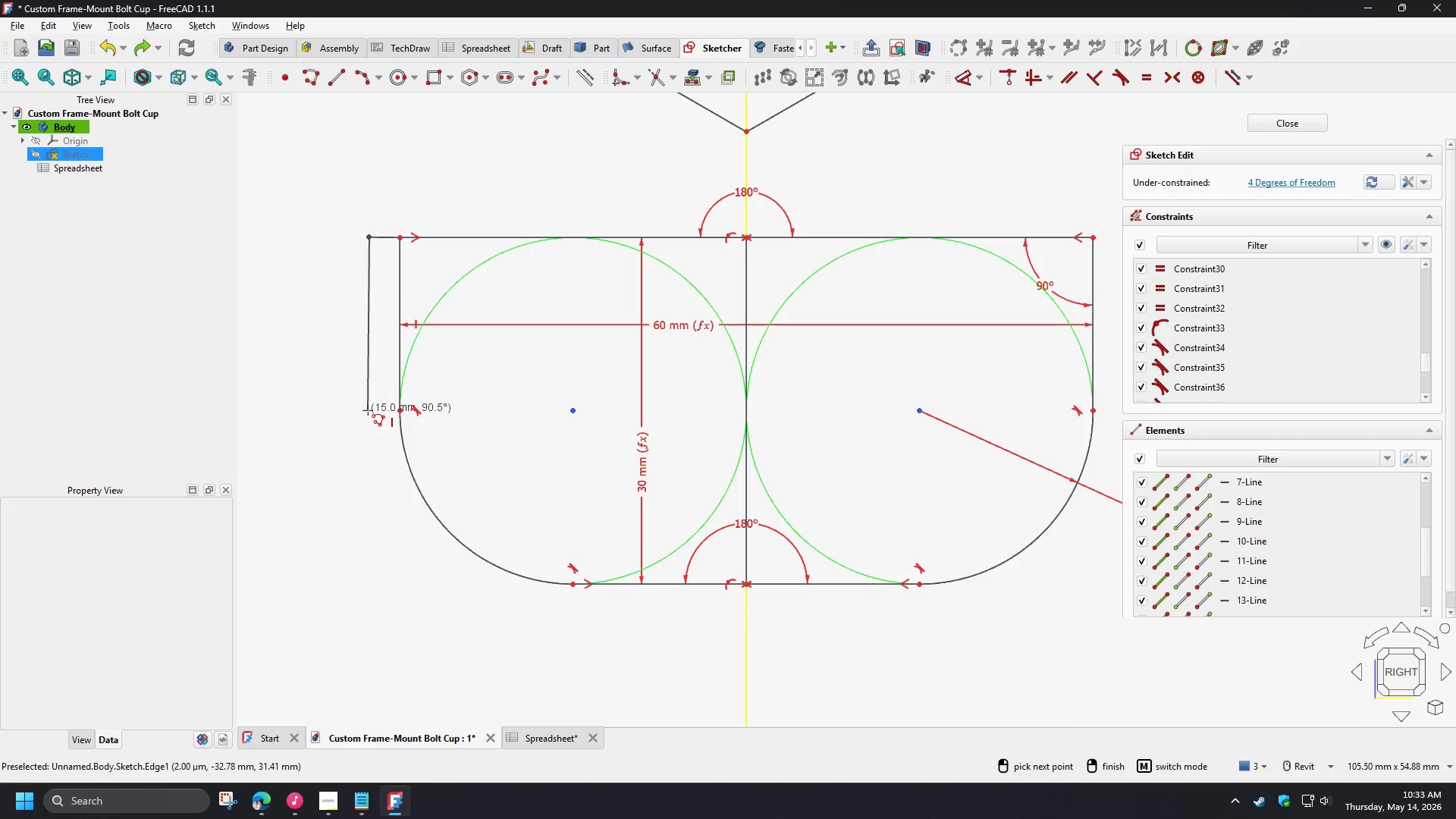 
left_click_drag(start_coordinate=[372, 453], to_coordinate=[372, 458])
 